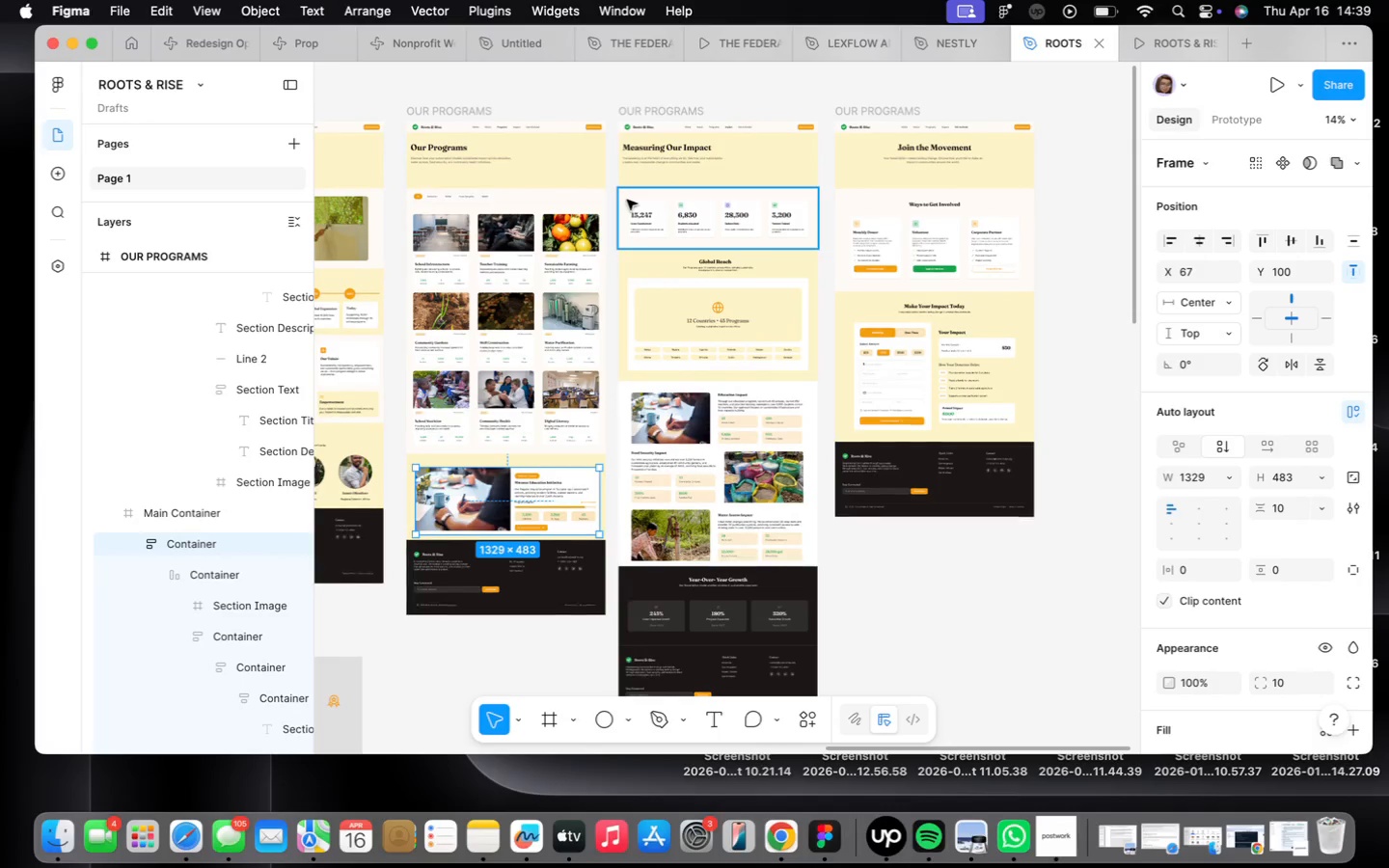 
scroll: coordinate [627, 200], scroll_direction: up, amount: 29.0
 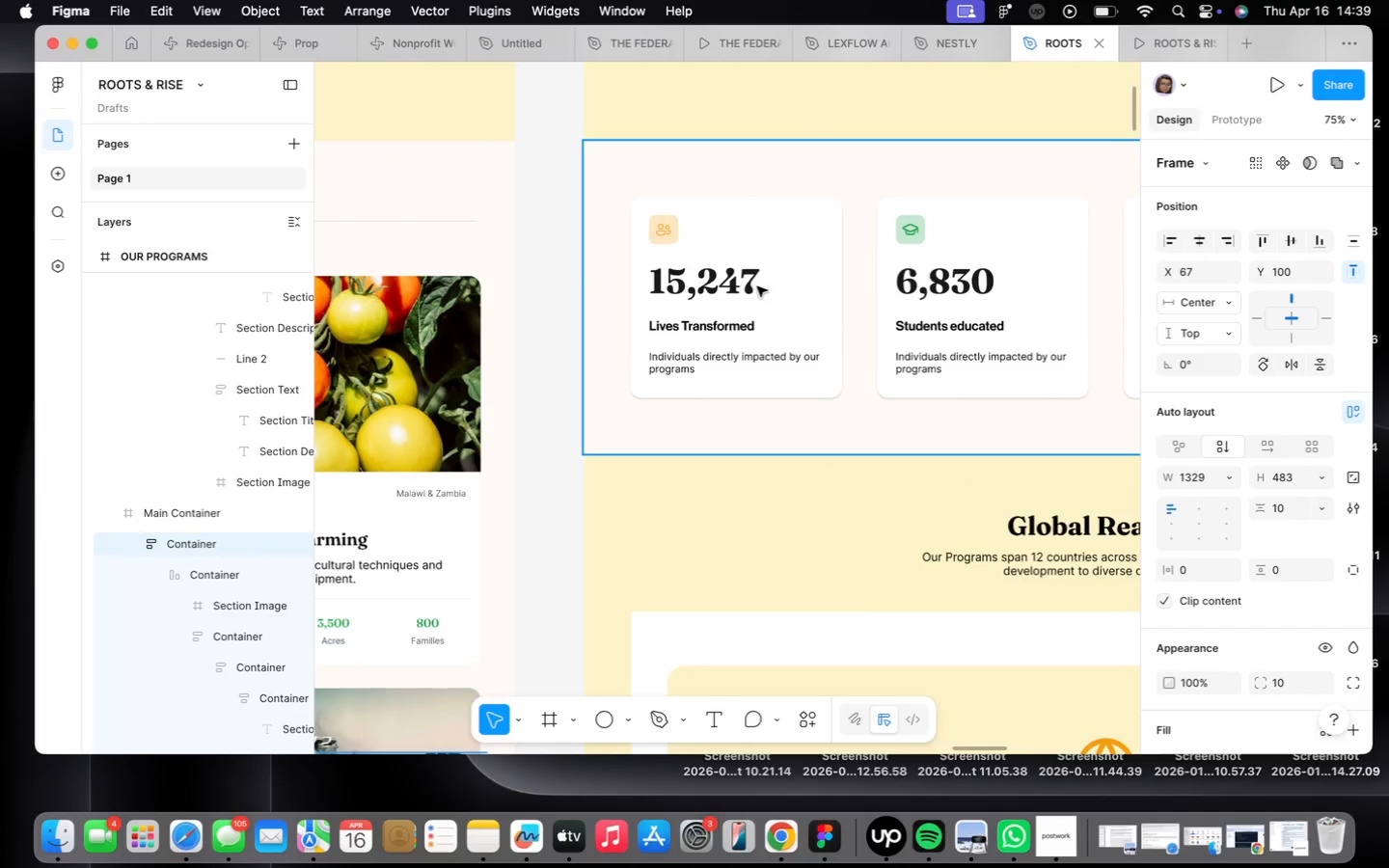 
scroll: coordinate [773, 501], scroll_direction: down, amount: 19.0
 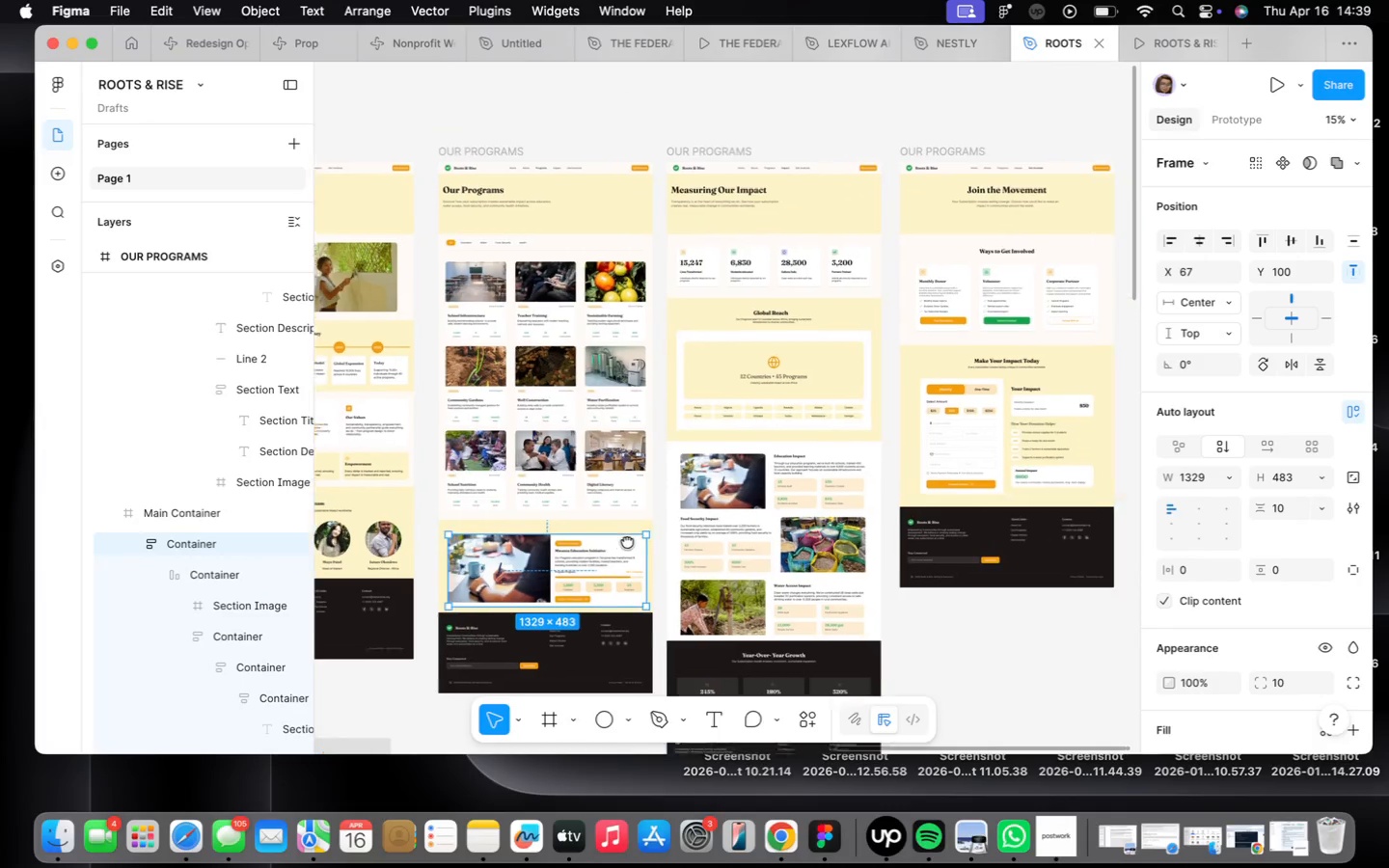 
wait(6.09)
 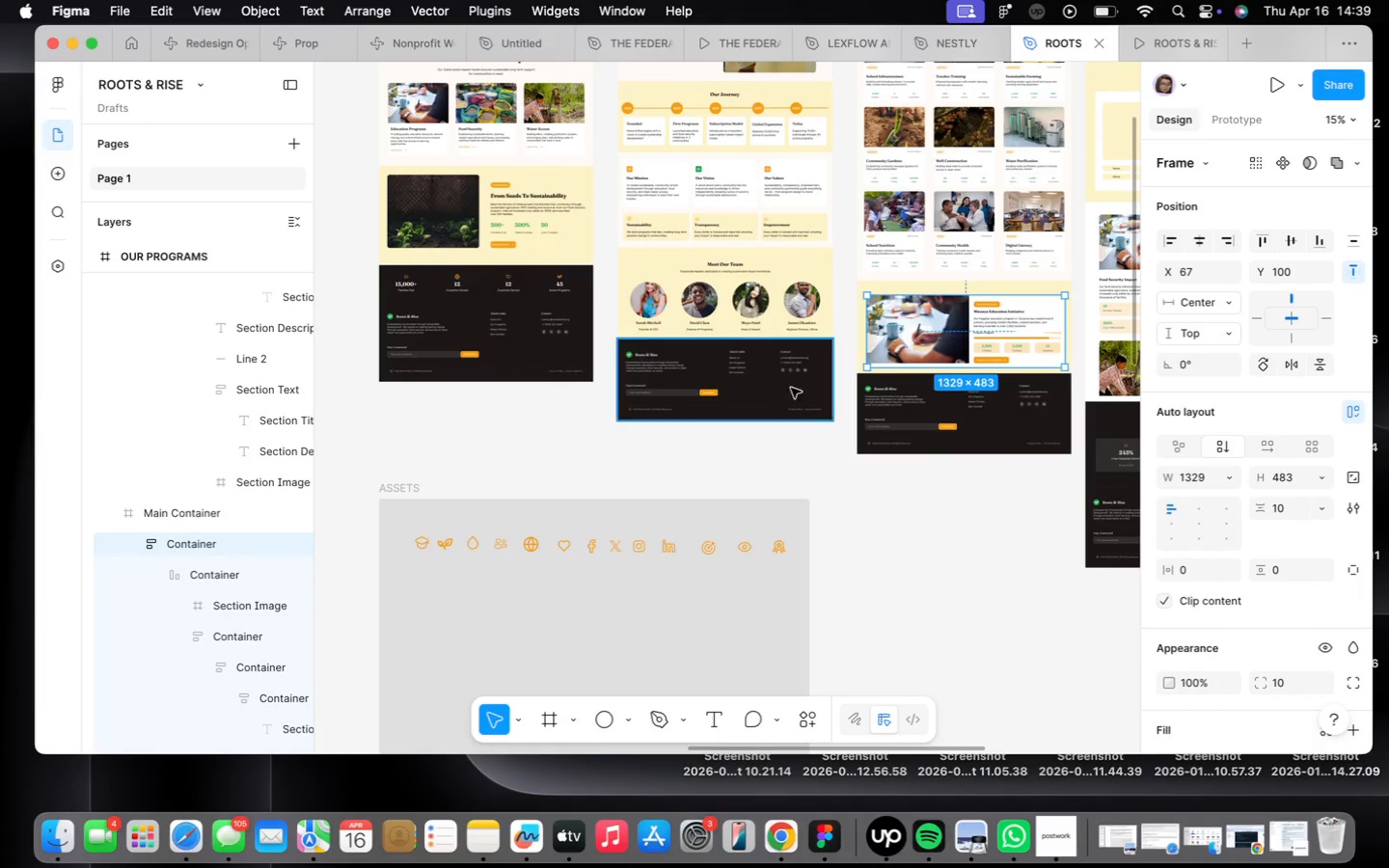 
scroll: coordinate [1019, 312], scroll_direction: up, amount: 26.0
 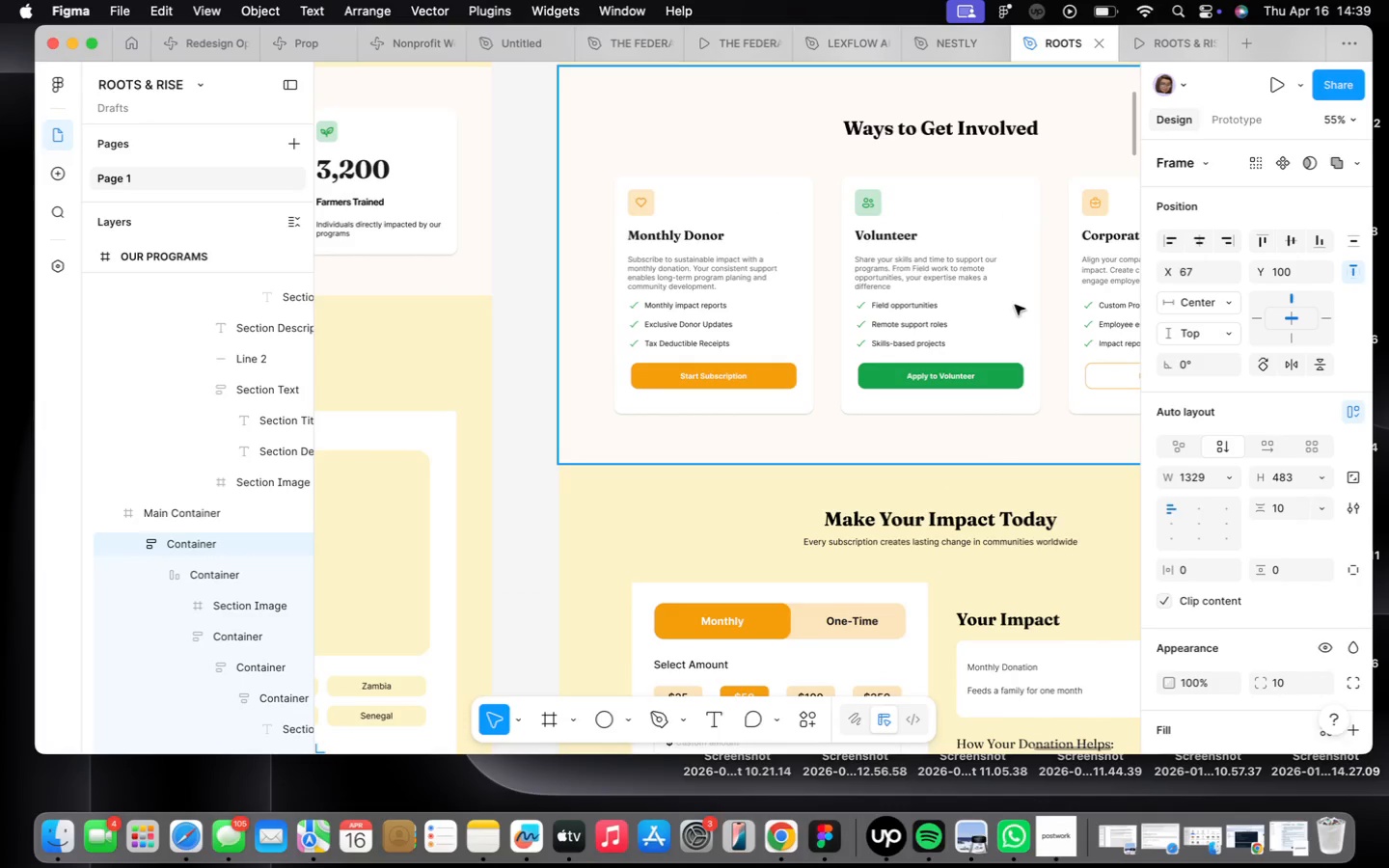 
scroll: coordinate [885, 278], scroll_direction: down, amount: 4.0
 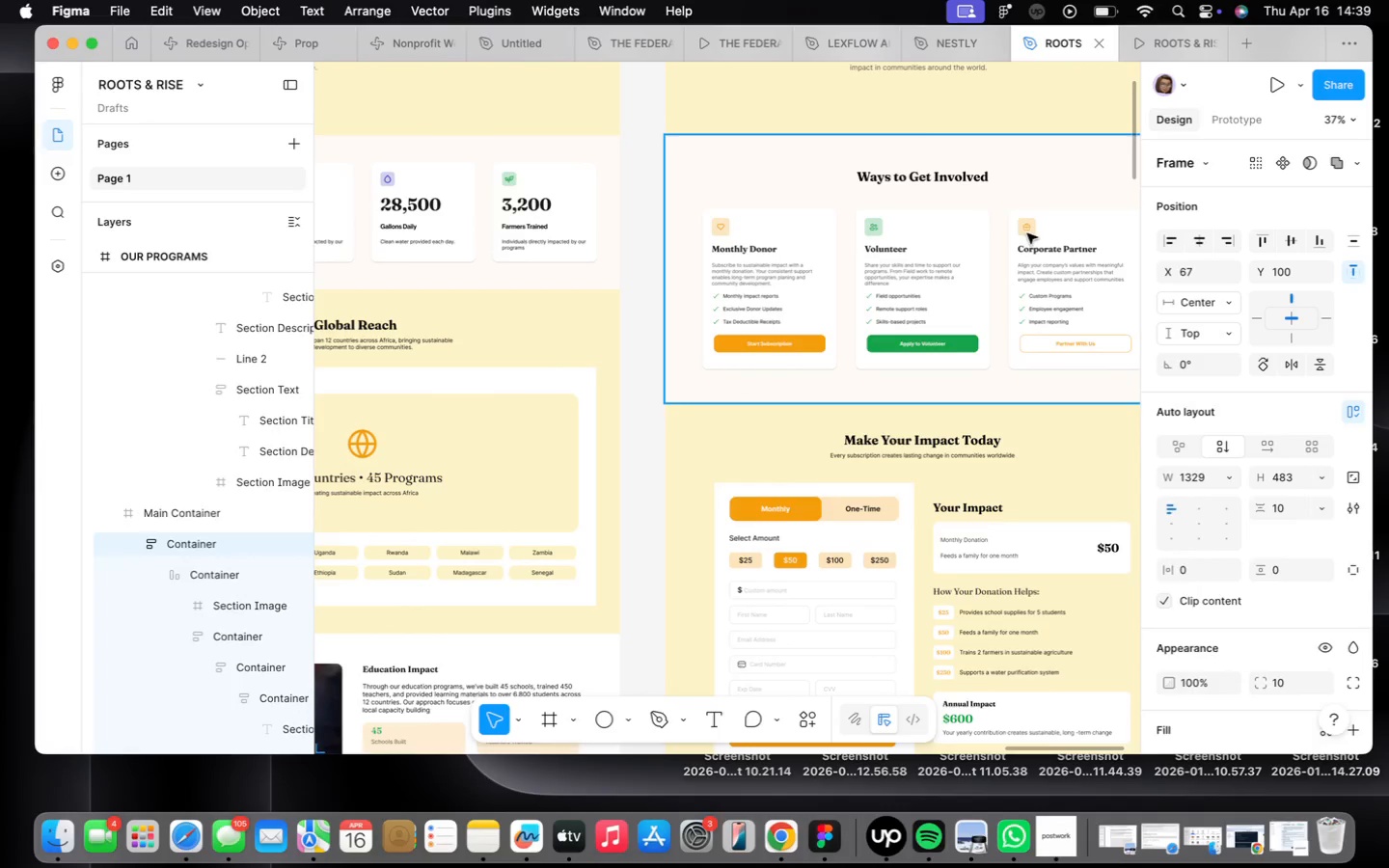 
double_click([1027, 231])
 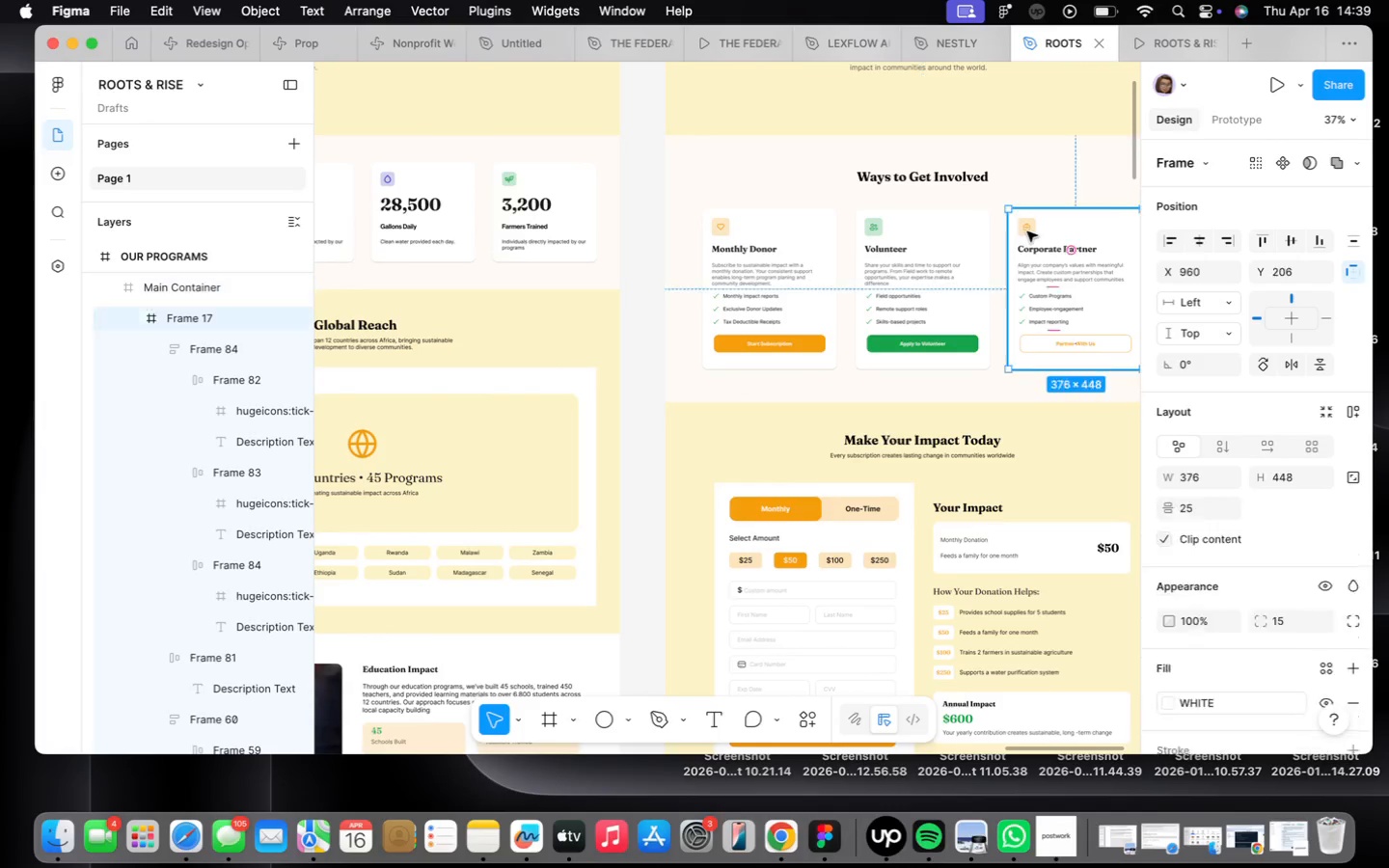 
triple_click([1027, 231])
 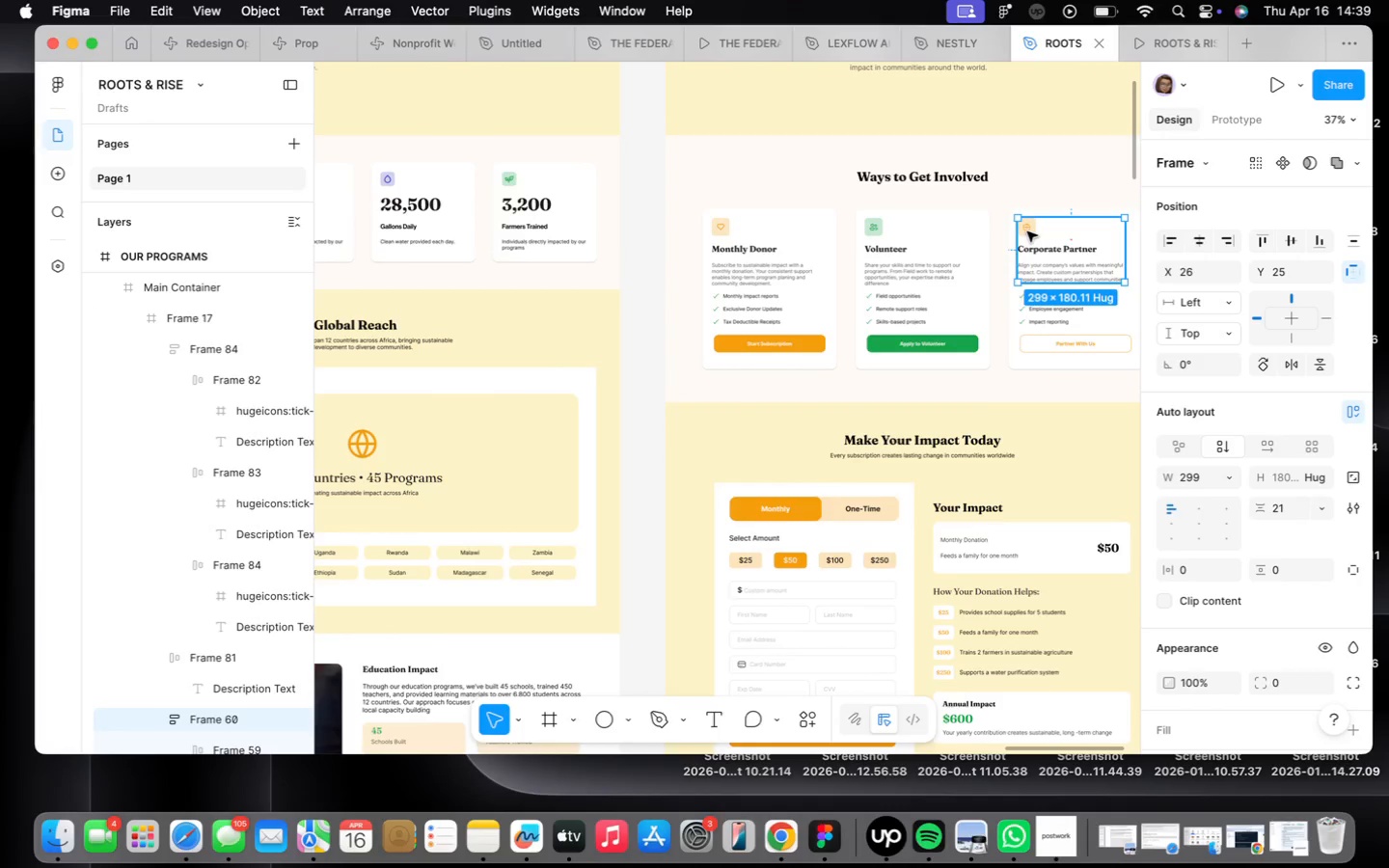 
triple_click([1027, 231])
 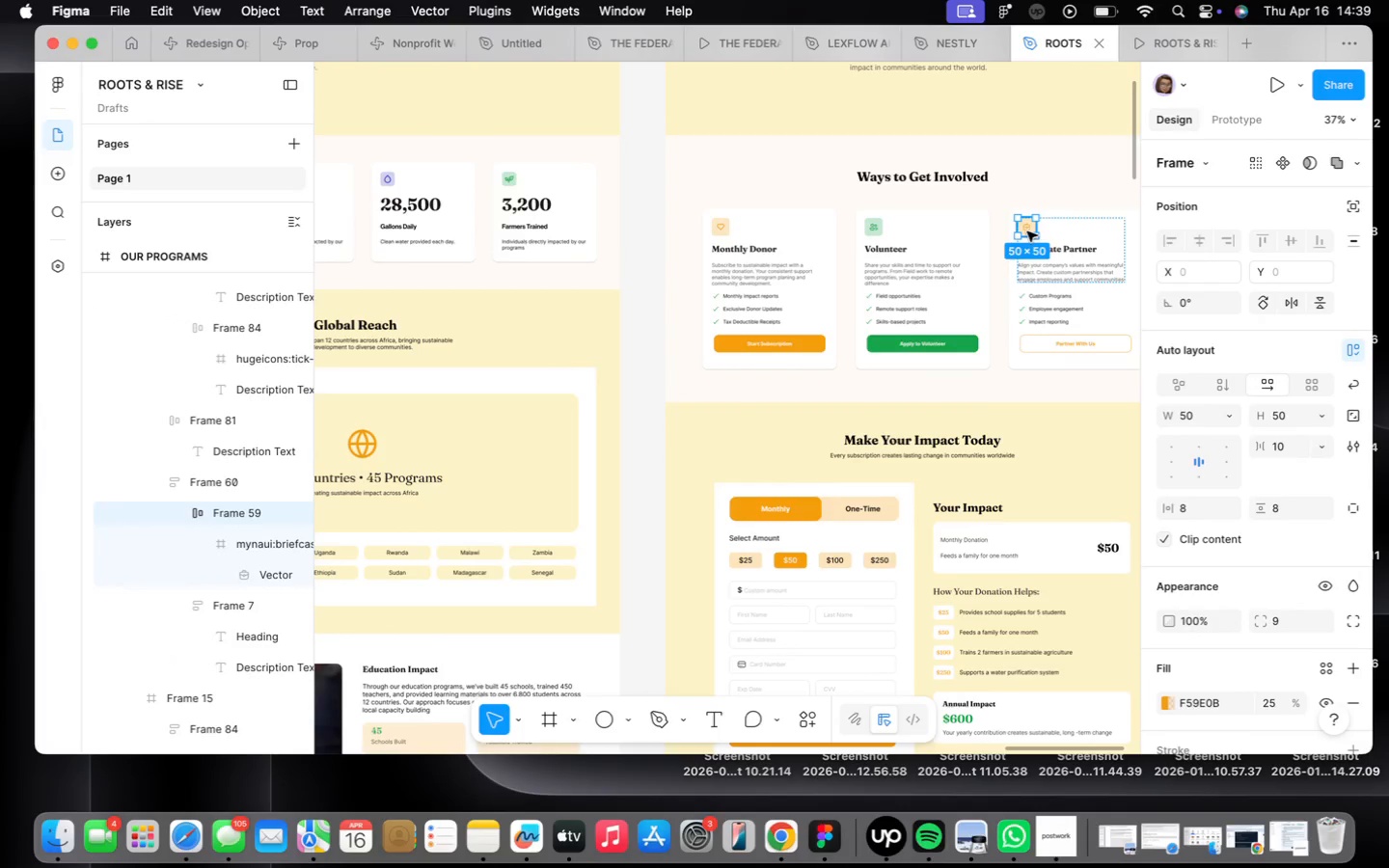 
triple_click([1027, 231])
 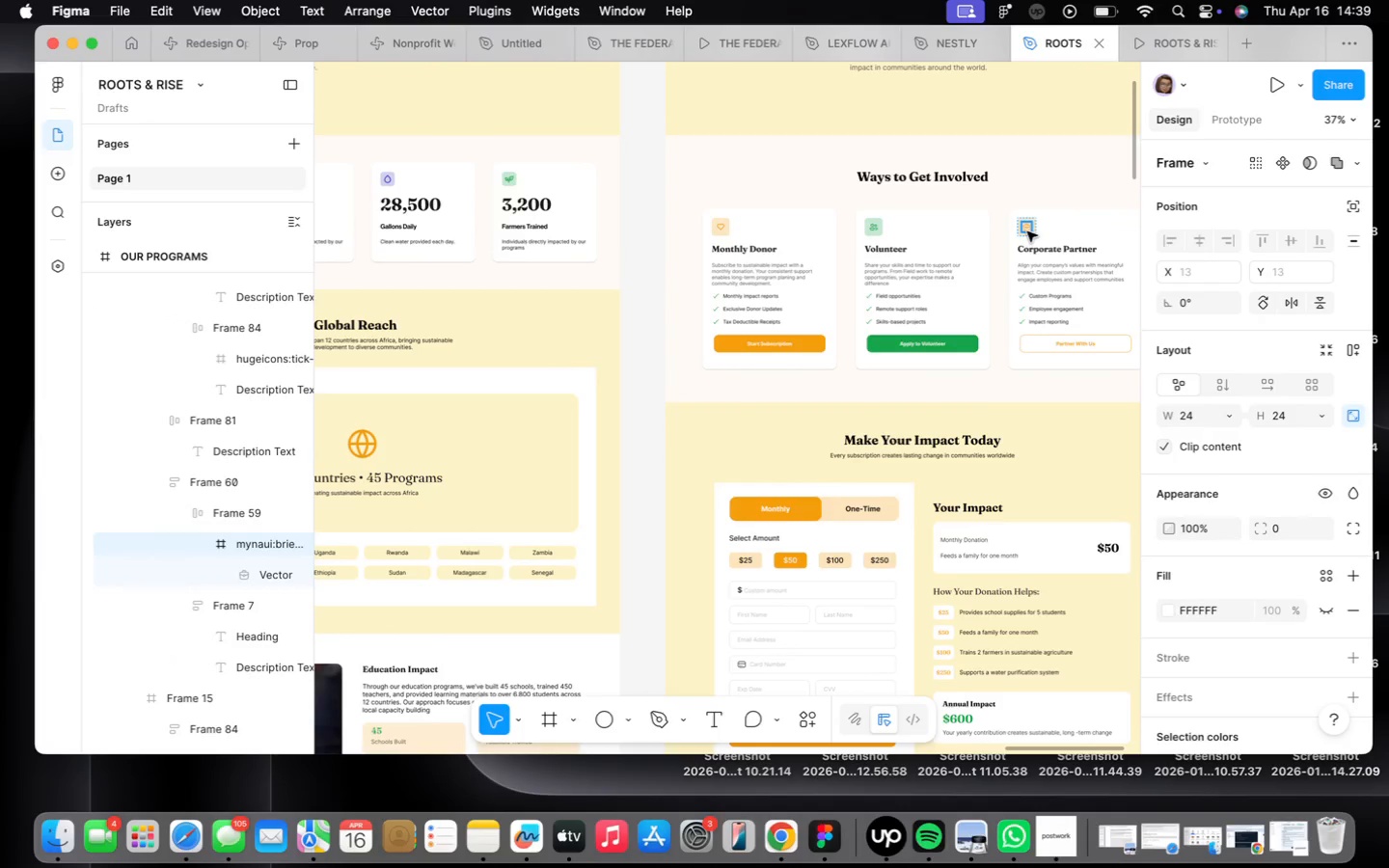 
right_click([1027, 231])
 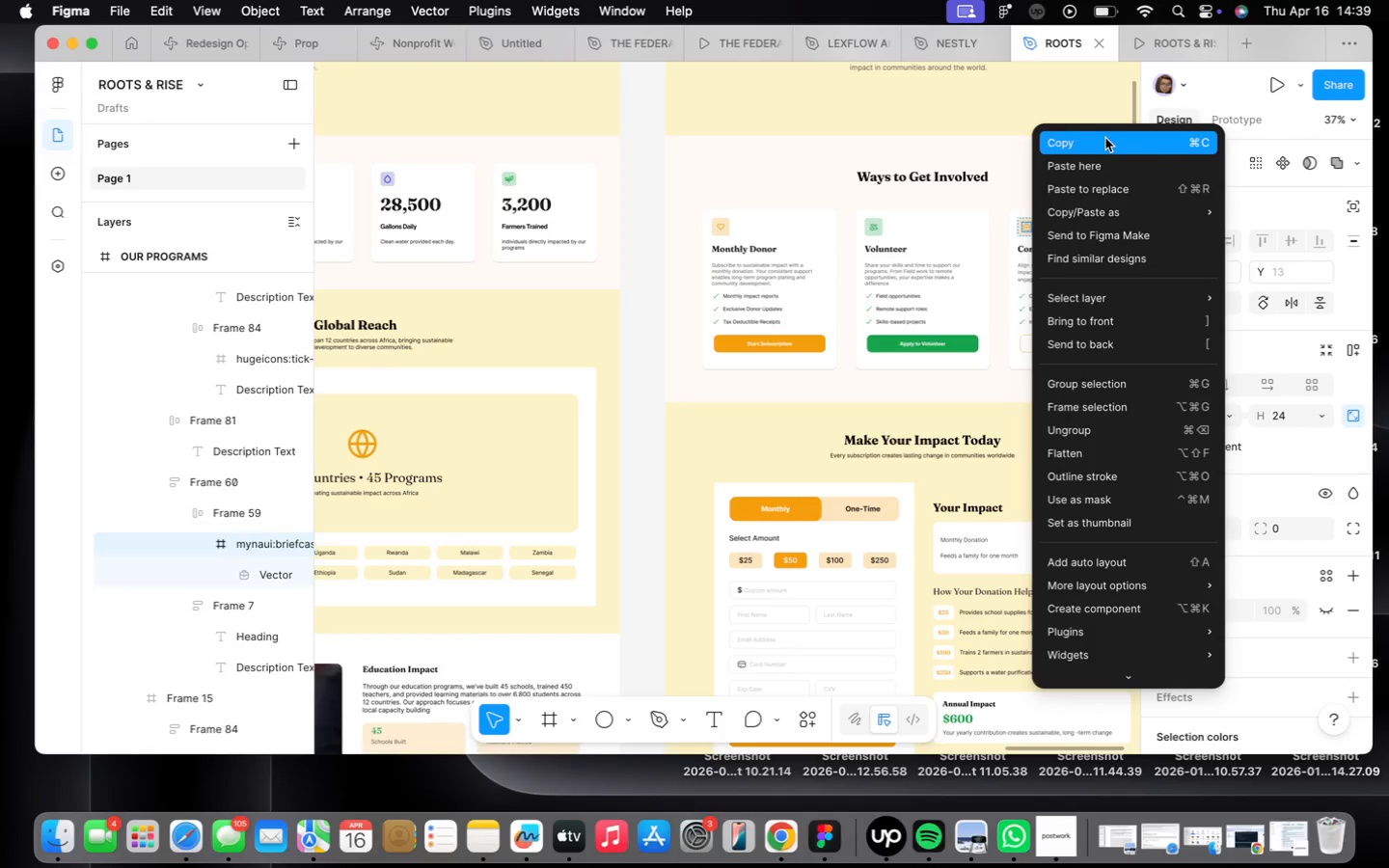 
left_click([1105, 136])
 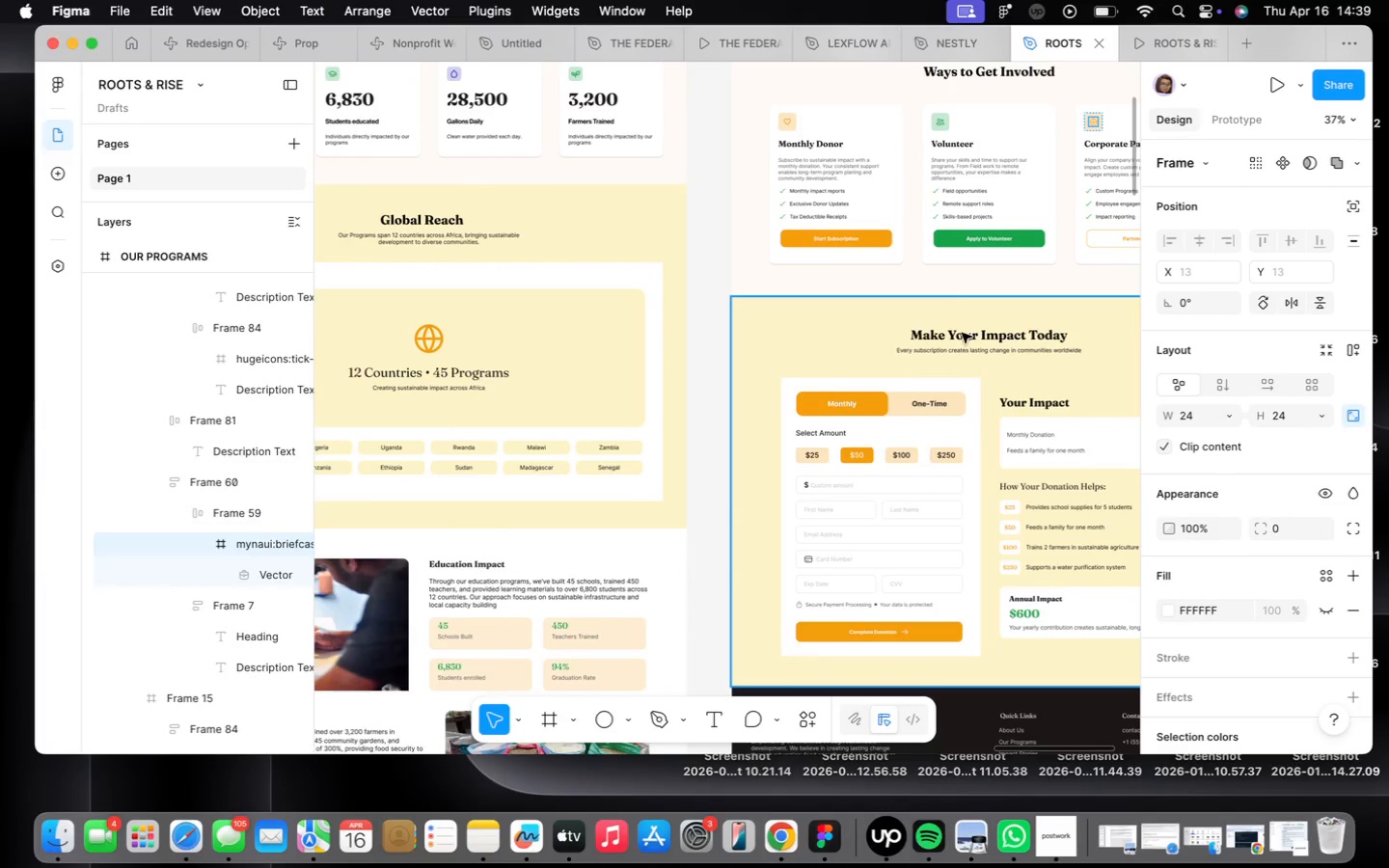 
scroll: coordinate [692, 463], scroll_direction: down, amount: 18.0
 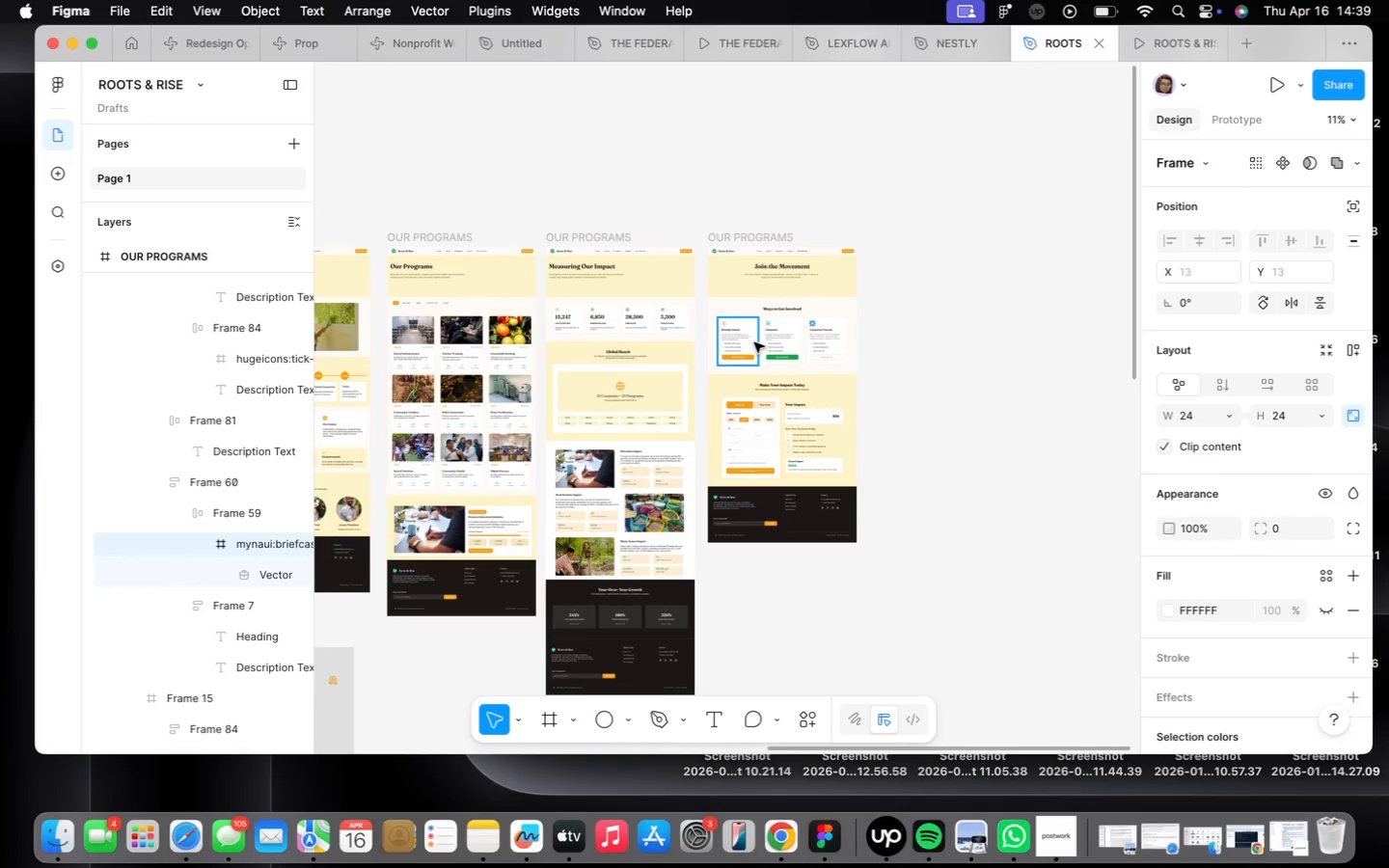 
scroll: coordinate [755, 339], scroll_direction: up, amount: 27.0
 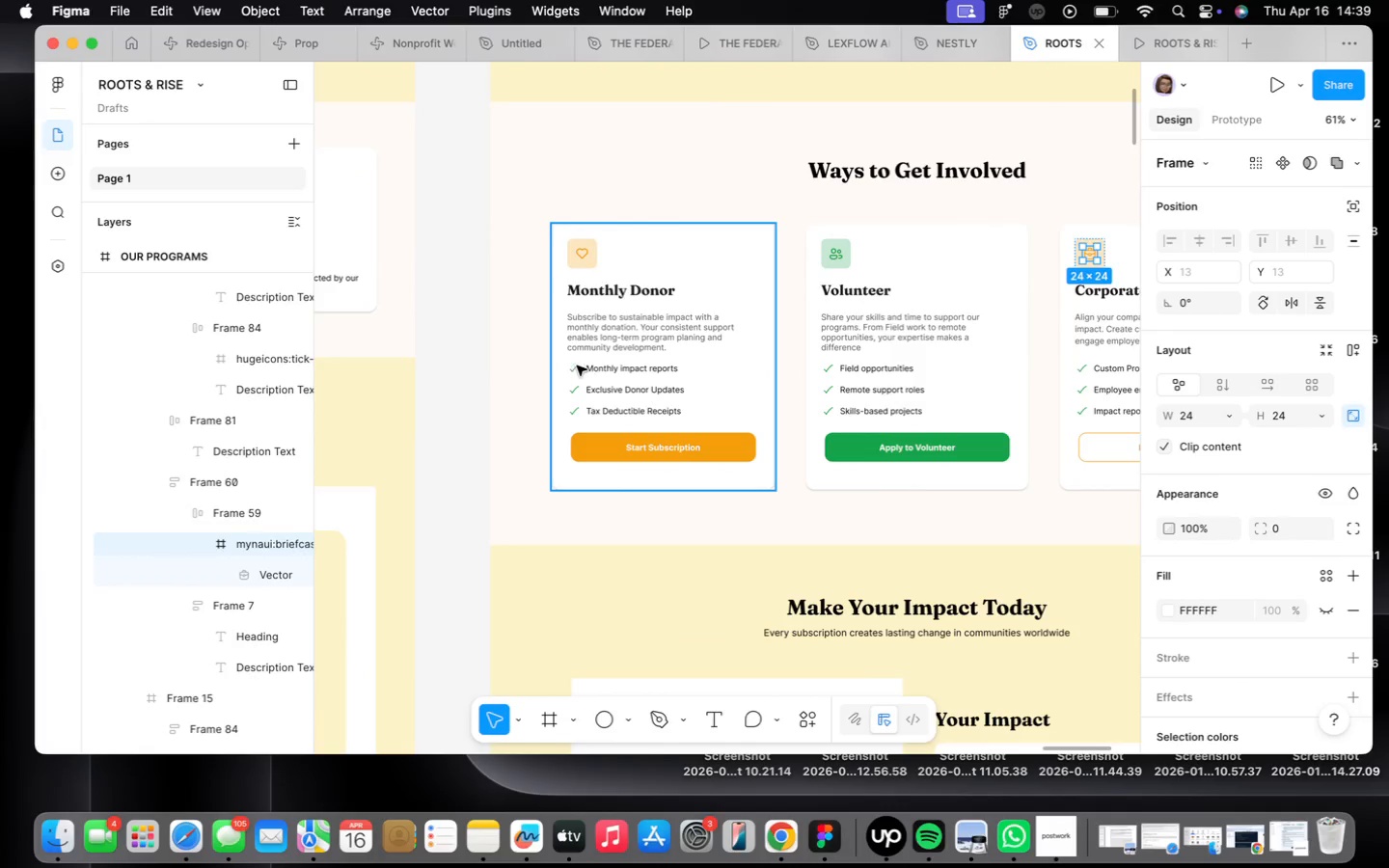 
hold_key(key=ShiftLeft, duration=2.65)
double_click([577, 366])
 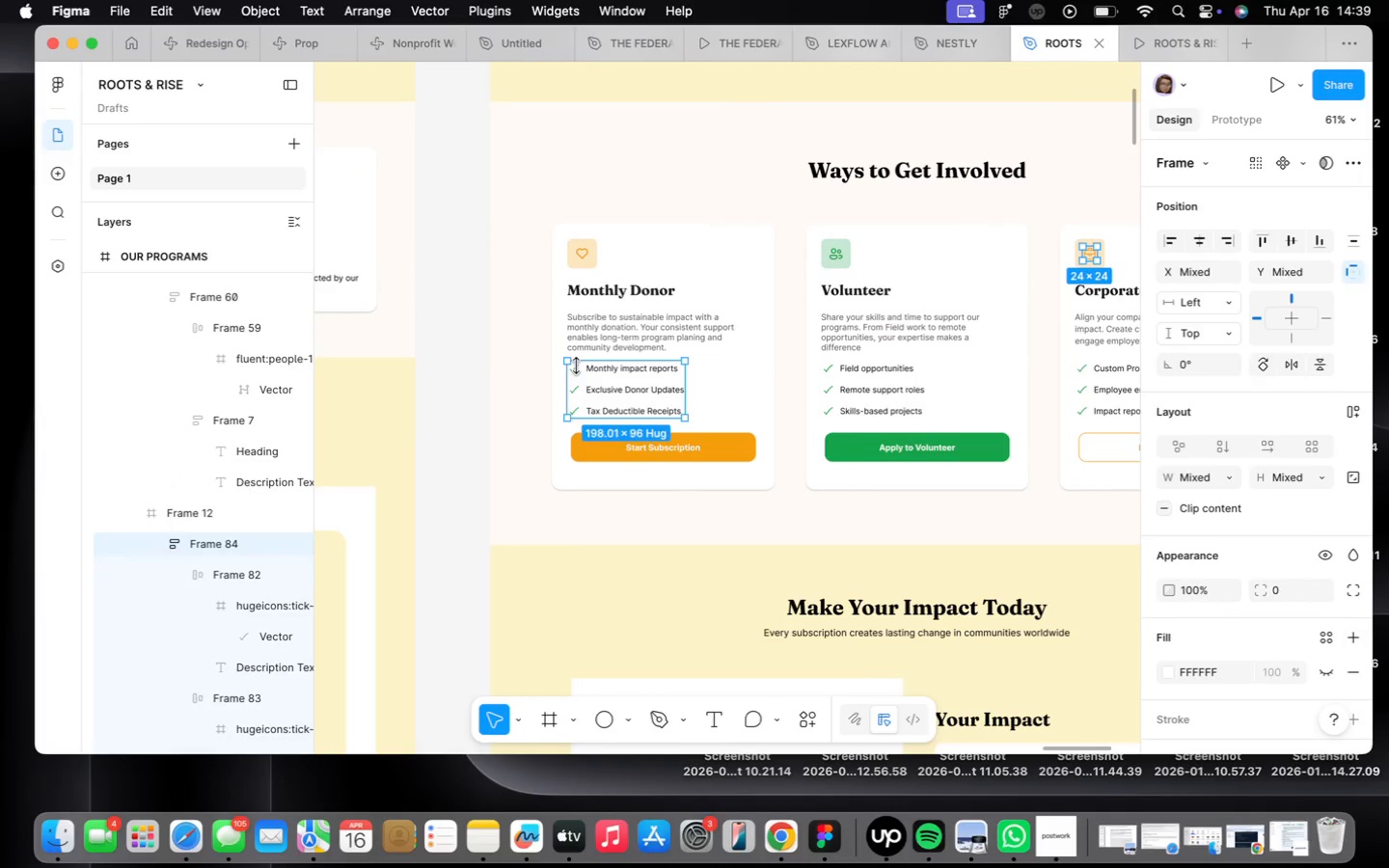 
triple_click([577, 366])
 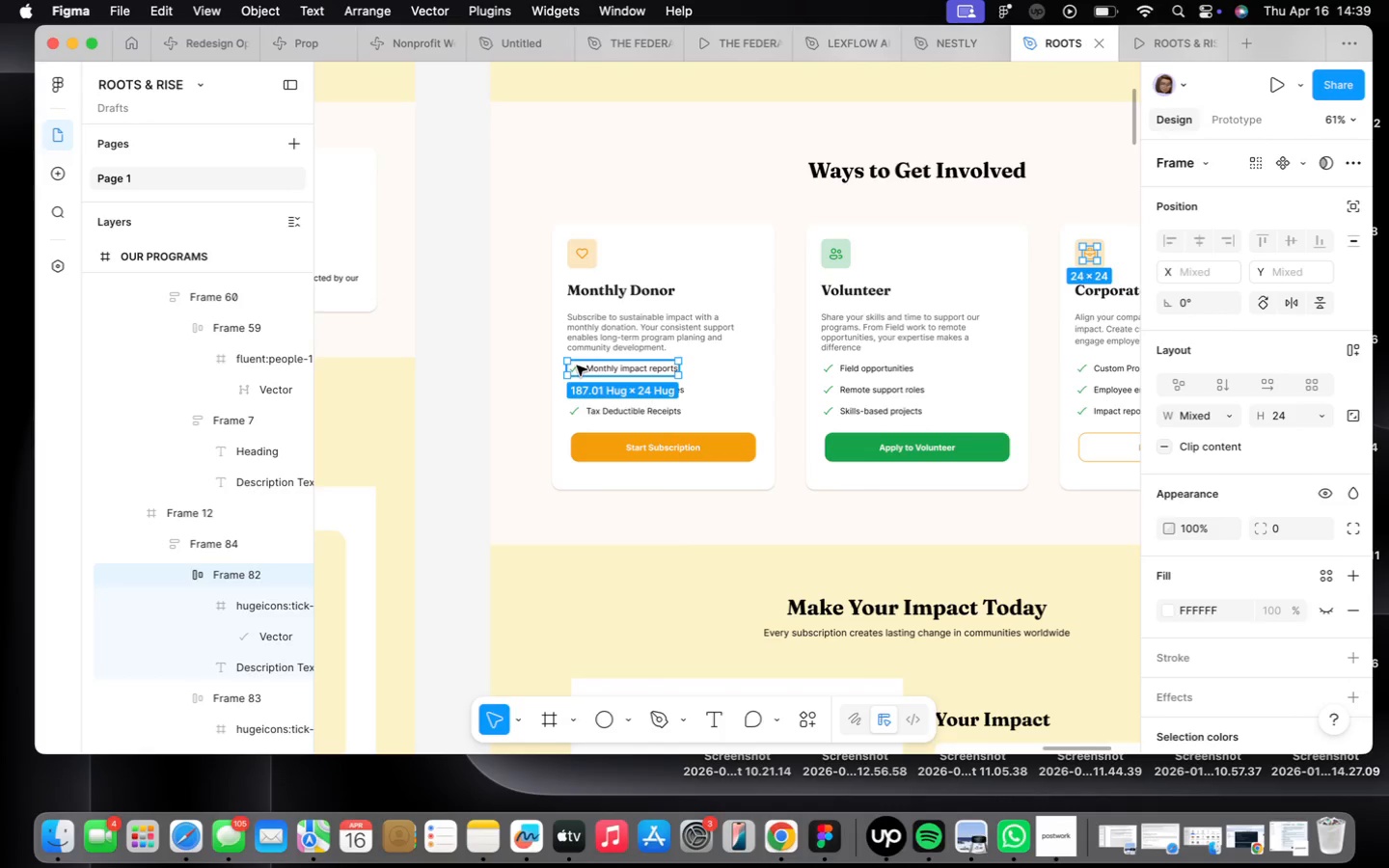 
left_click([577, 366])
 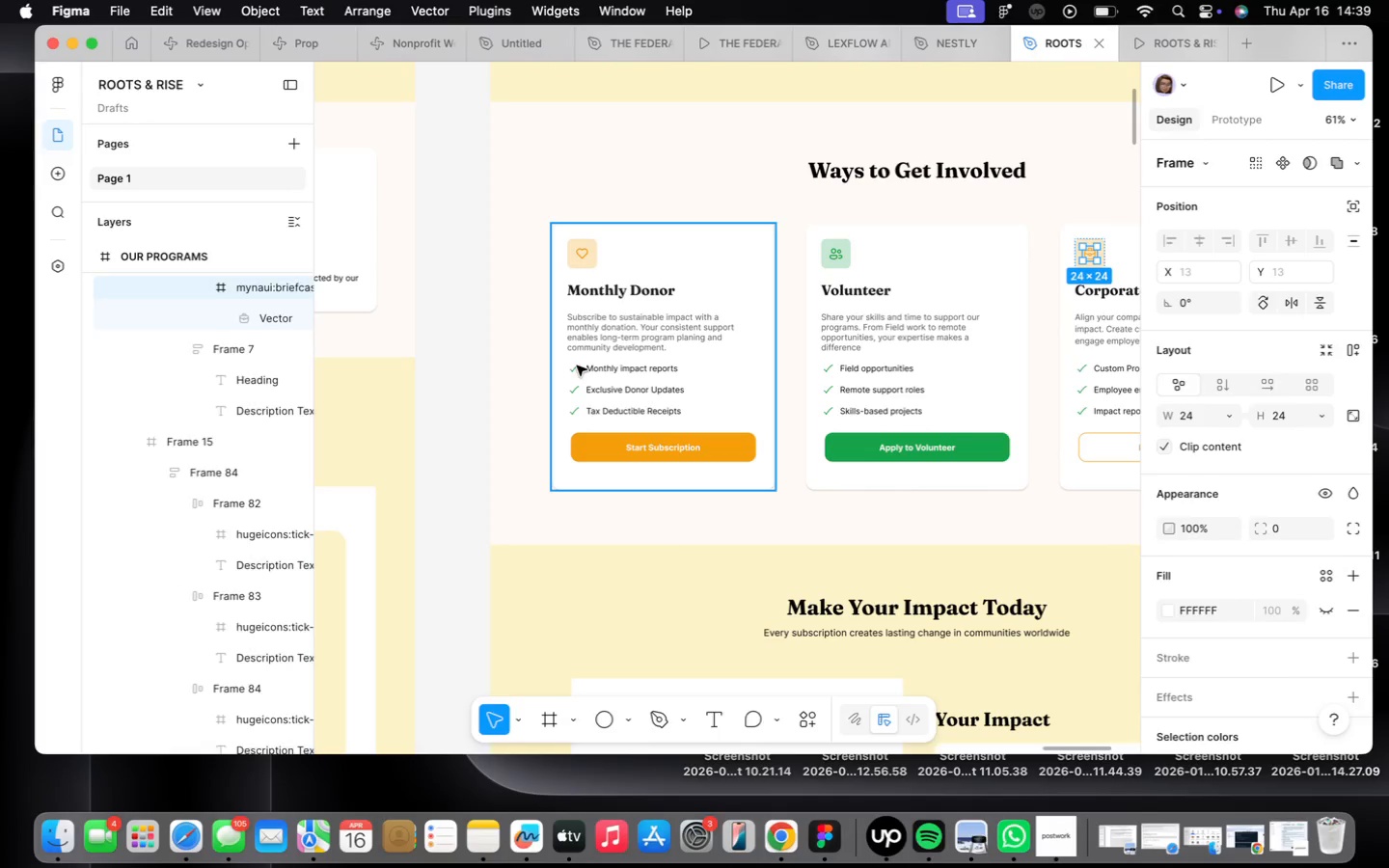 
double_click([577, 366])
 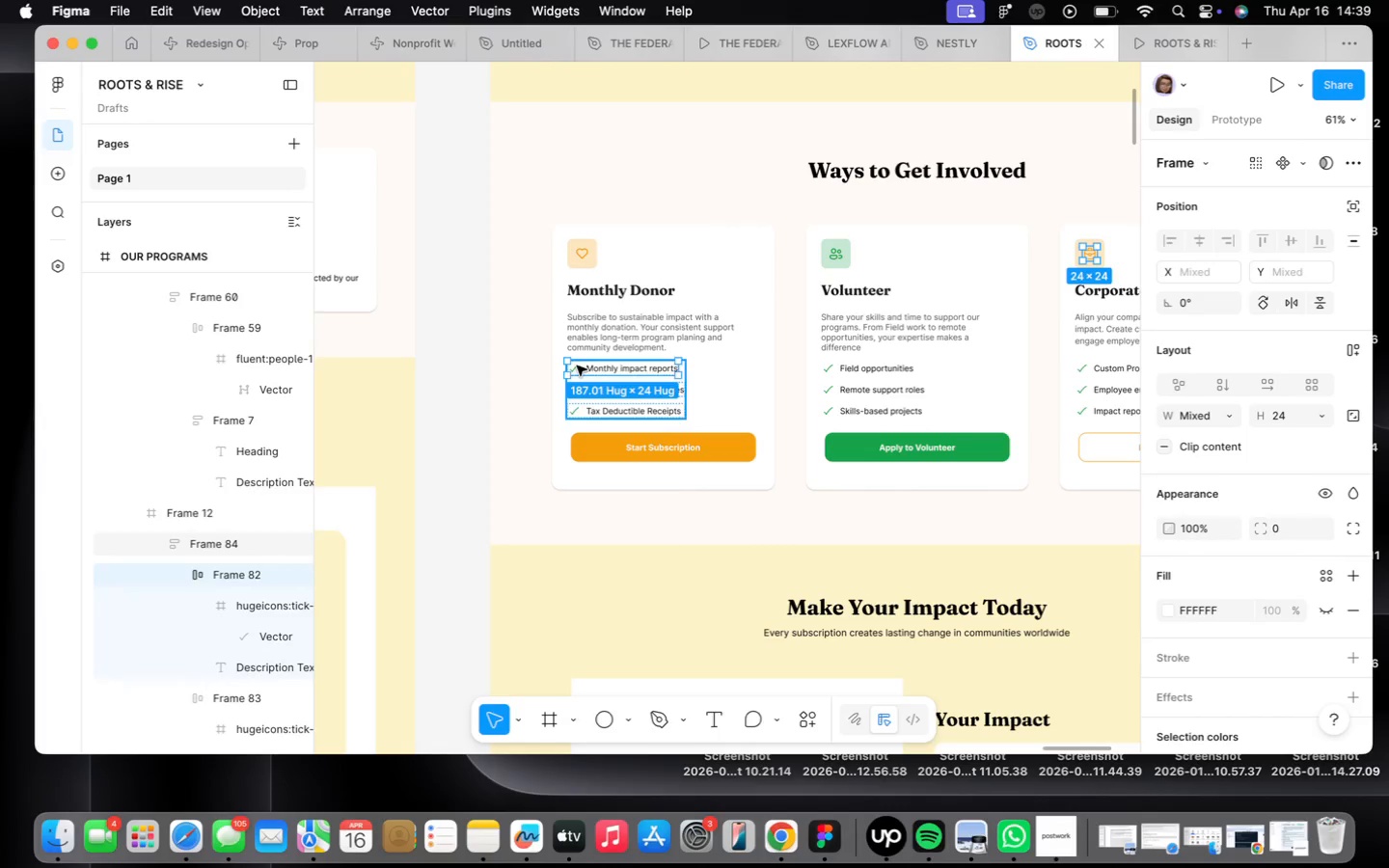 
triple_click([577, 366])
 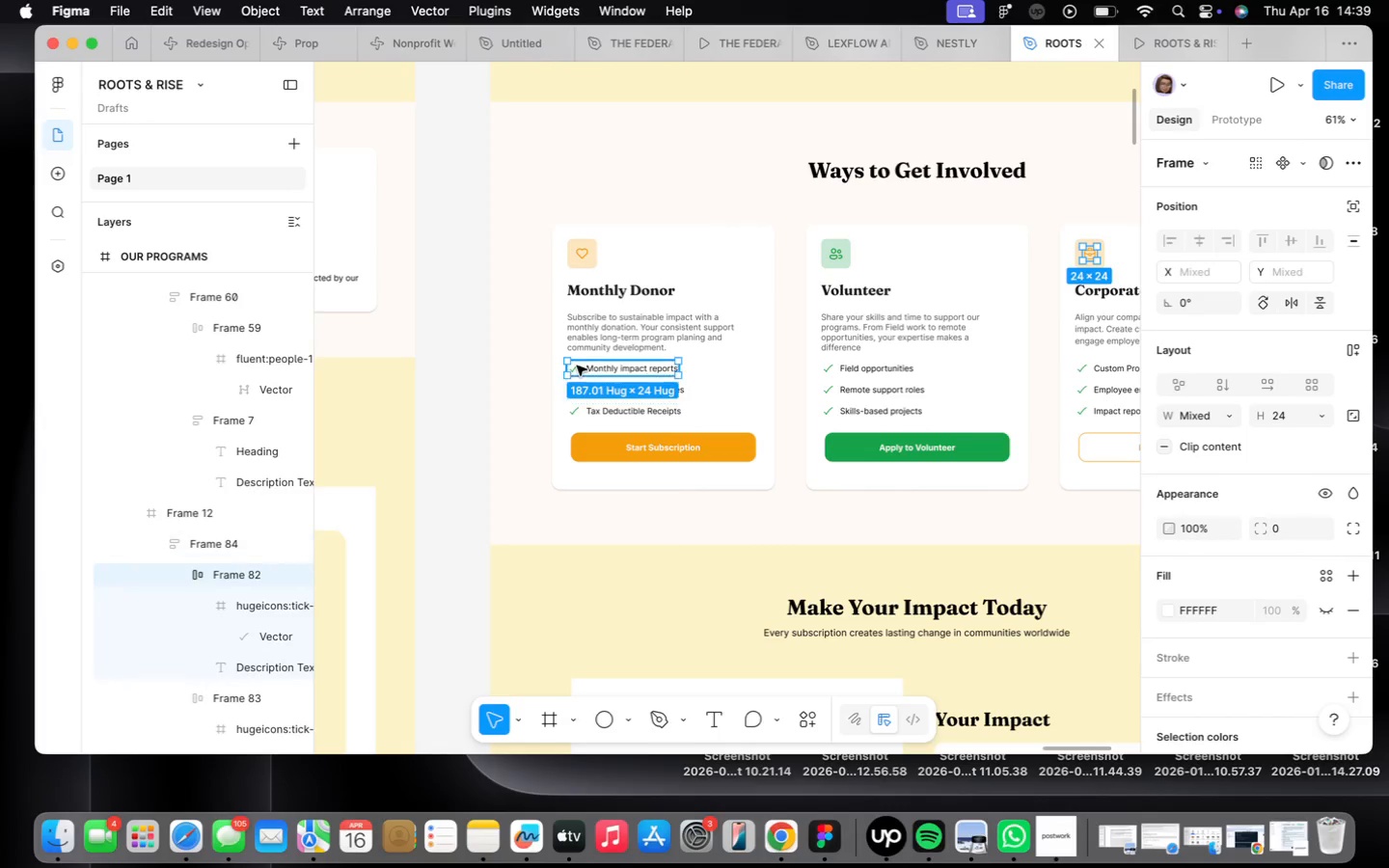 
triple_click([577, 366])
 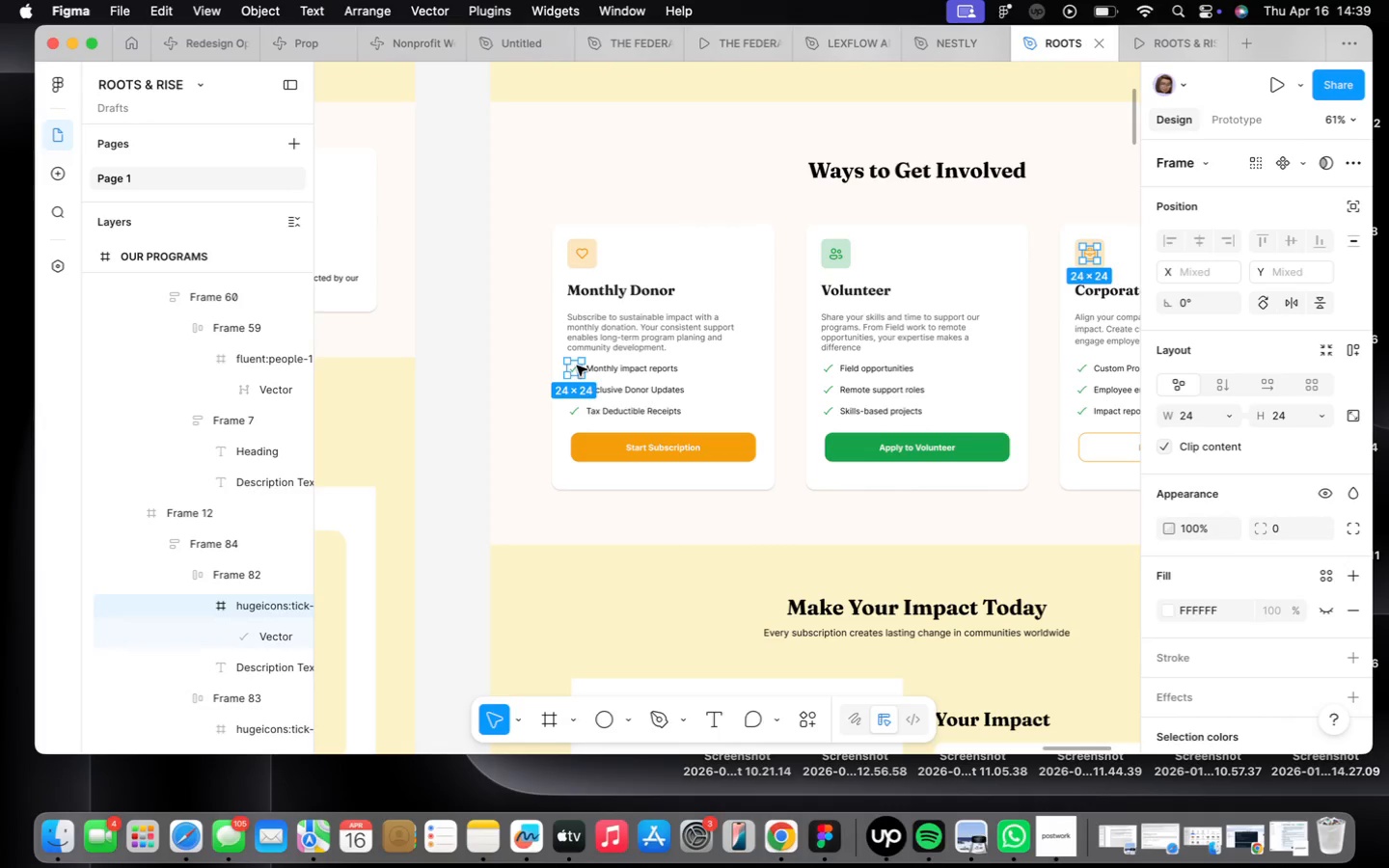 
right_click([577, 366])
 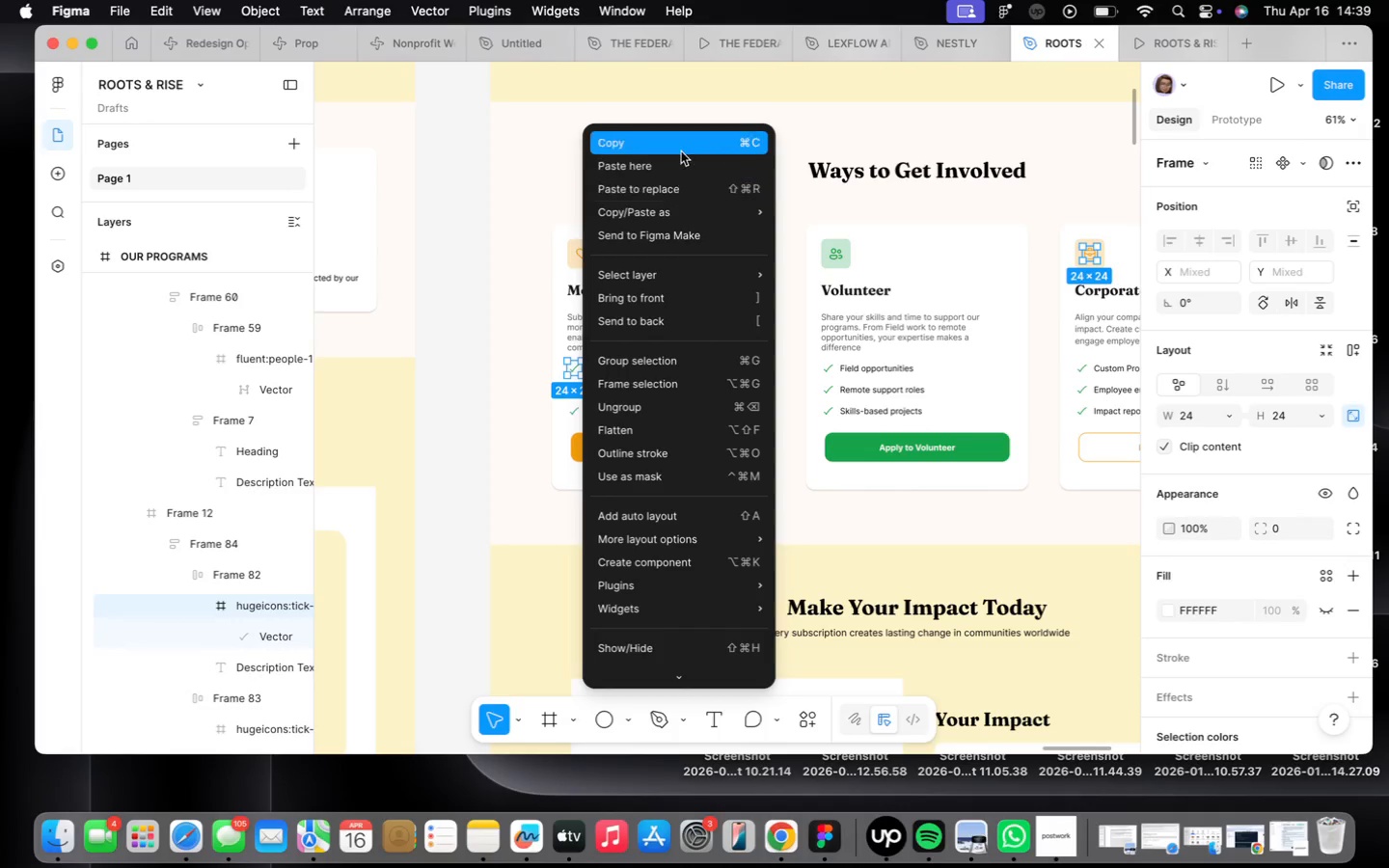 
left_click([680, 149])
 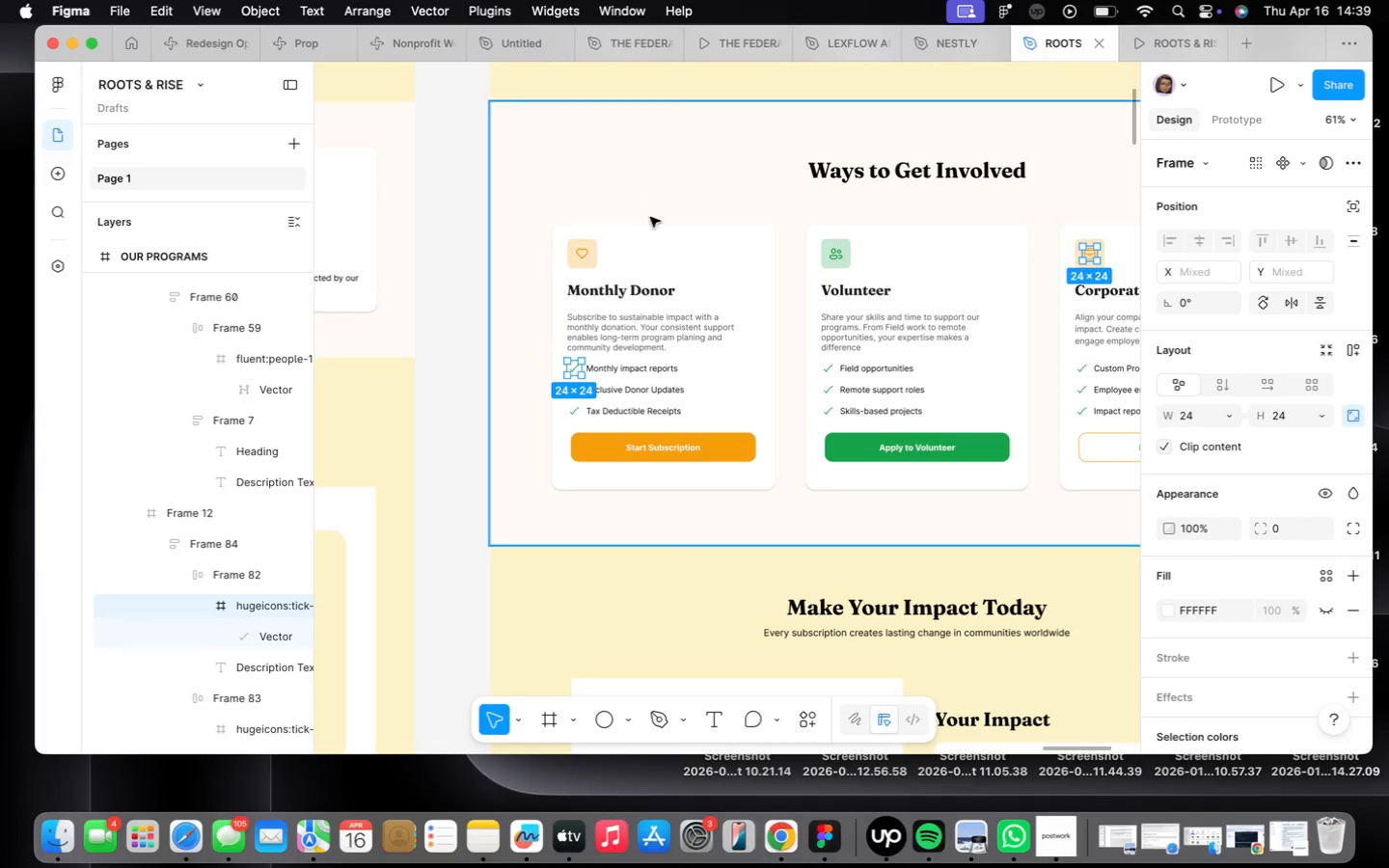 
scroll: coordinate [655, 306], scroll_direction: down, amount: 37.0
 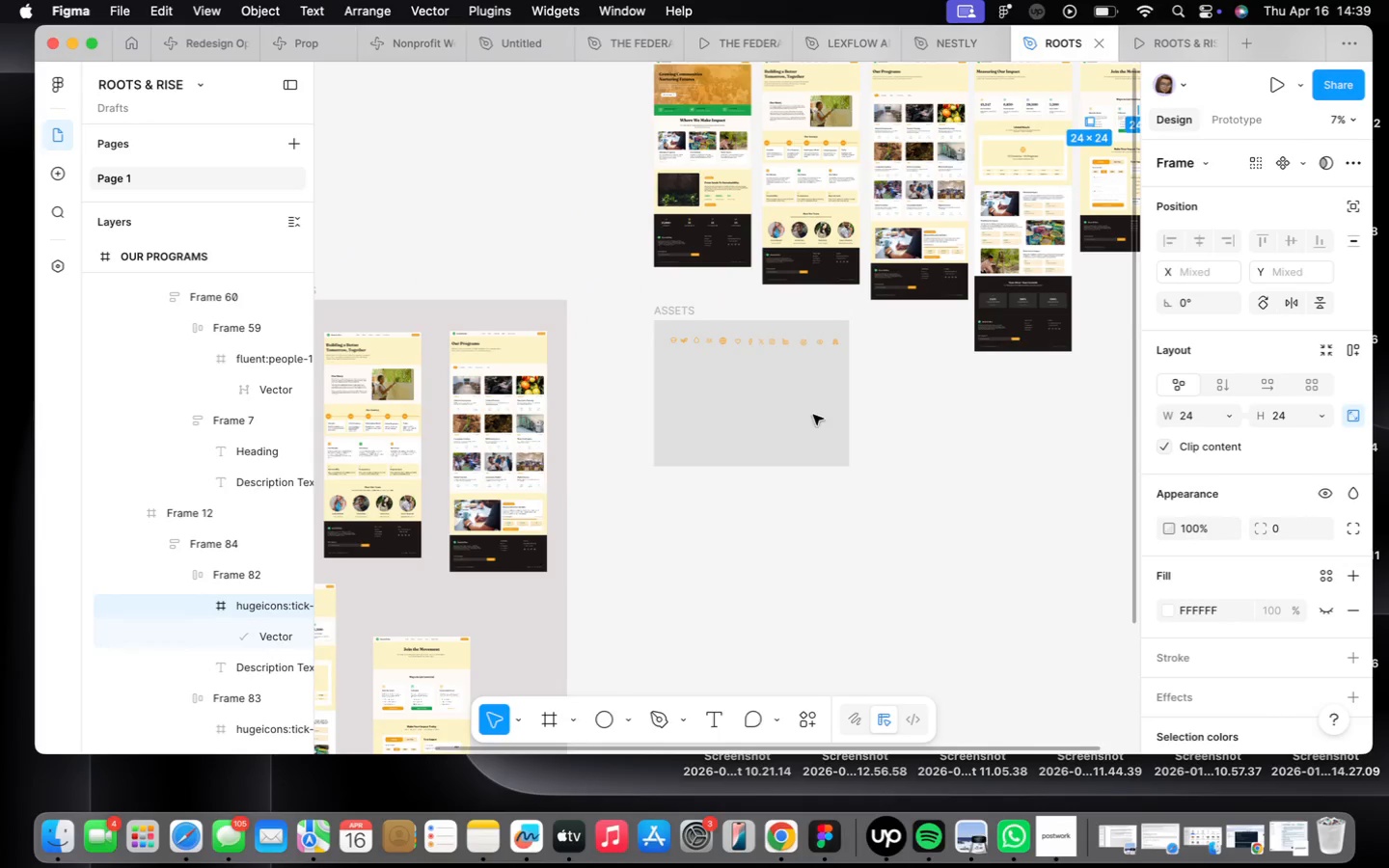 
scroll: coordinate [742, 384], scroll_direction: up, amount: 21.0
 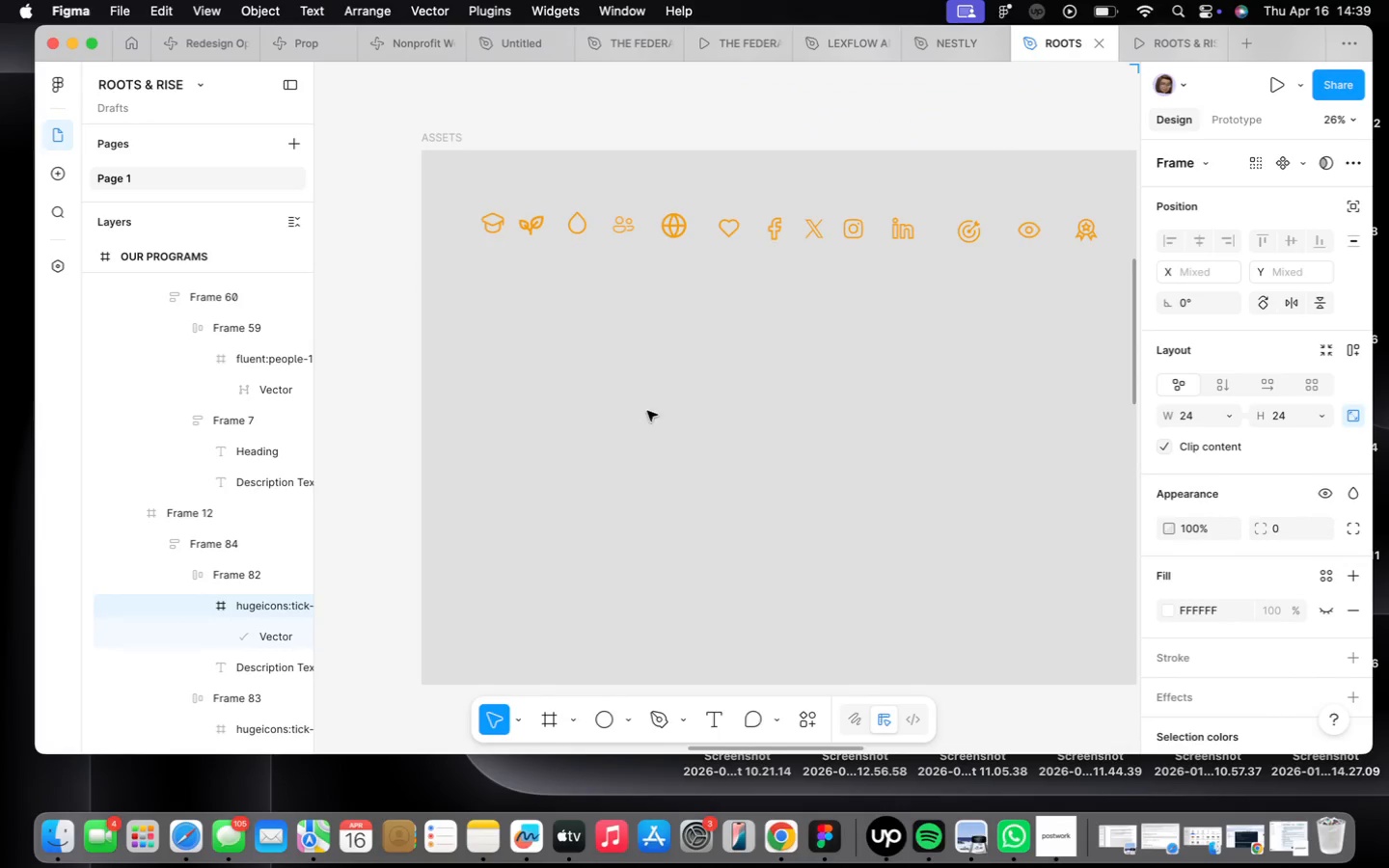 
right_click([565, 415])
 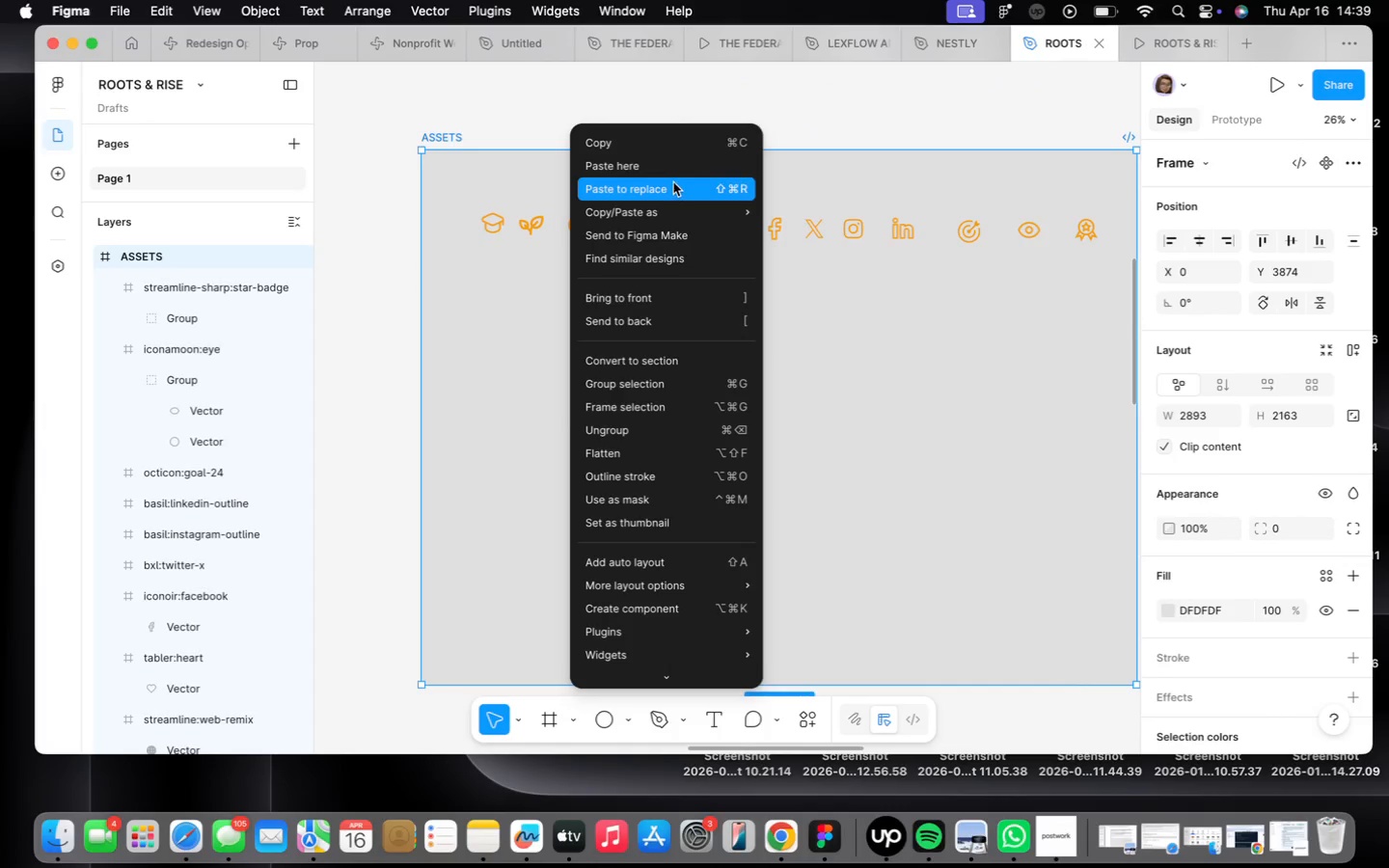 
left_click([673, 182])
 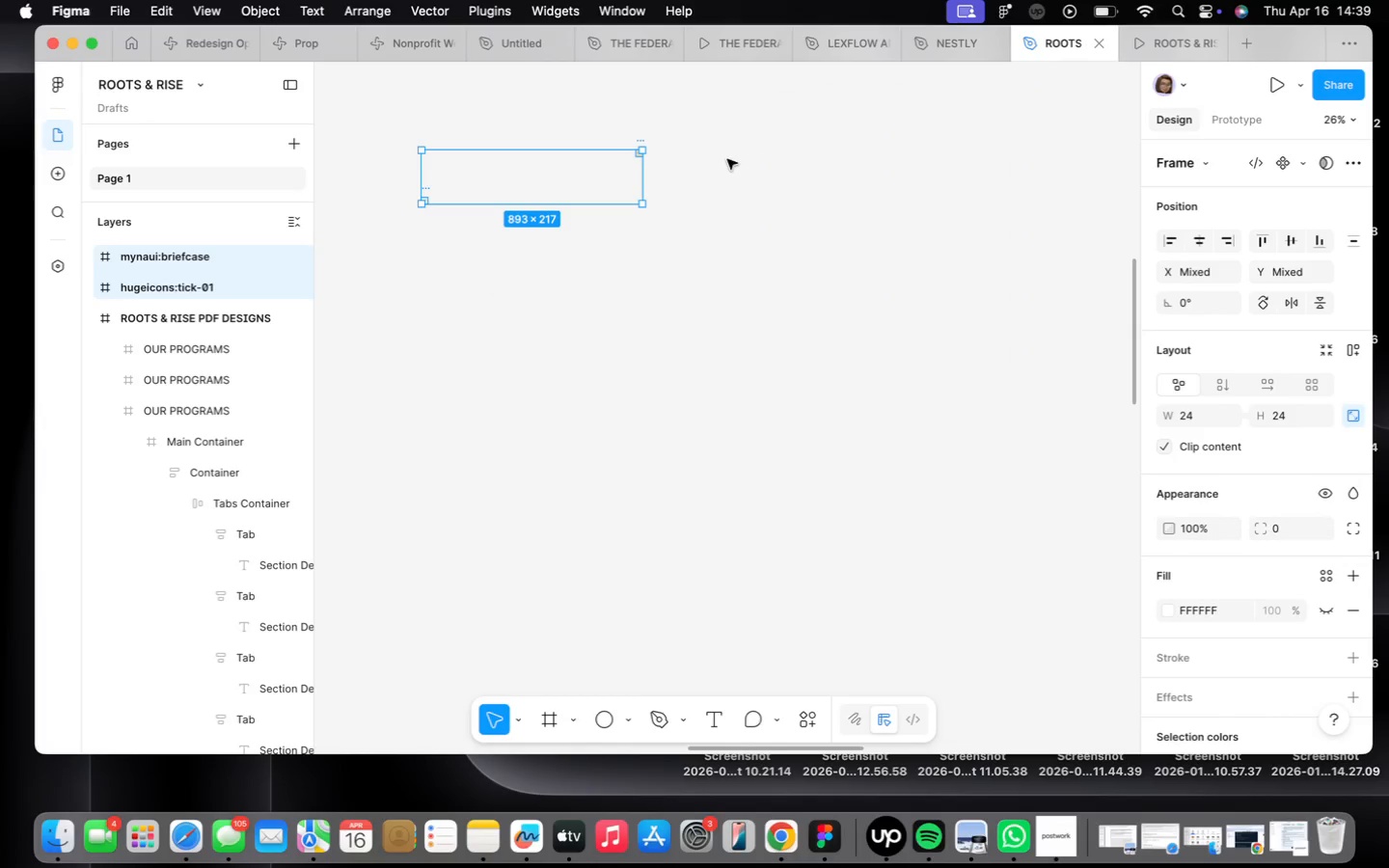 
scroll: coordinate [583, 262], scroll_direction: down, amount: 19.0
 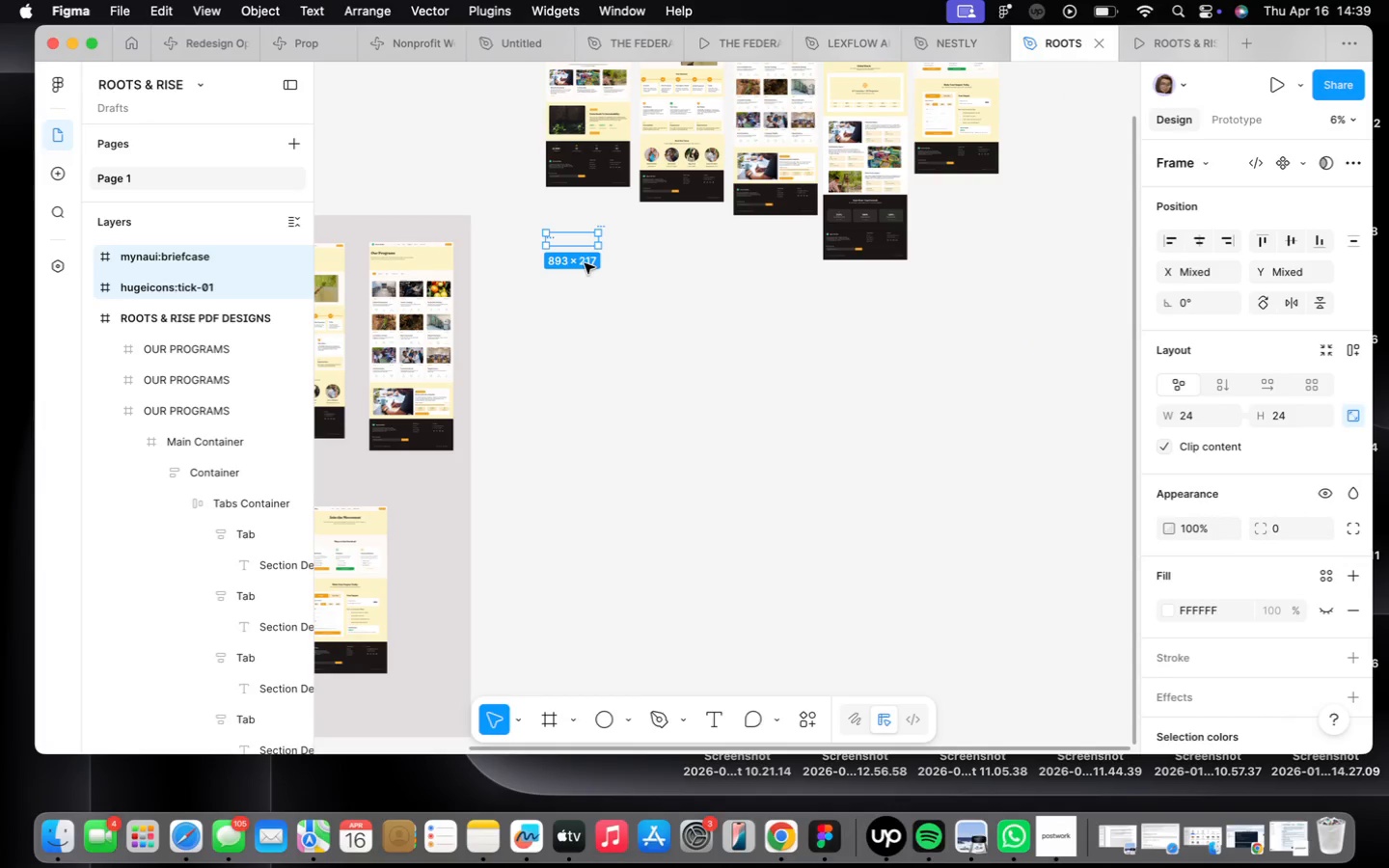 
key(Meta+CommandLeft)
 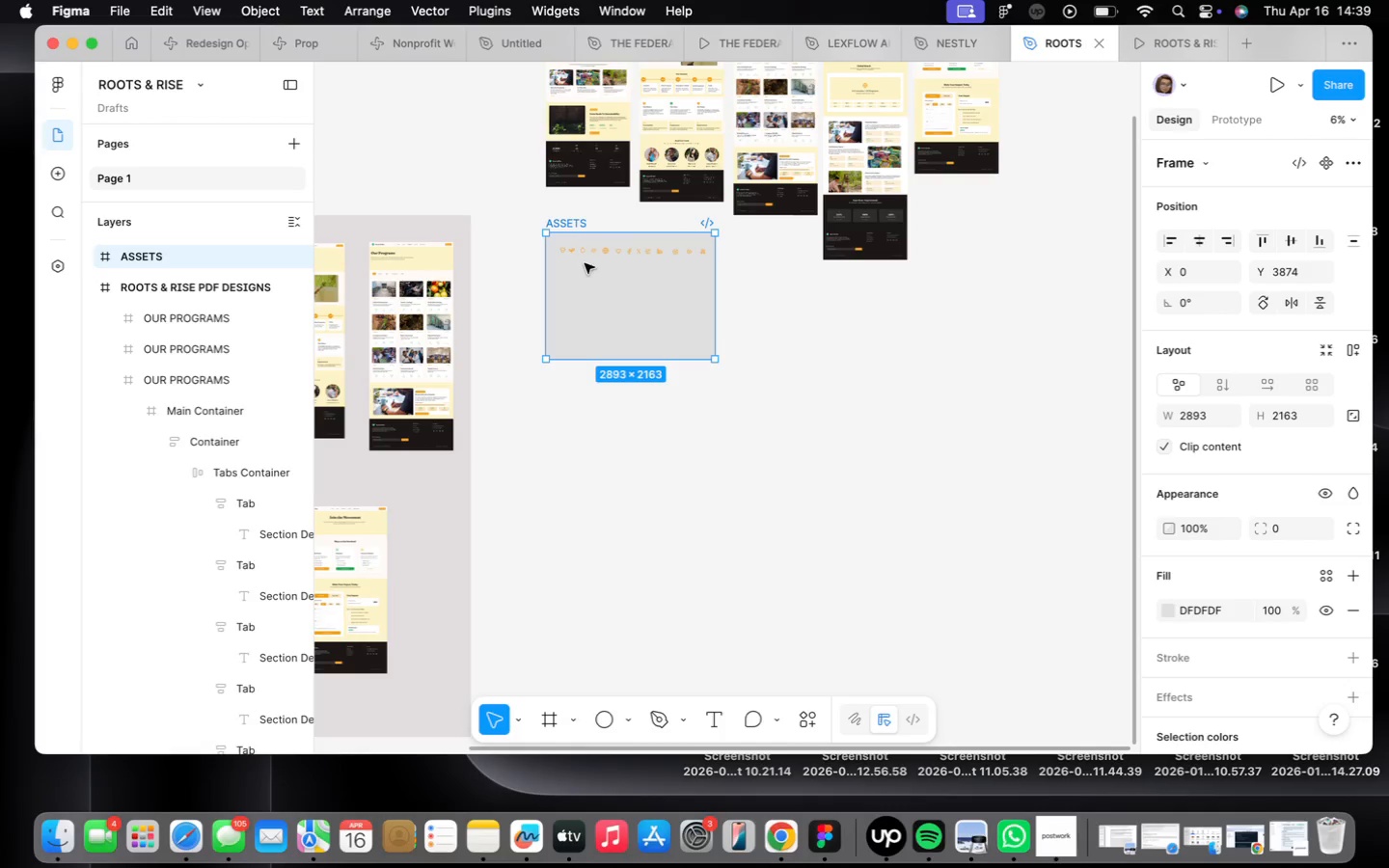 
key(Meta+Z)
 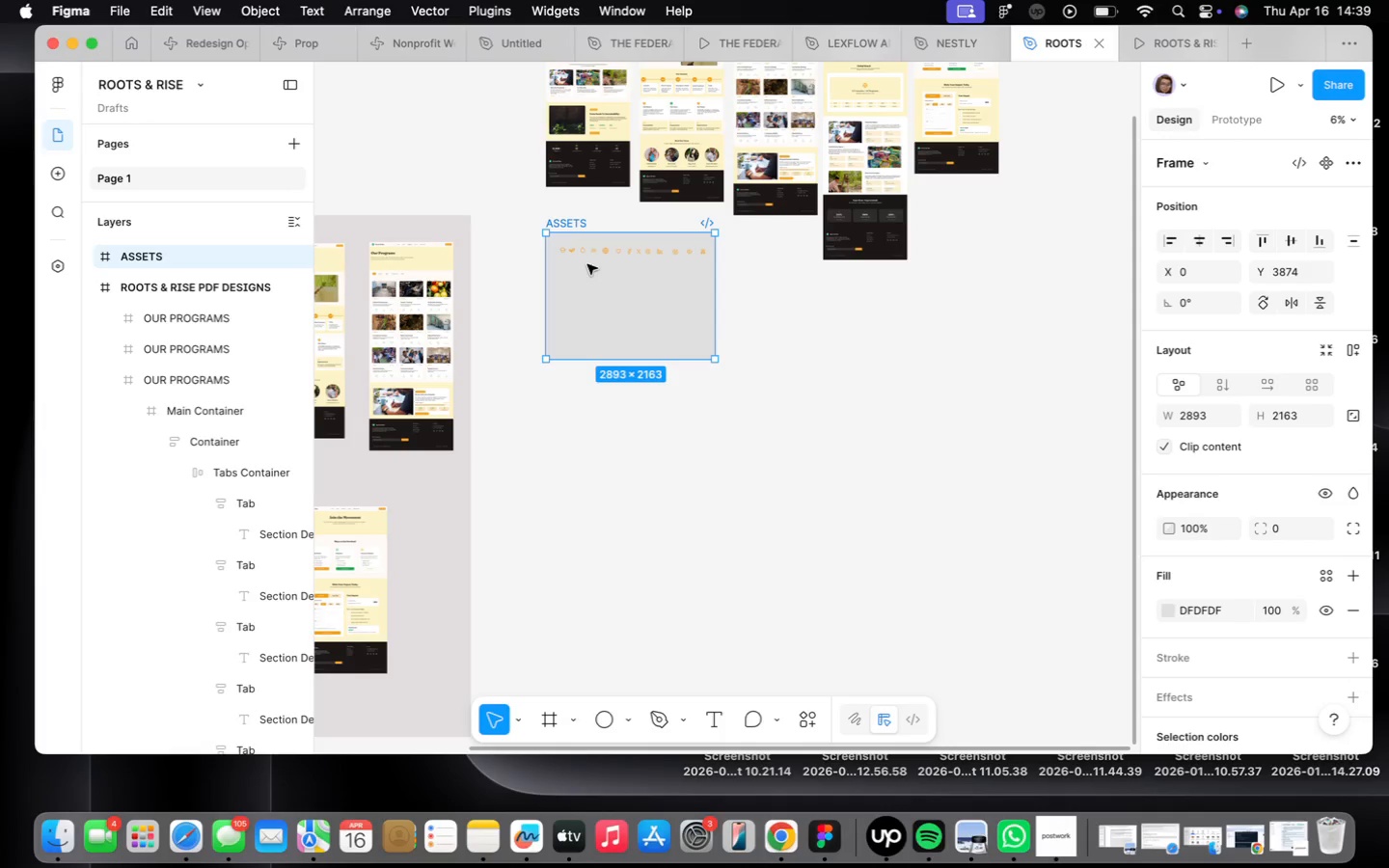 
scroll: coordinate [597, 274], scroll_direction: up, amount: 5.0
 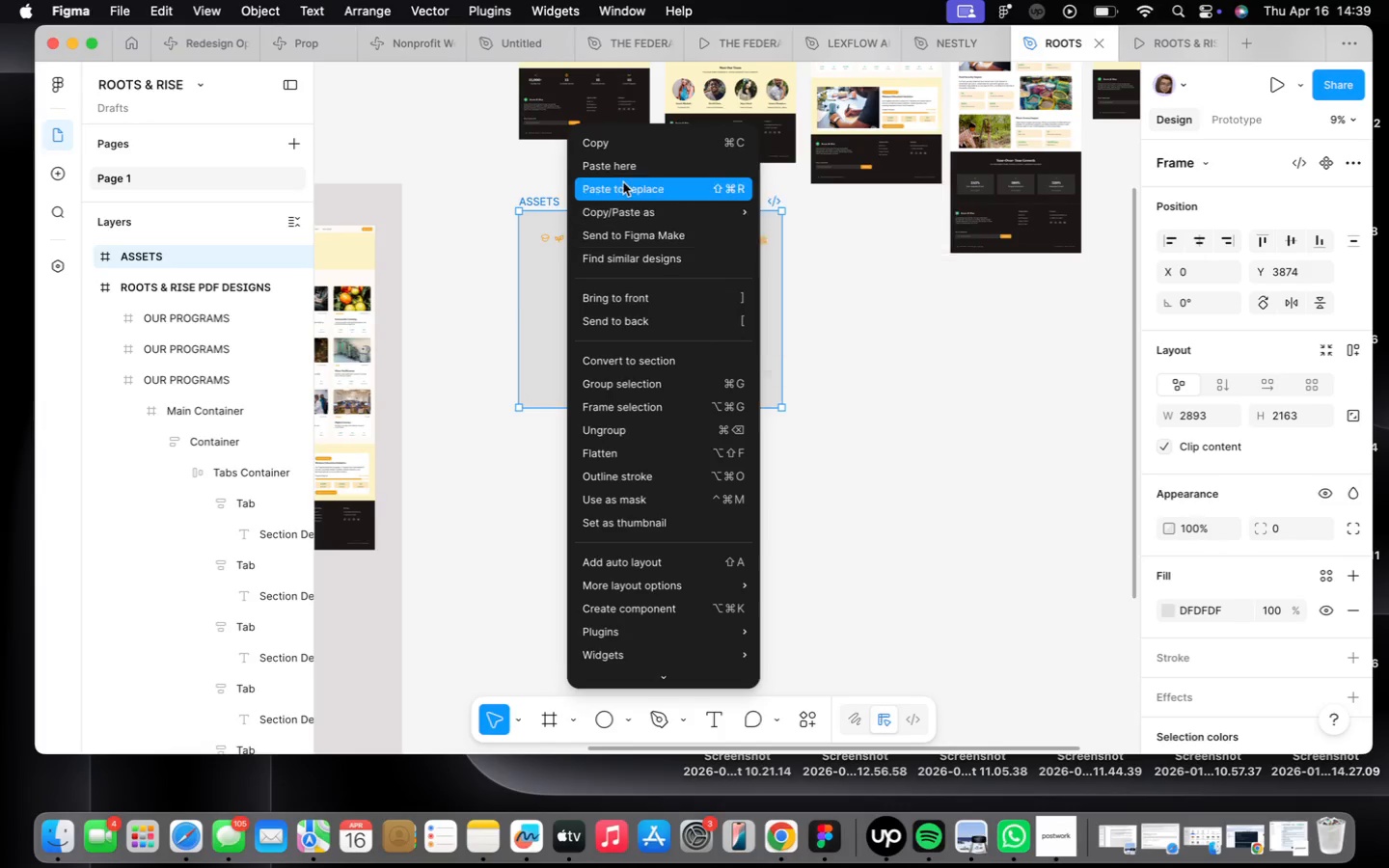 
left_click([619, 171])
 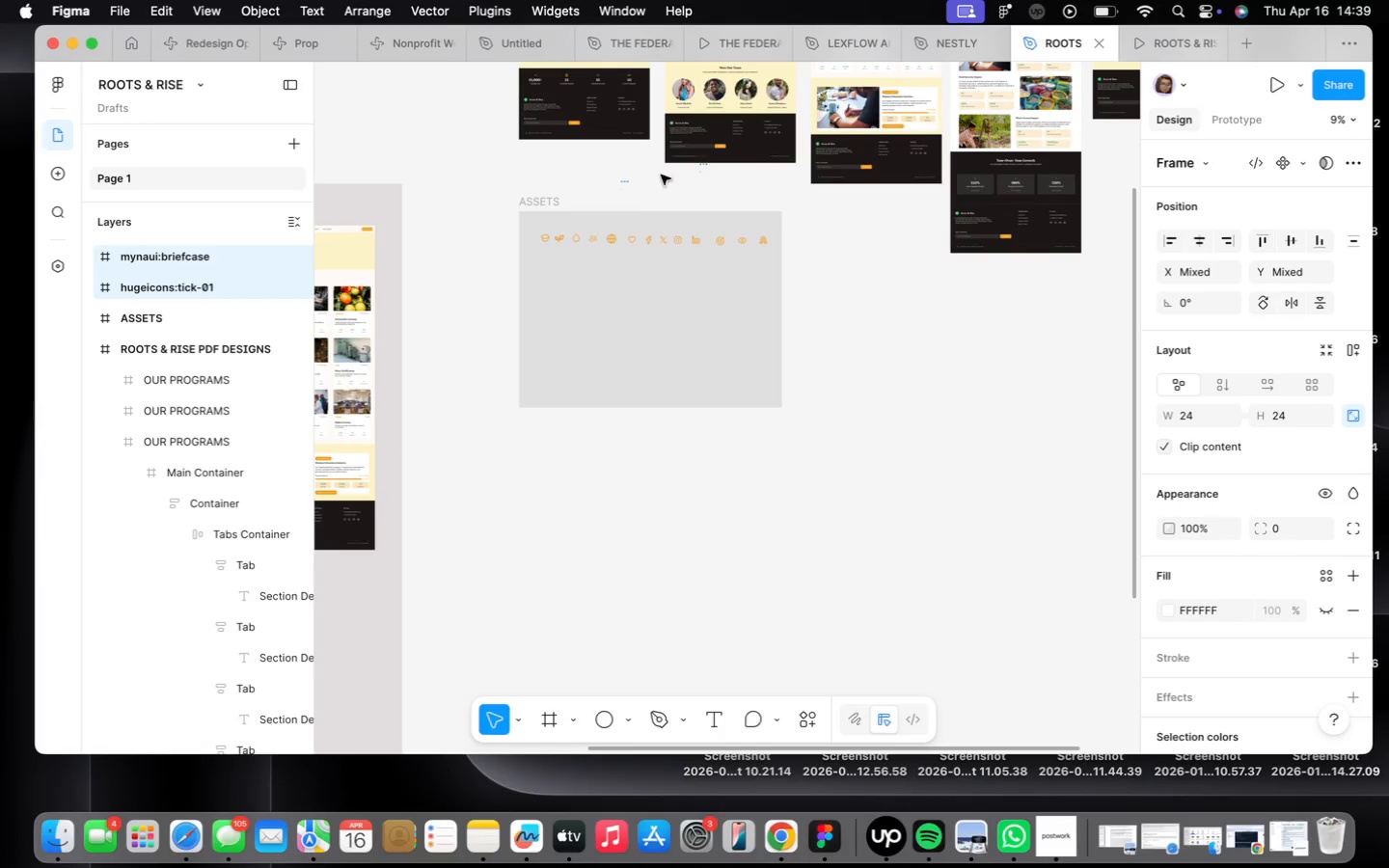 
scroll: coordinate [626, 187], scroll_direction: up, amount: 23.0
 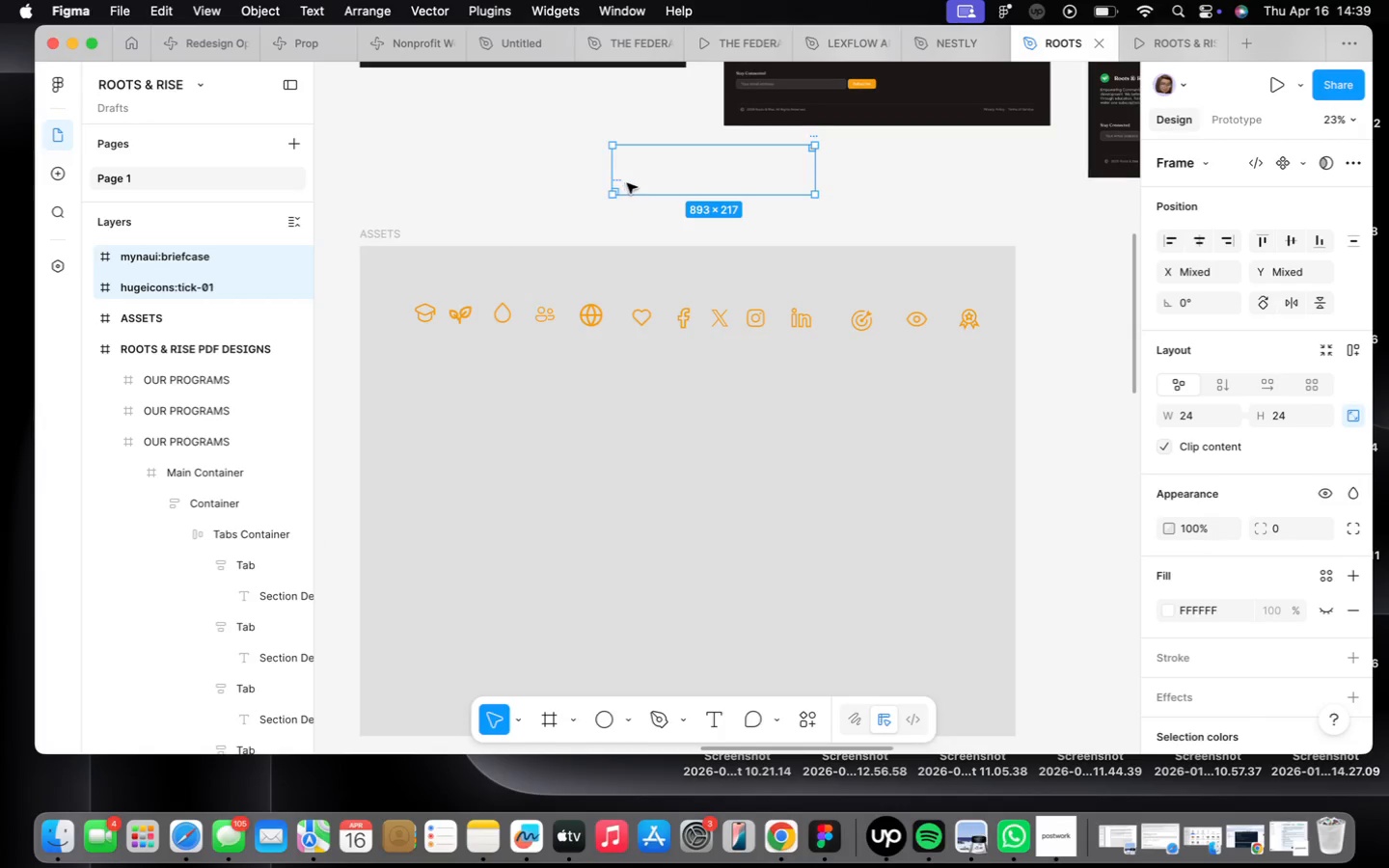 
left_click_drag(start_coordinate=[657, 174], to_coordinate=[468, 399])
 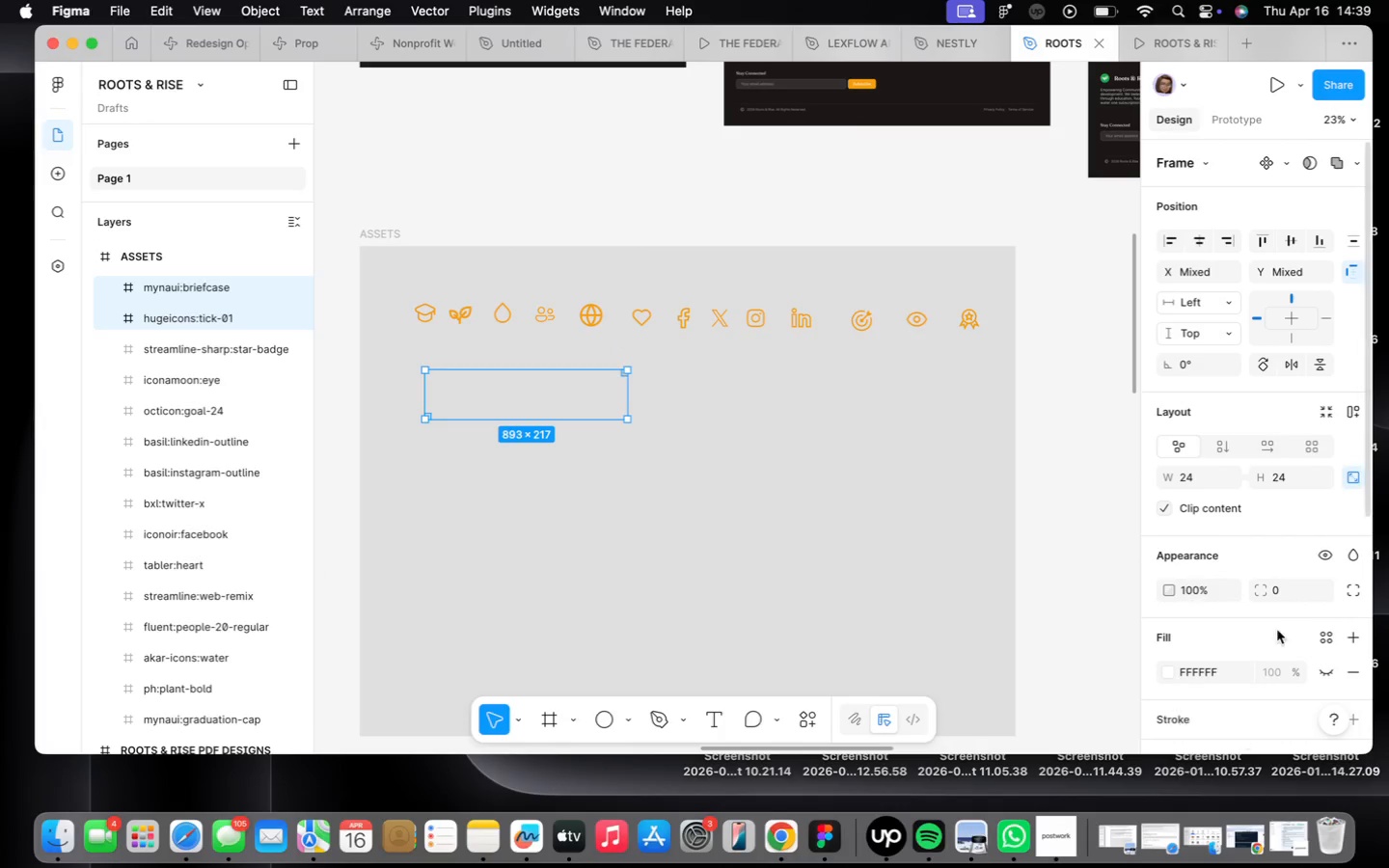 
scroll: coordinate [1265, 615], scroll_direction: down, amount: 22.0
 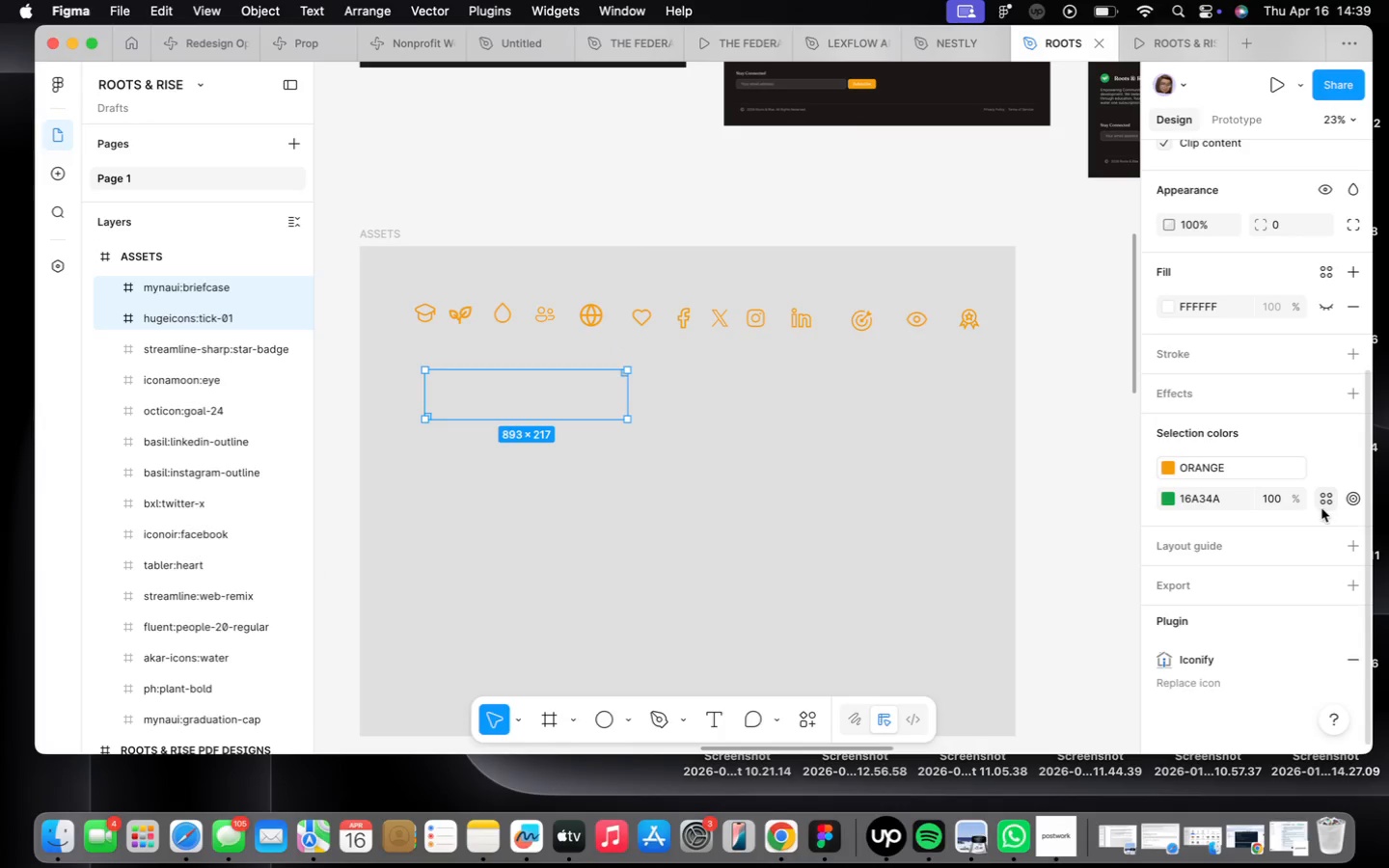 
left_click([1330, 497])
 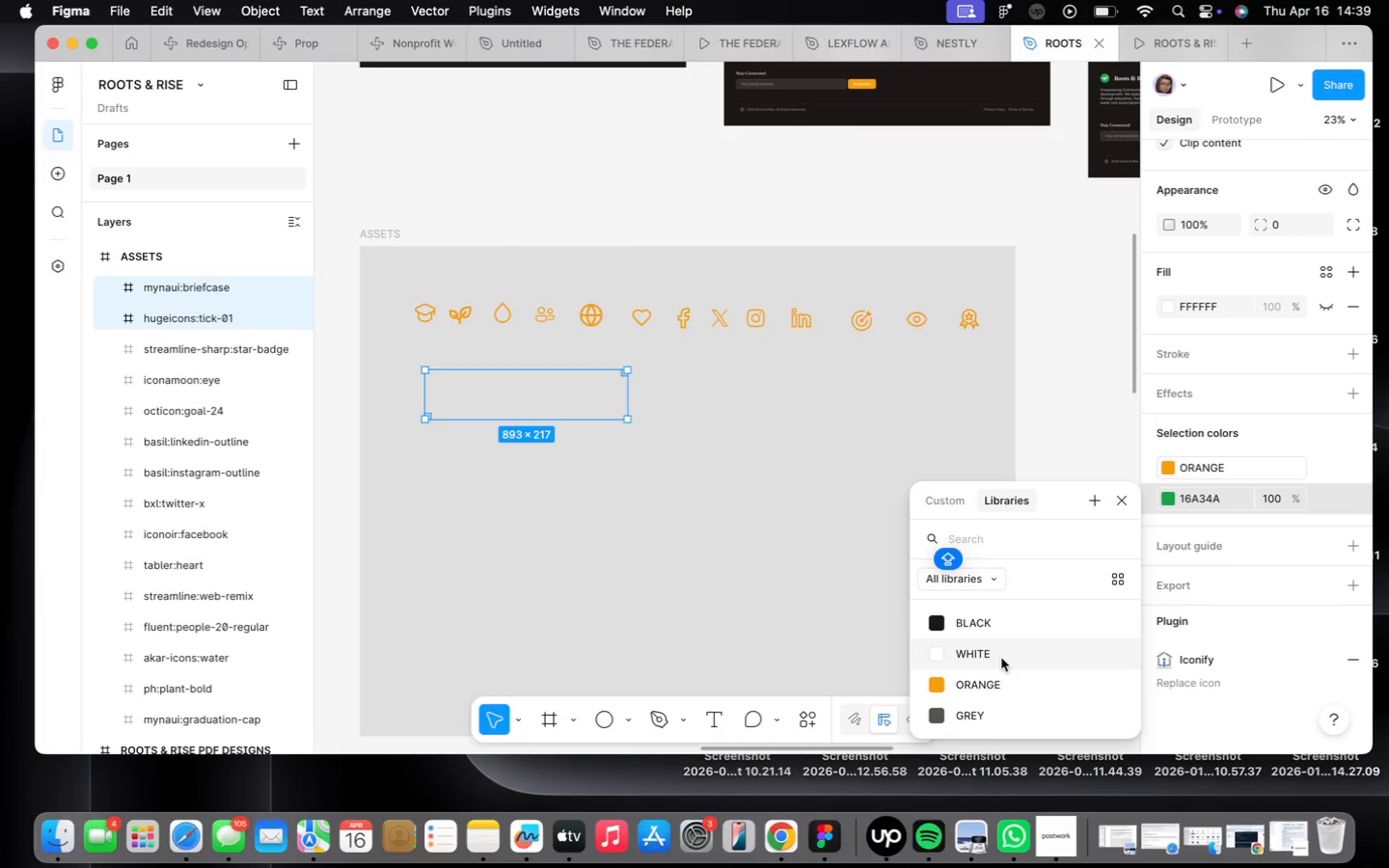 
left_click([1000, 692])
 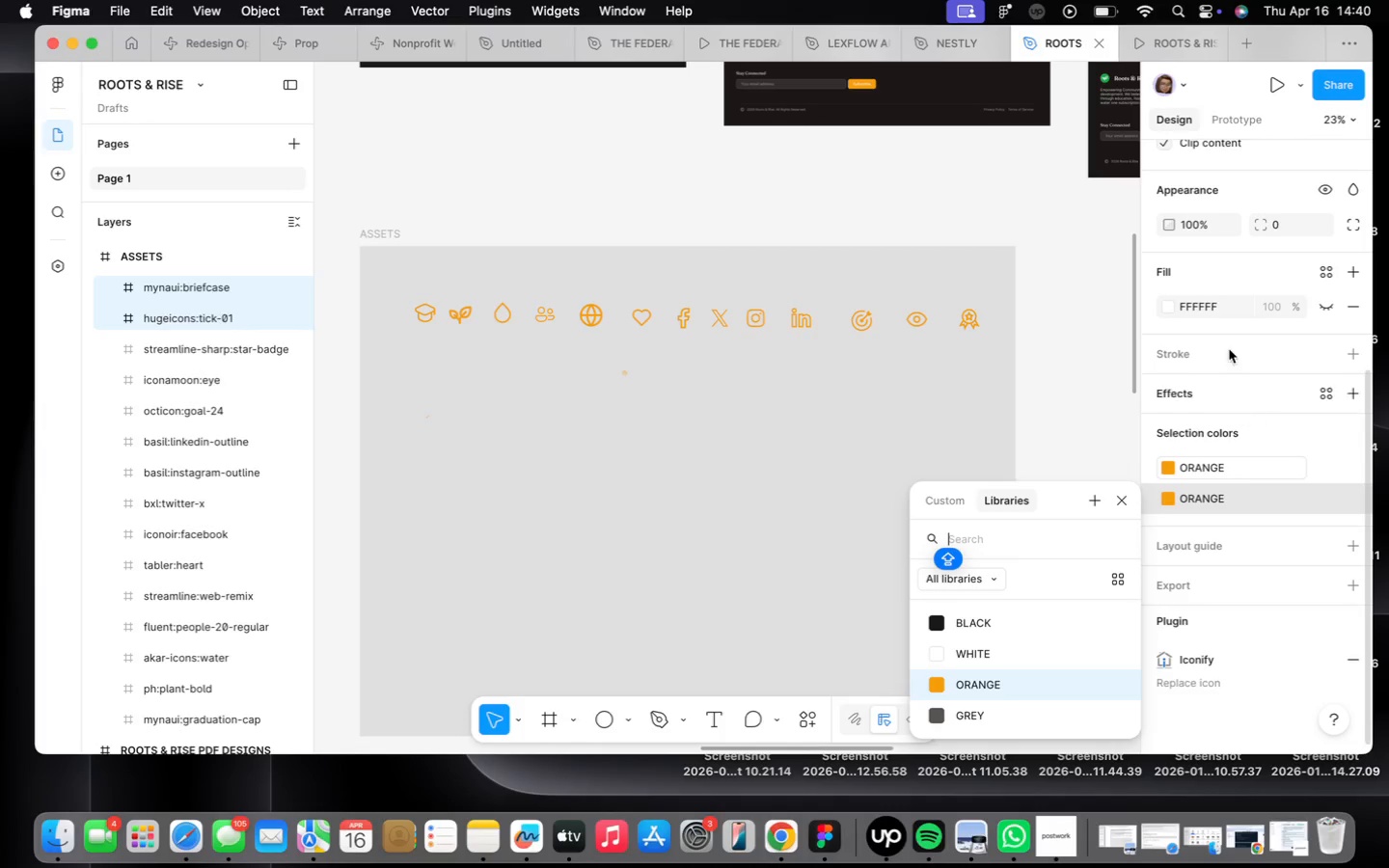 
scroll: coordinate [1241, 287], scroll_direction: up, amount: 18.0
 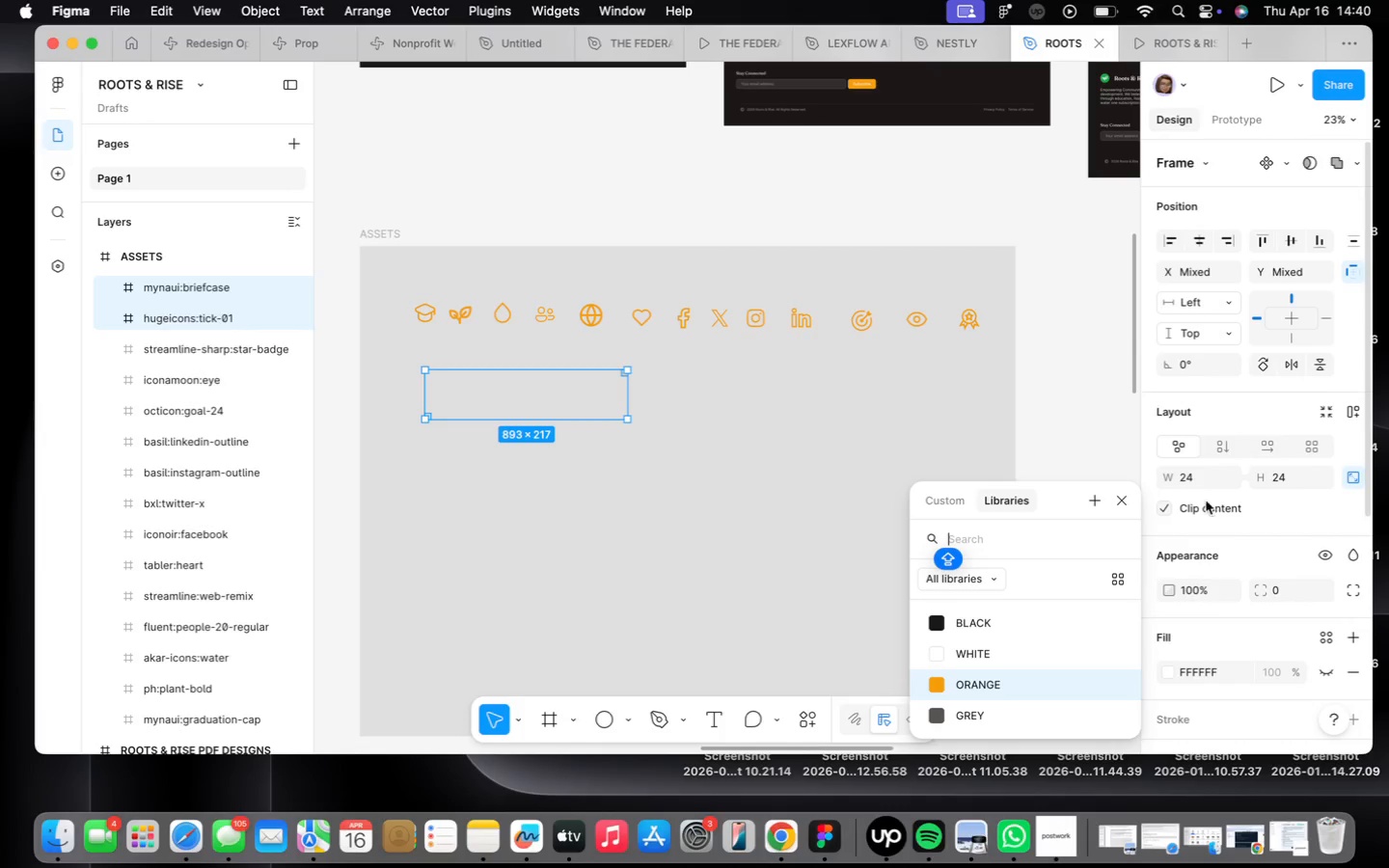 
left_click([1205, 478])
 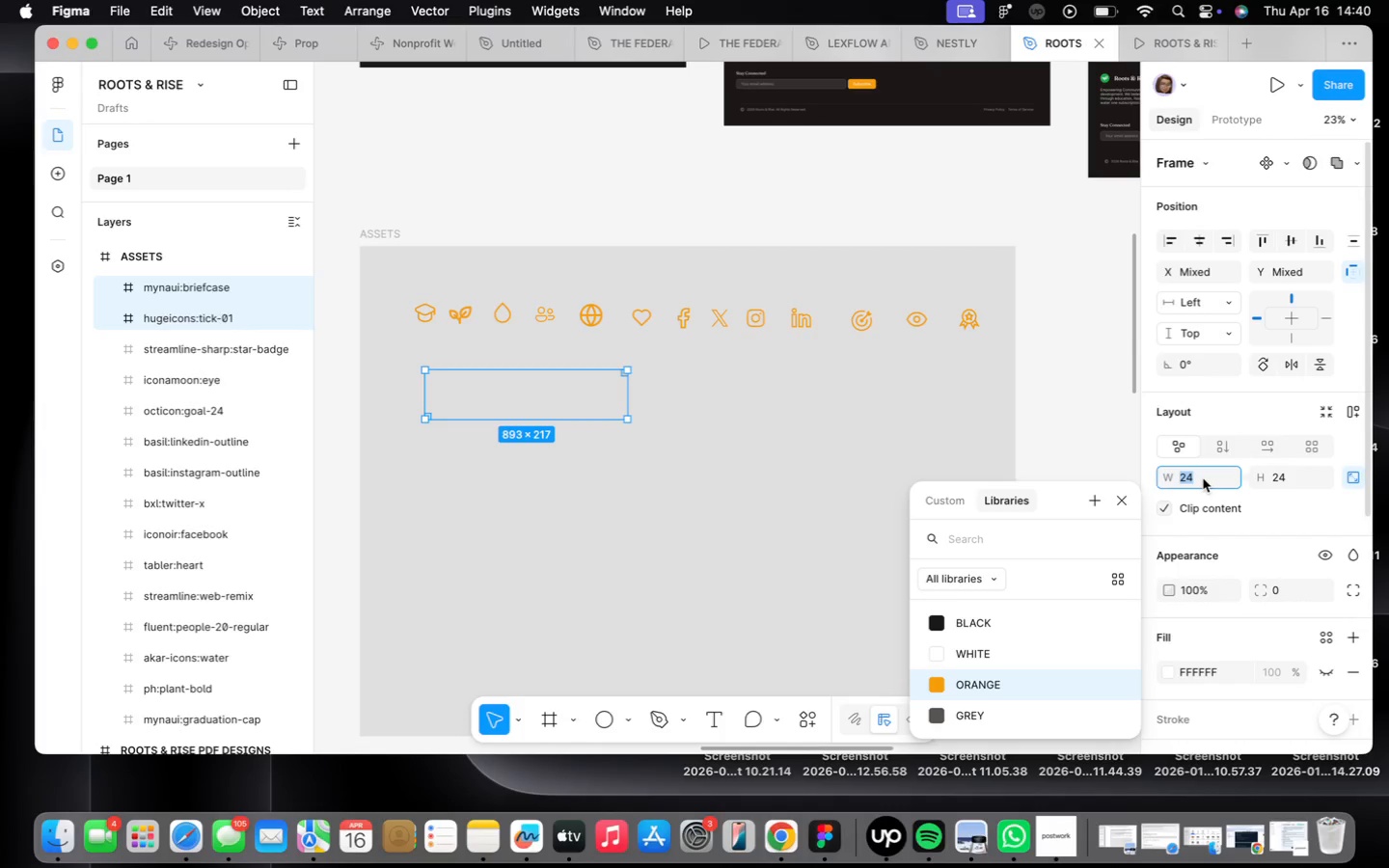 
type(100)
 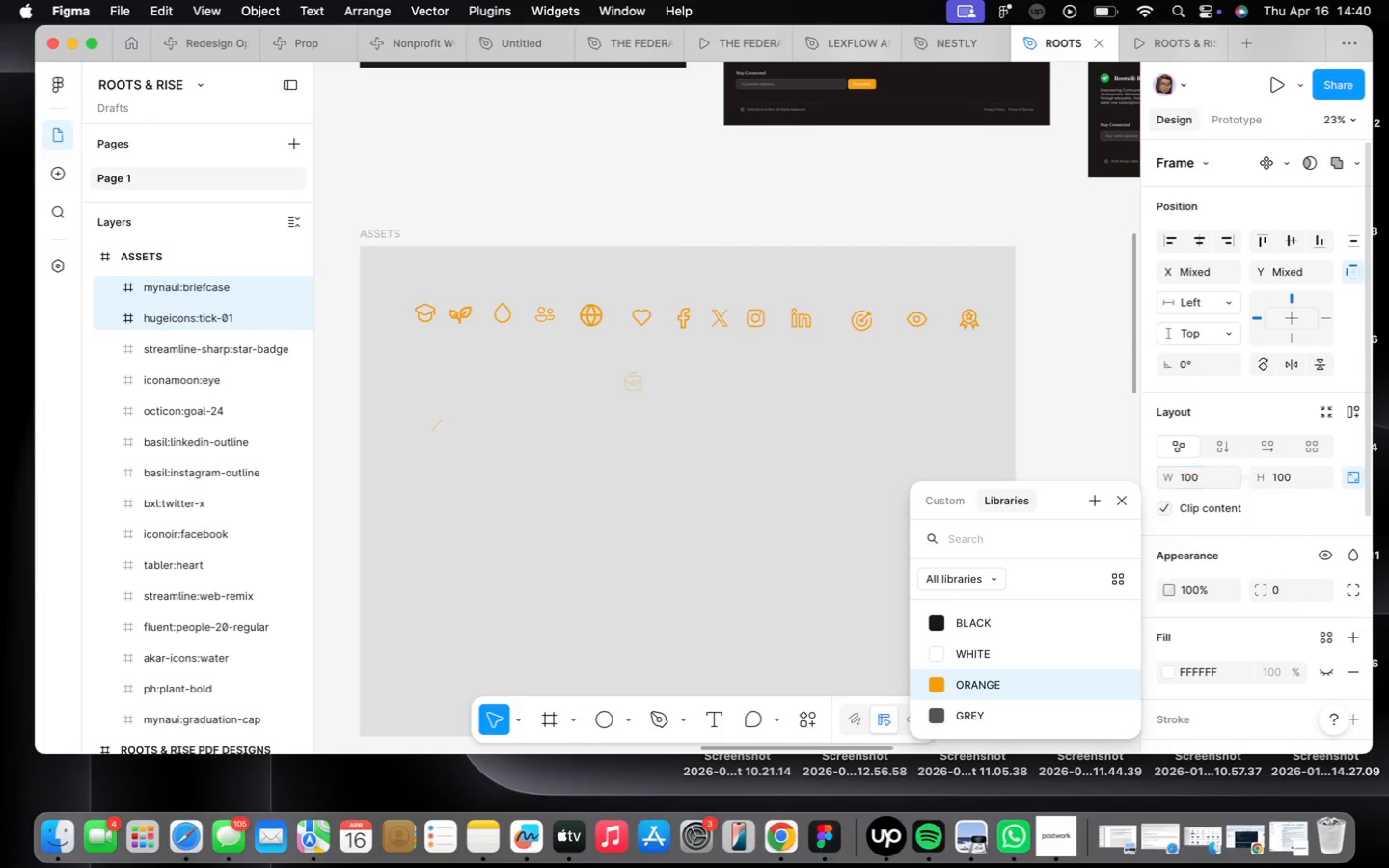 
key(Enter)
 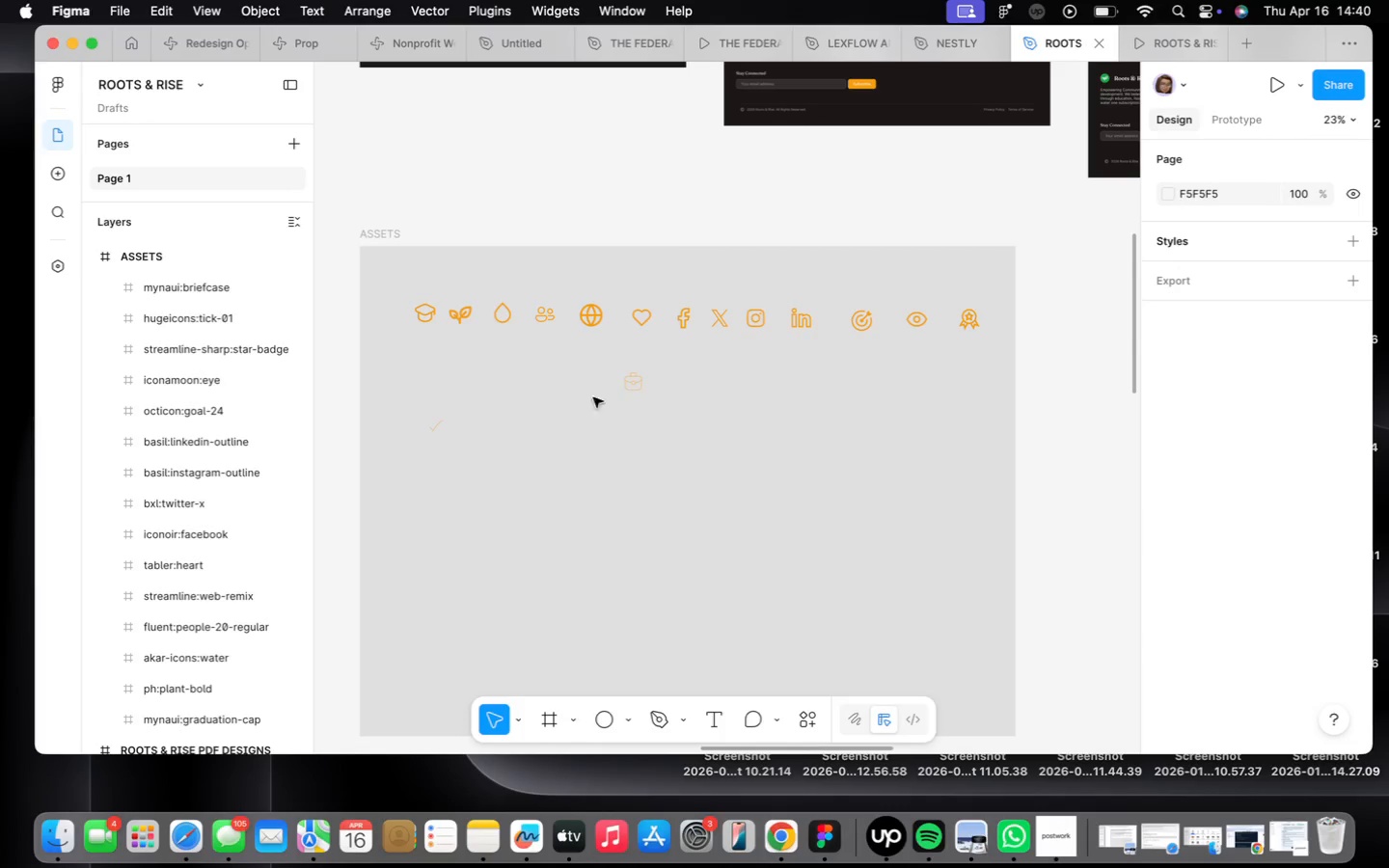 
double_click([640, 384])
 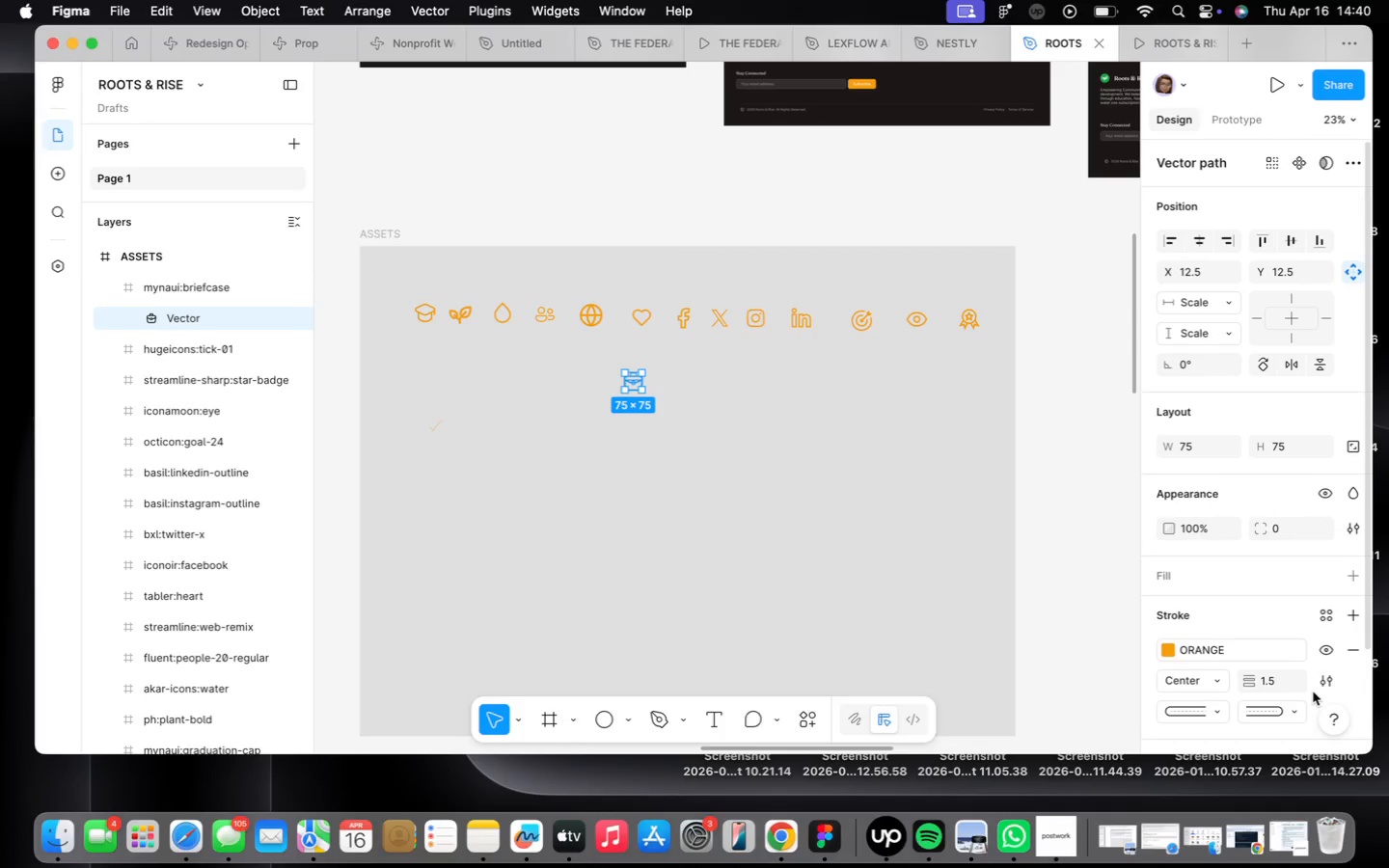 
left_click([1290, 683])
 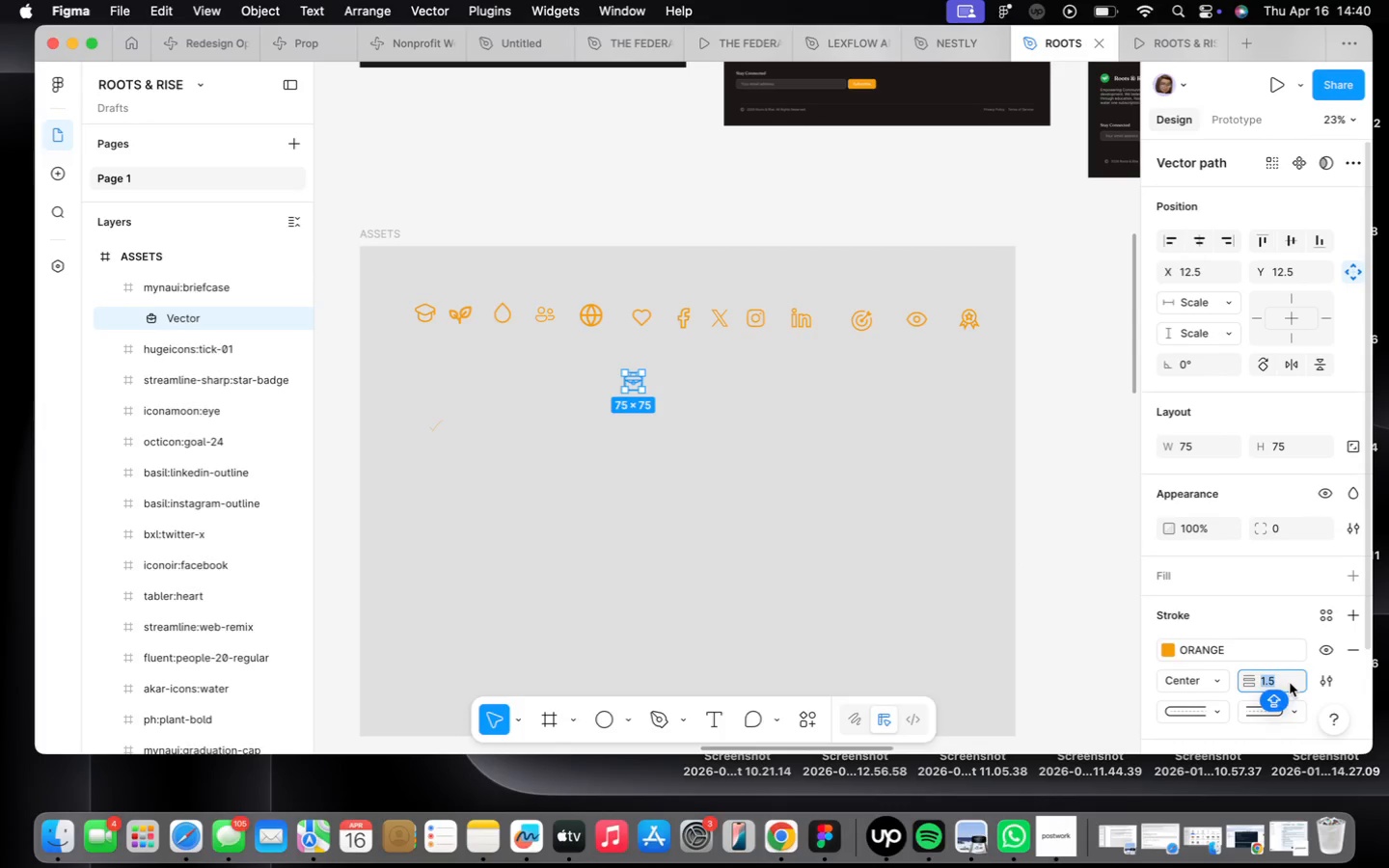 
key(7)
 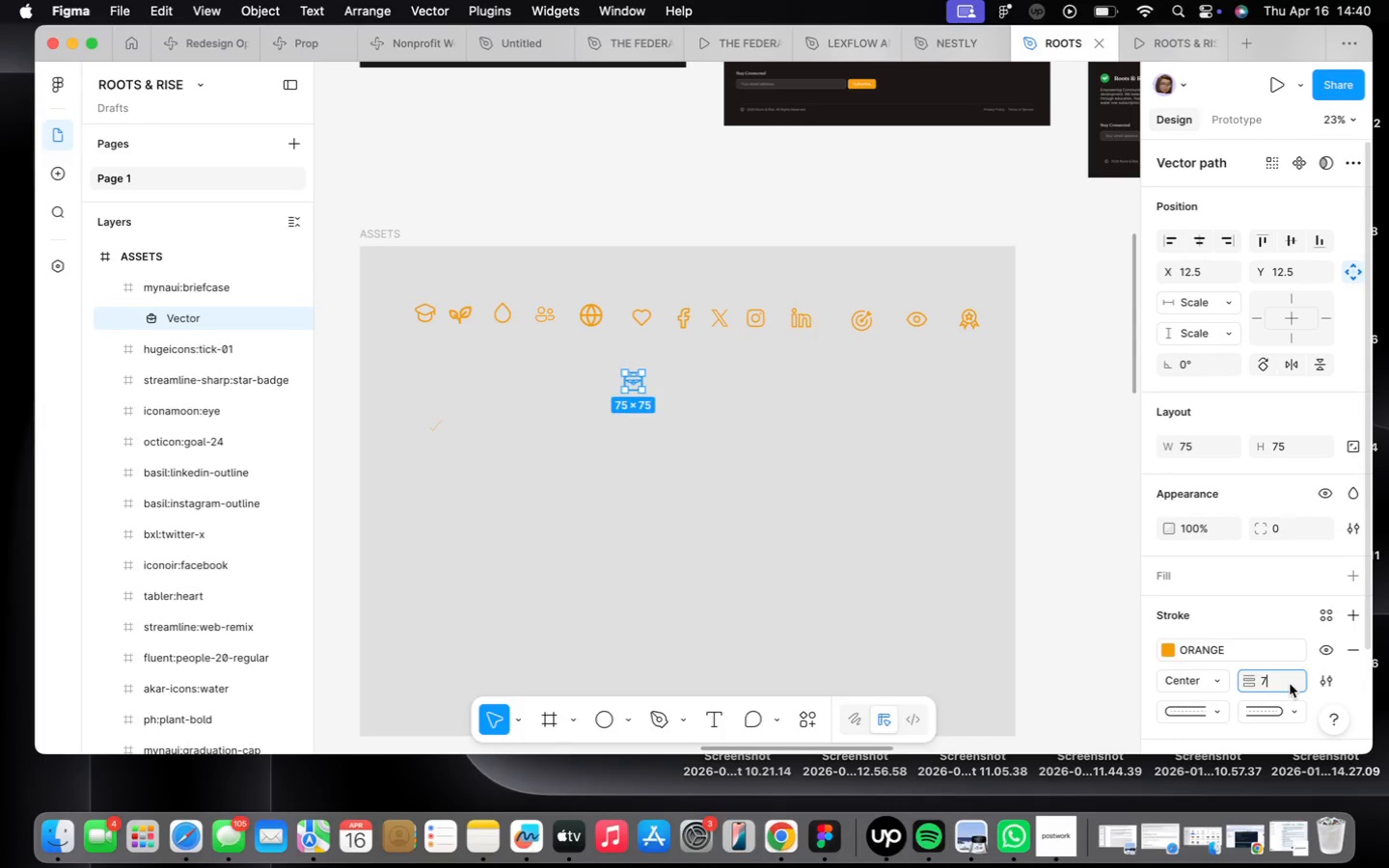 
key(Enter)
 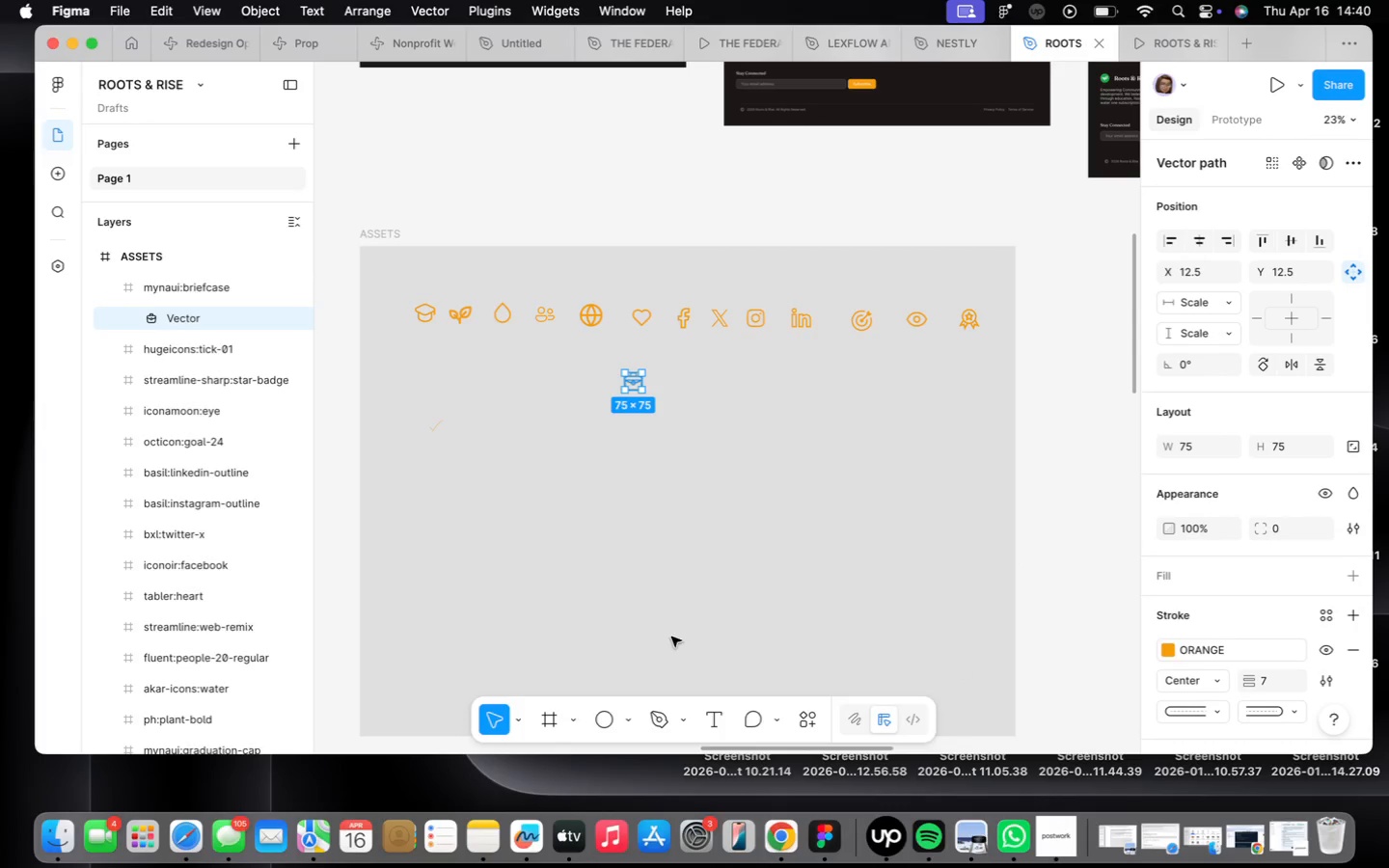 
left_click([669, 636])
 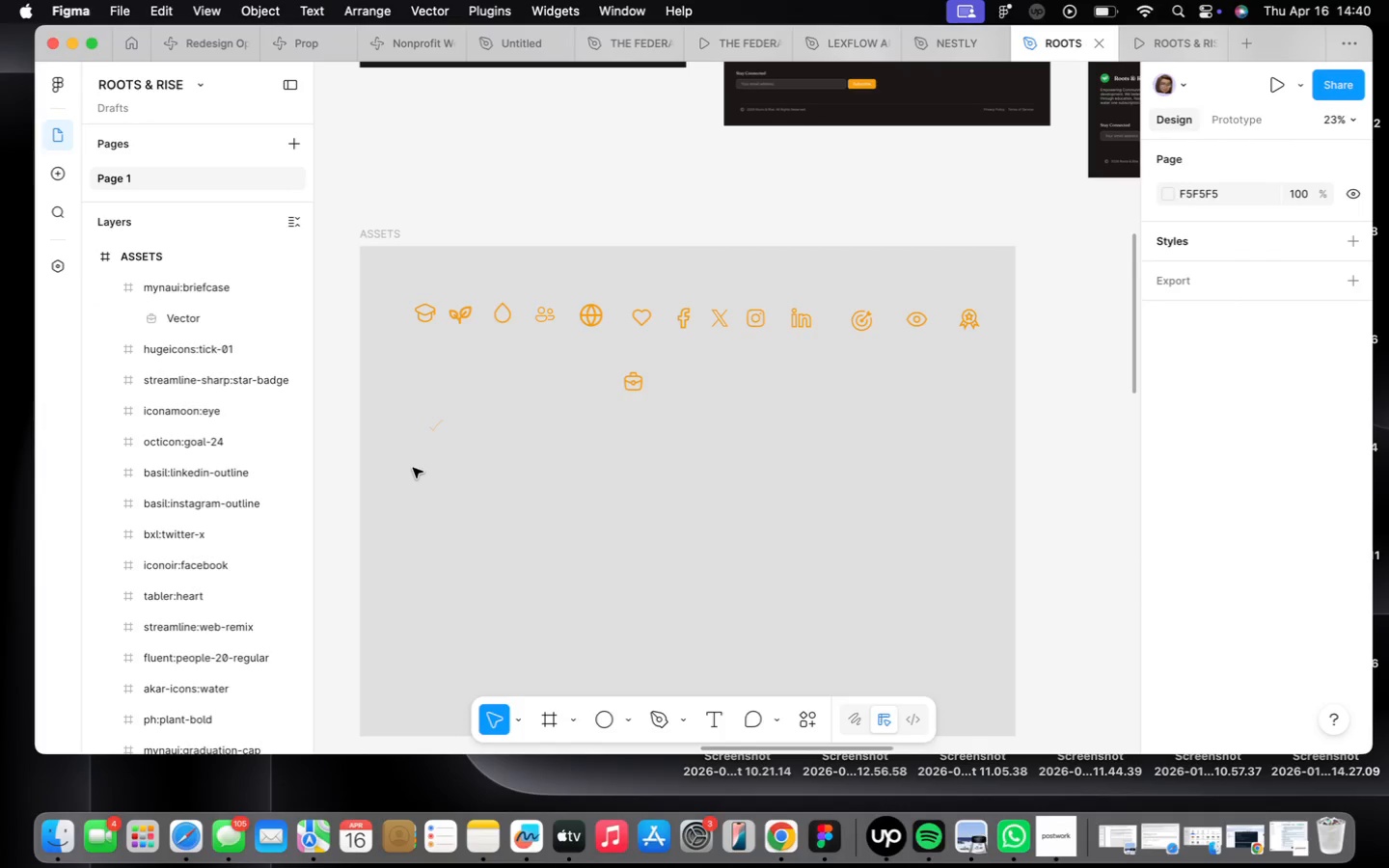 
scroll: coordinate [406, 460], scroll_direction: up, amount: 5.0
 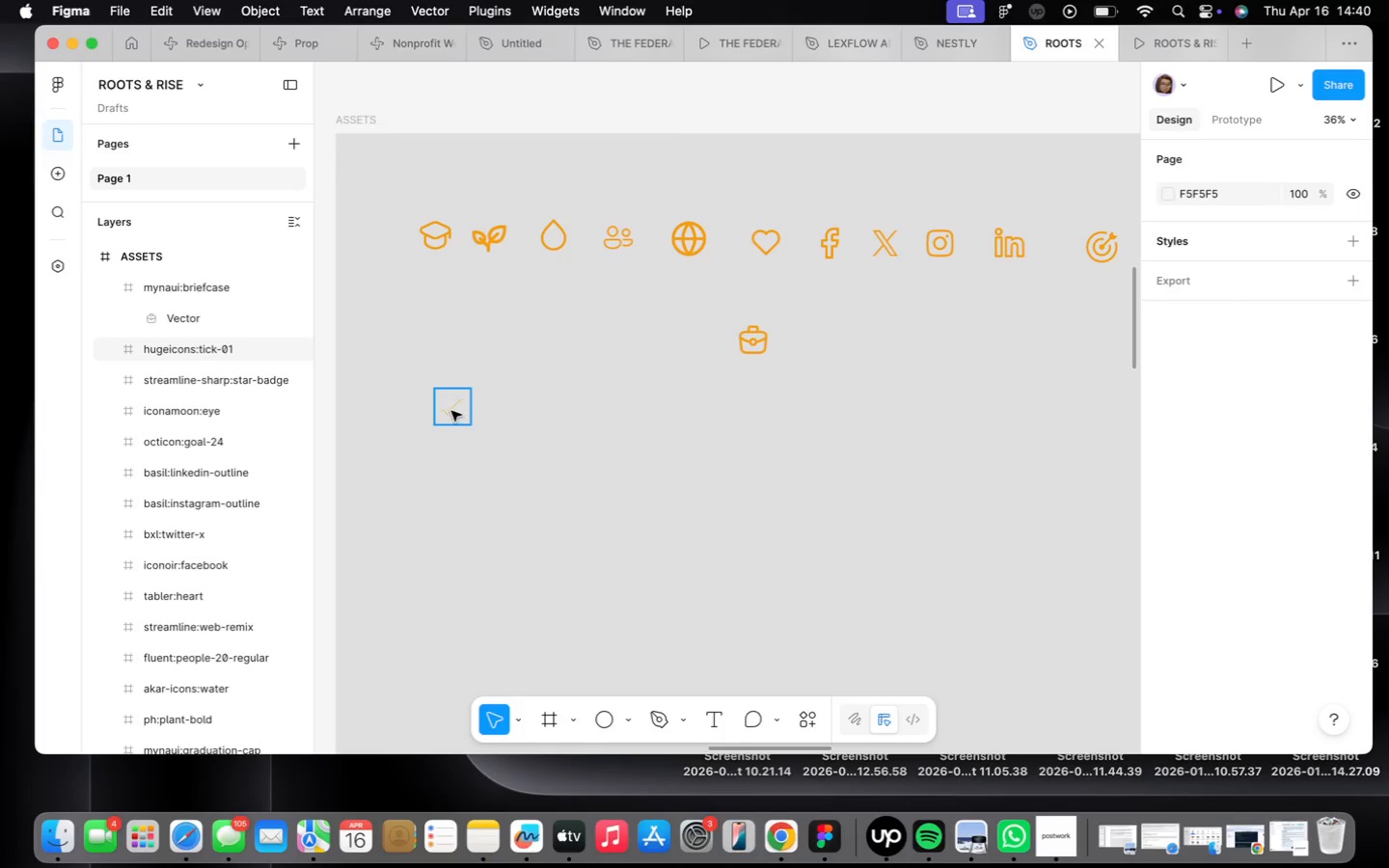 
double_click([451, 411])
 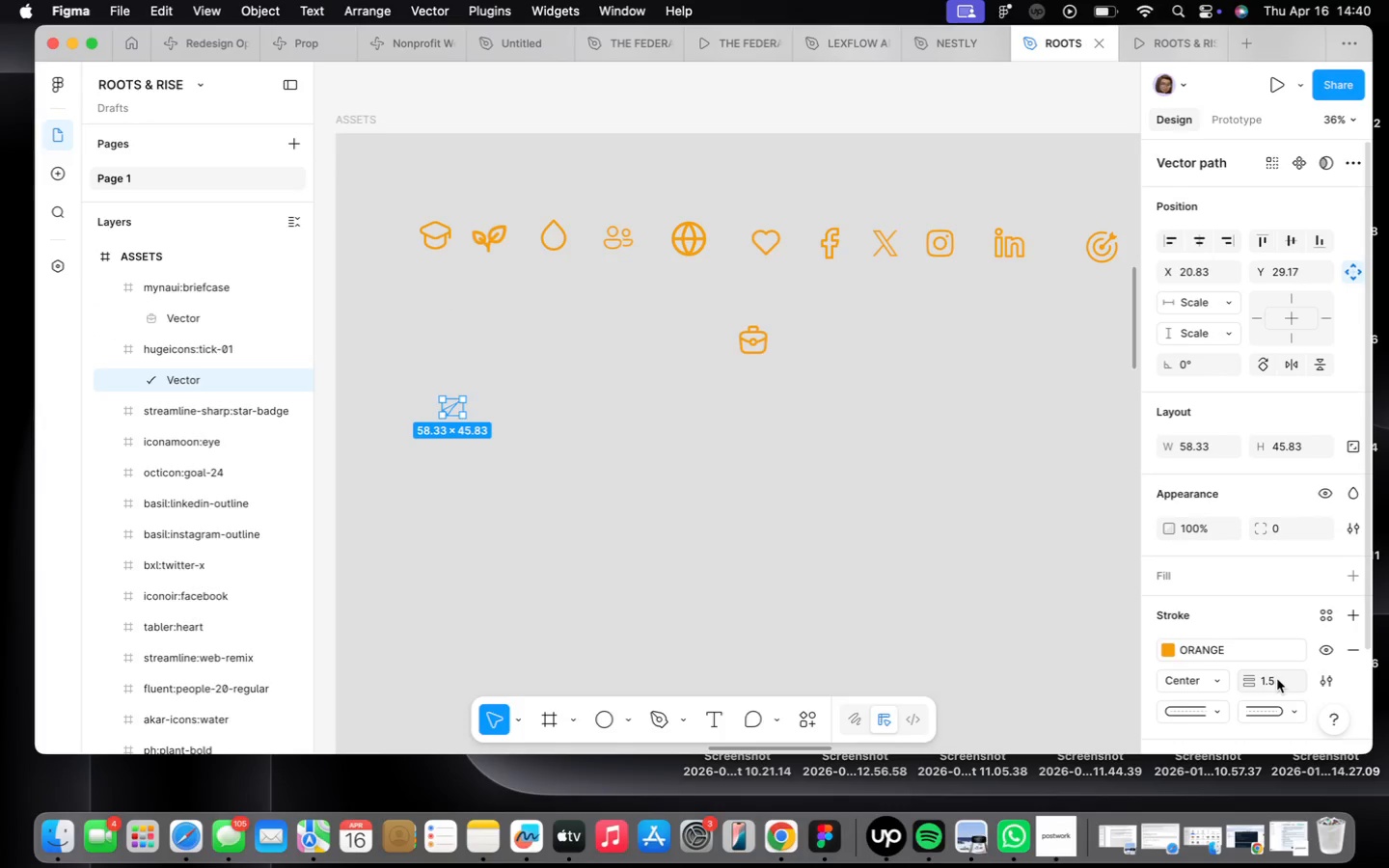 
key(7)
 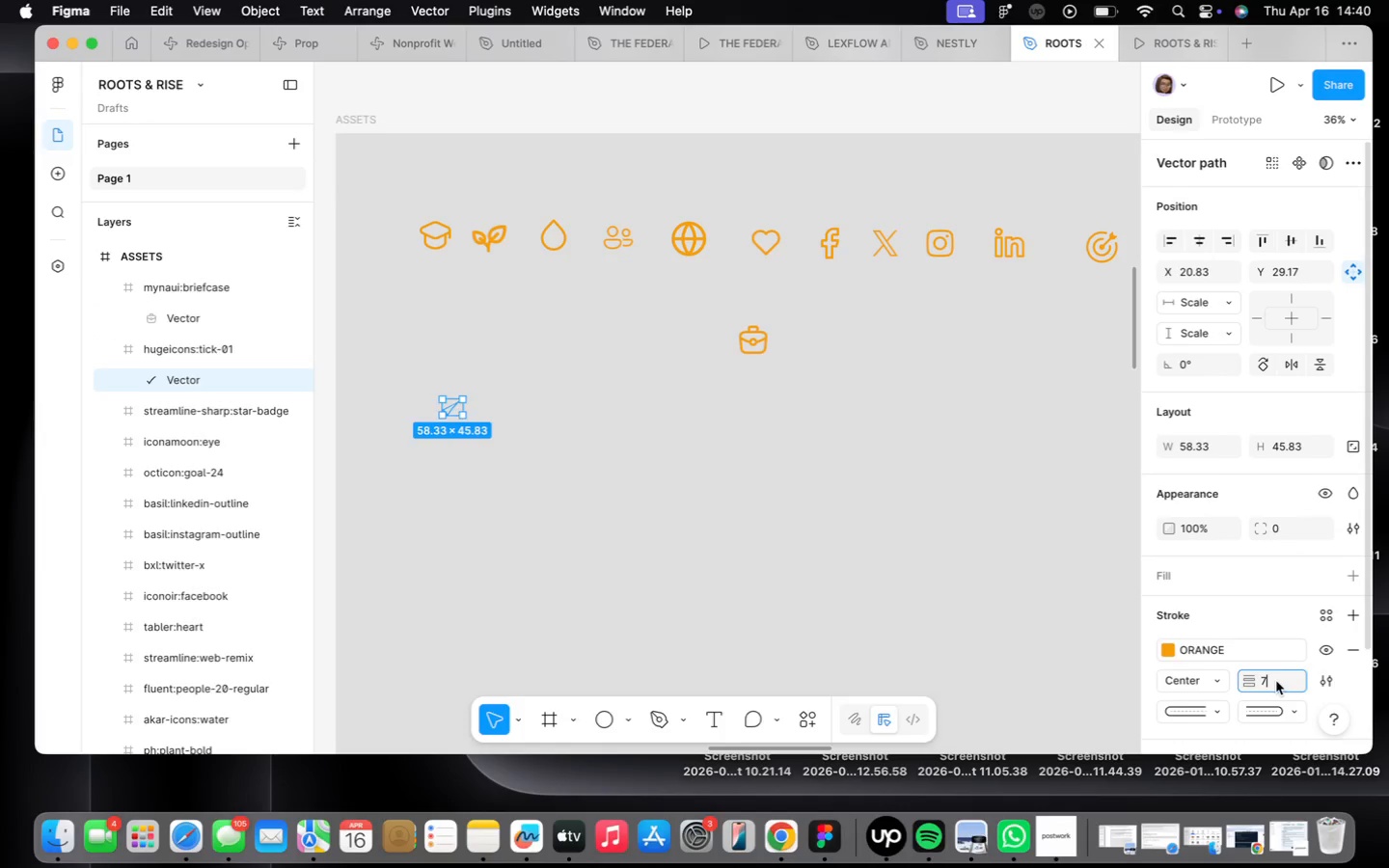 
key(Enter)
 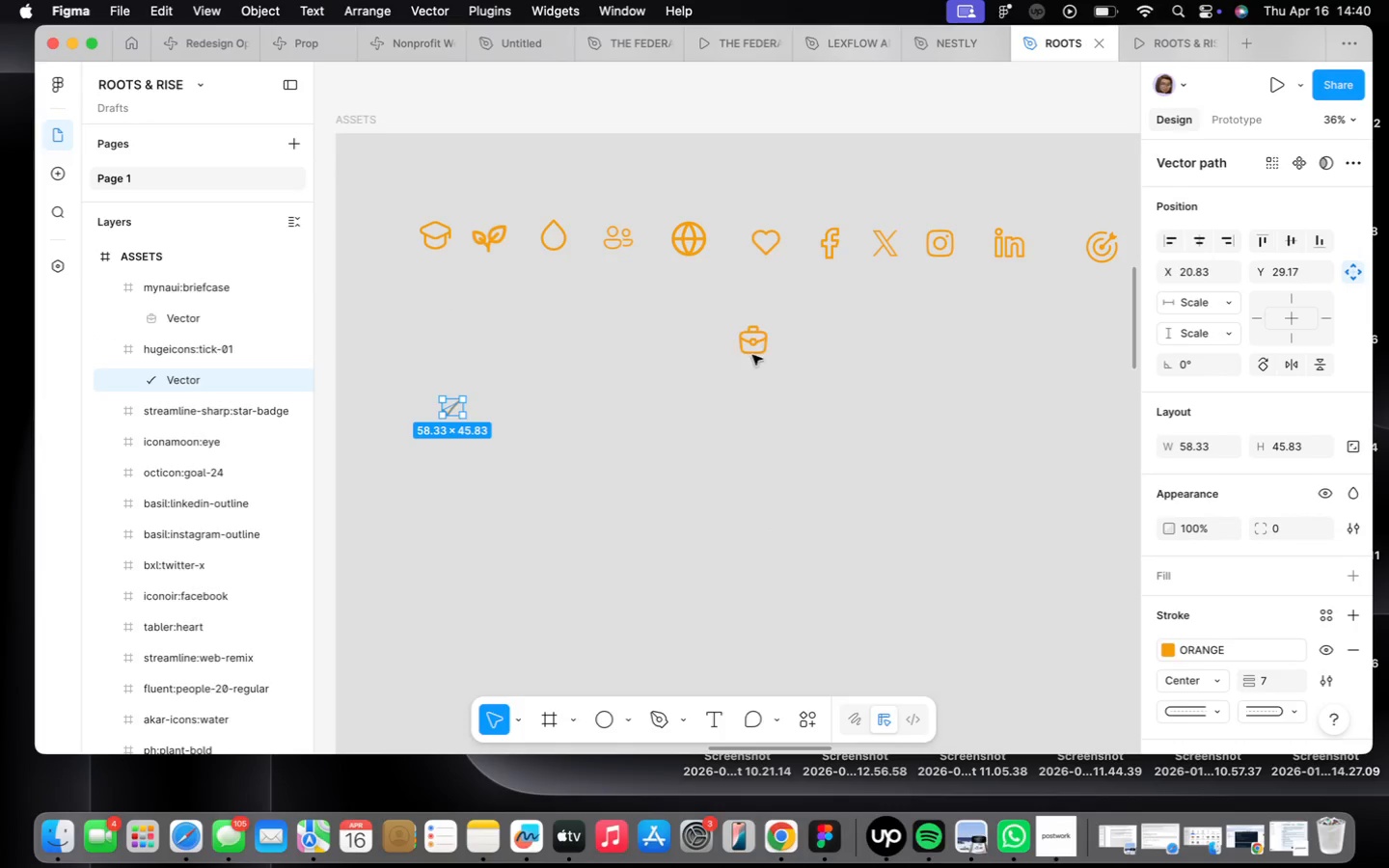 
left_click([765, 336])
 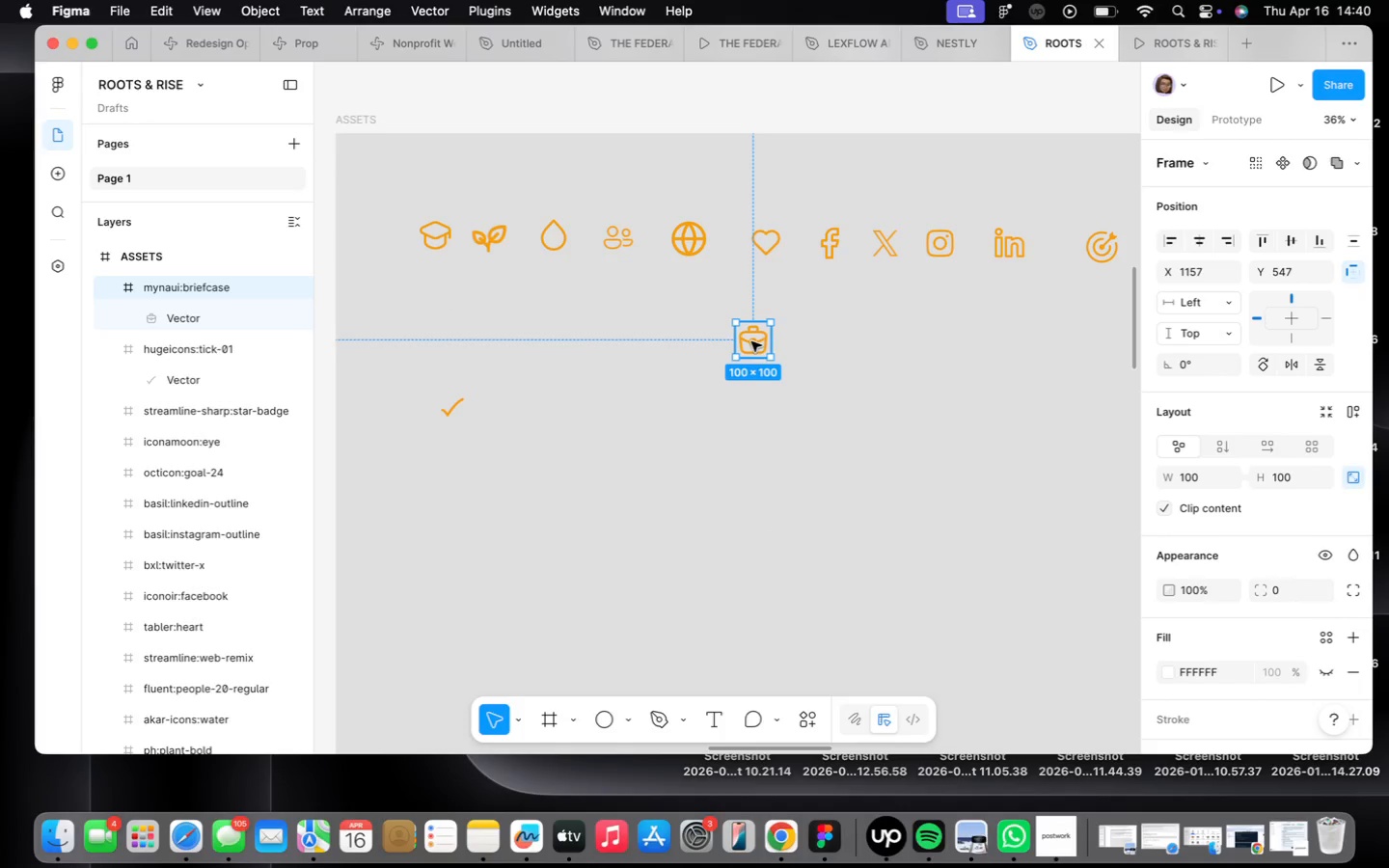 
left_click_drag(start_coordinate=[751, 341], to_coordinate=[434, 362])
 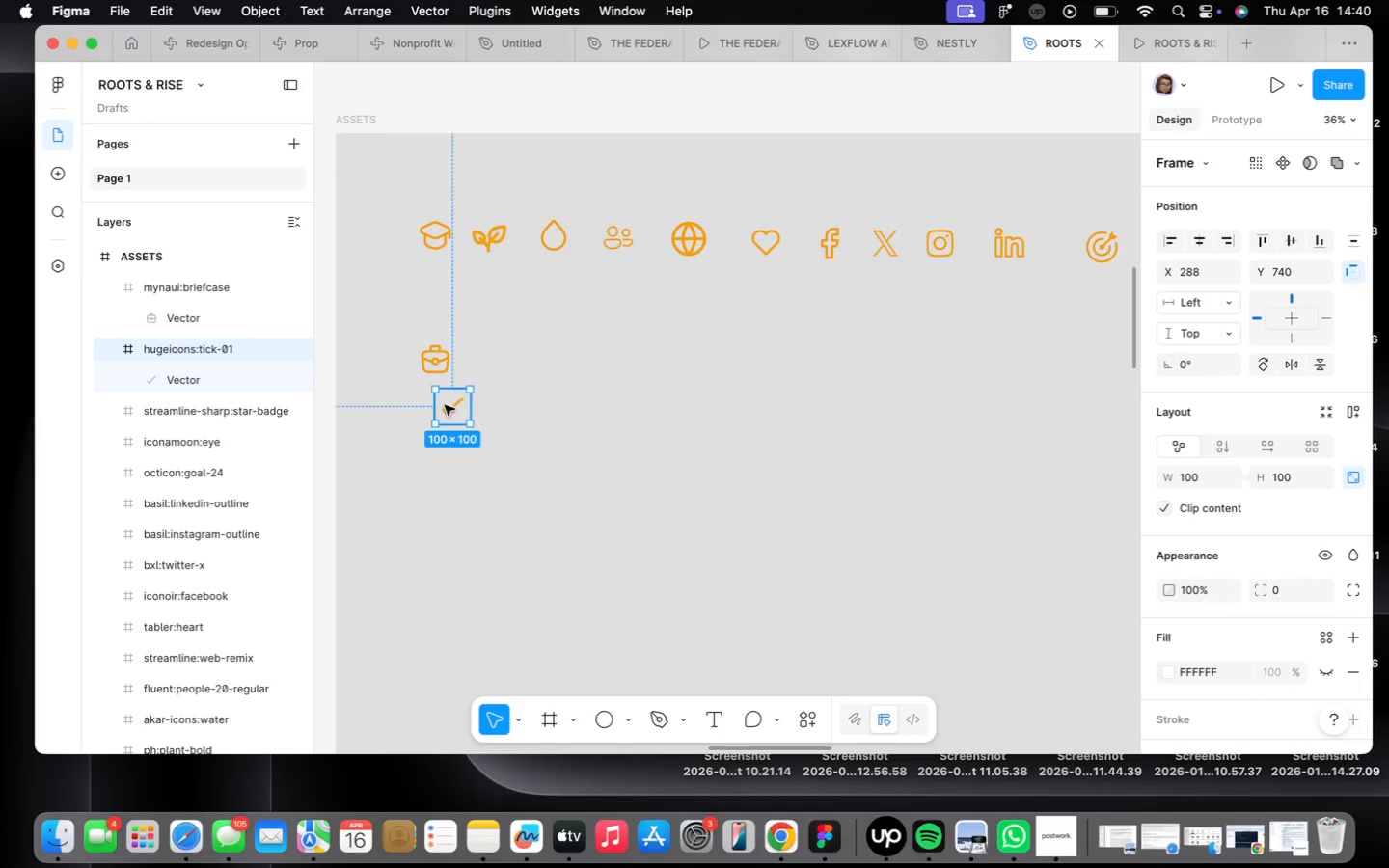 
left_click_drag(start_coordinate=[449, 413], to_coordinate=[491, 366])
 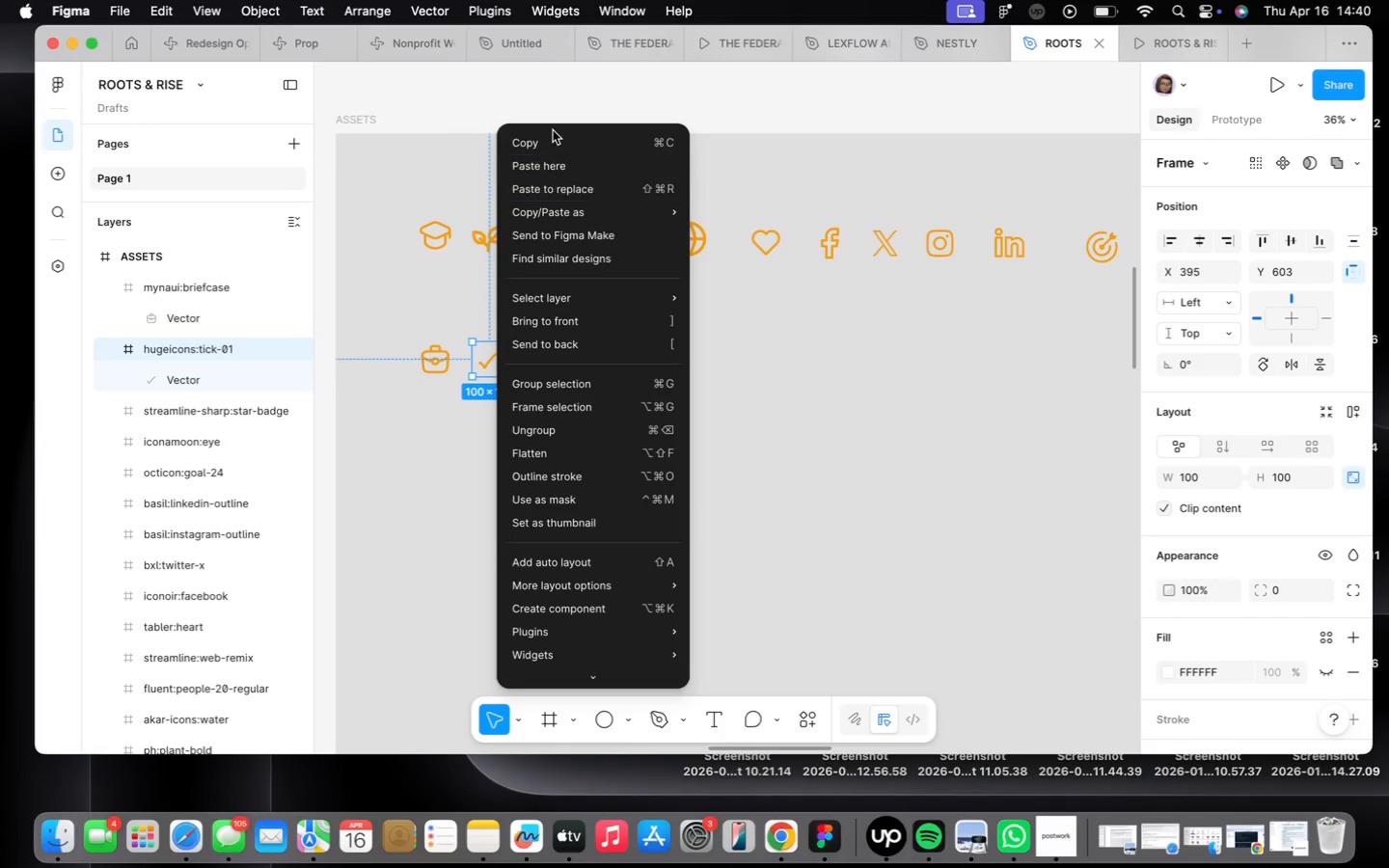 
left_click([555, 143])
 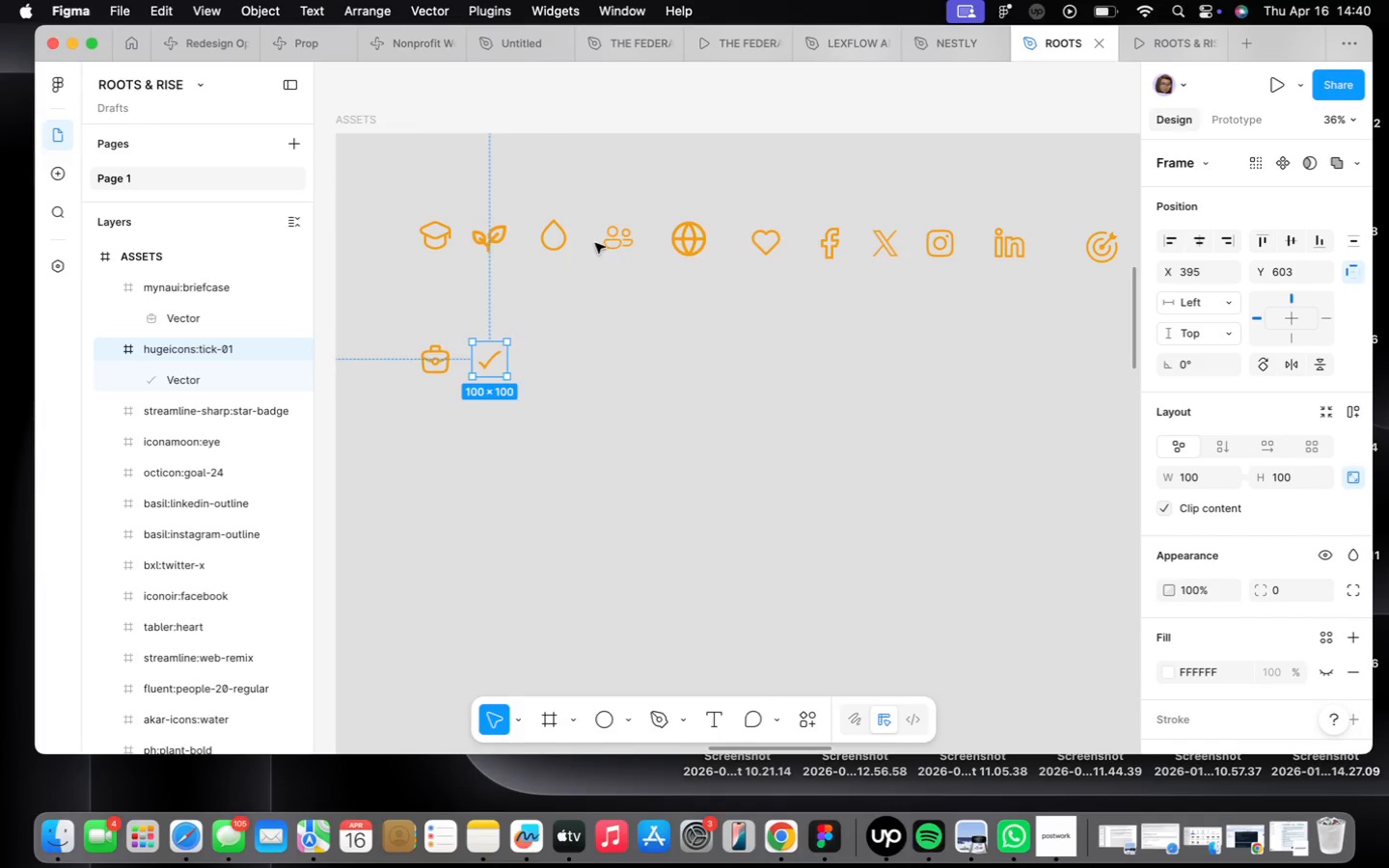 
scroll: coordinate [600, 246], scroll_direction: down, amount: 24.0
 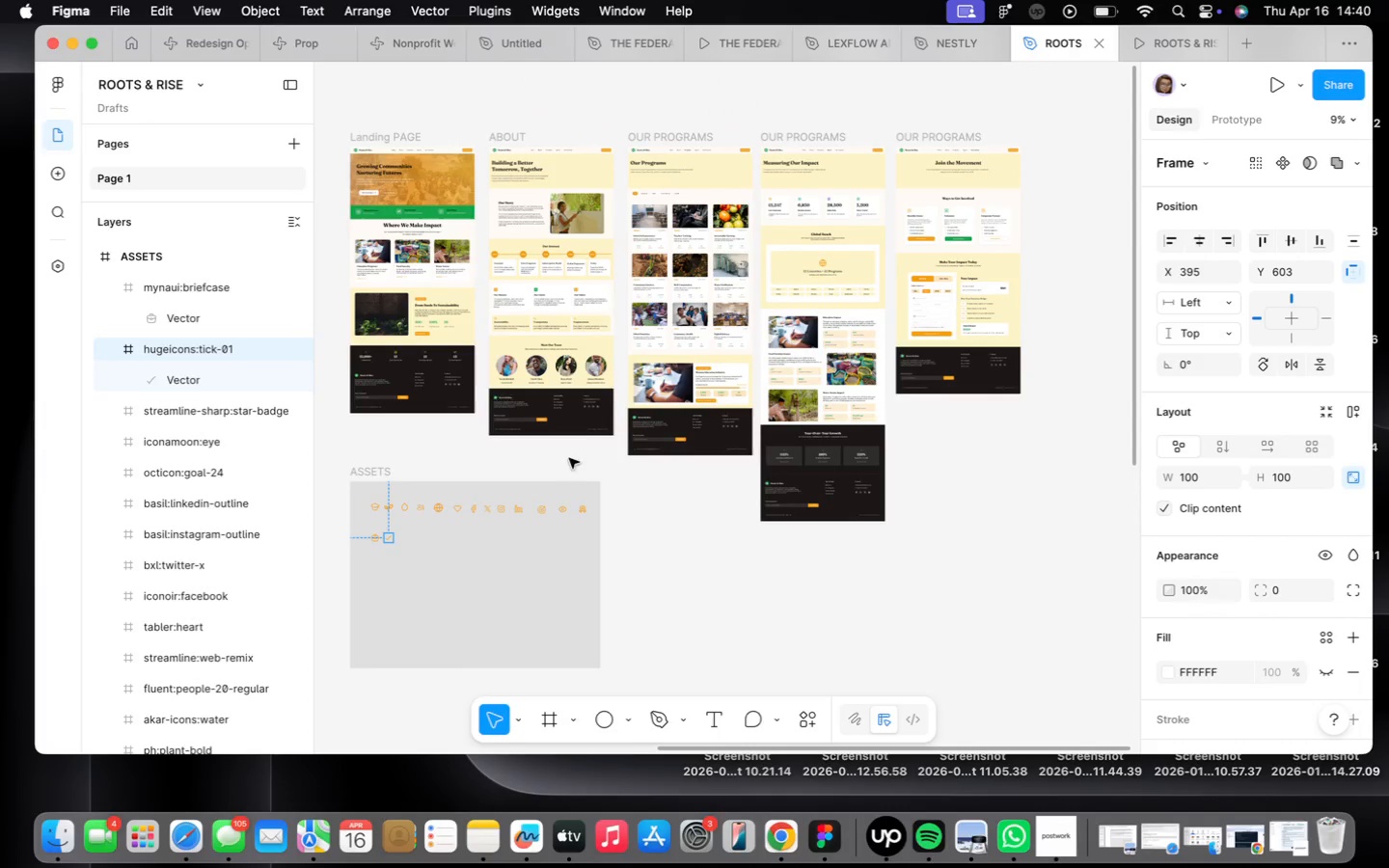 
scroll: coordinate [554, 373], scroll_direction: up, amount: 31.0
 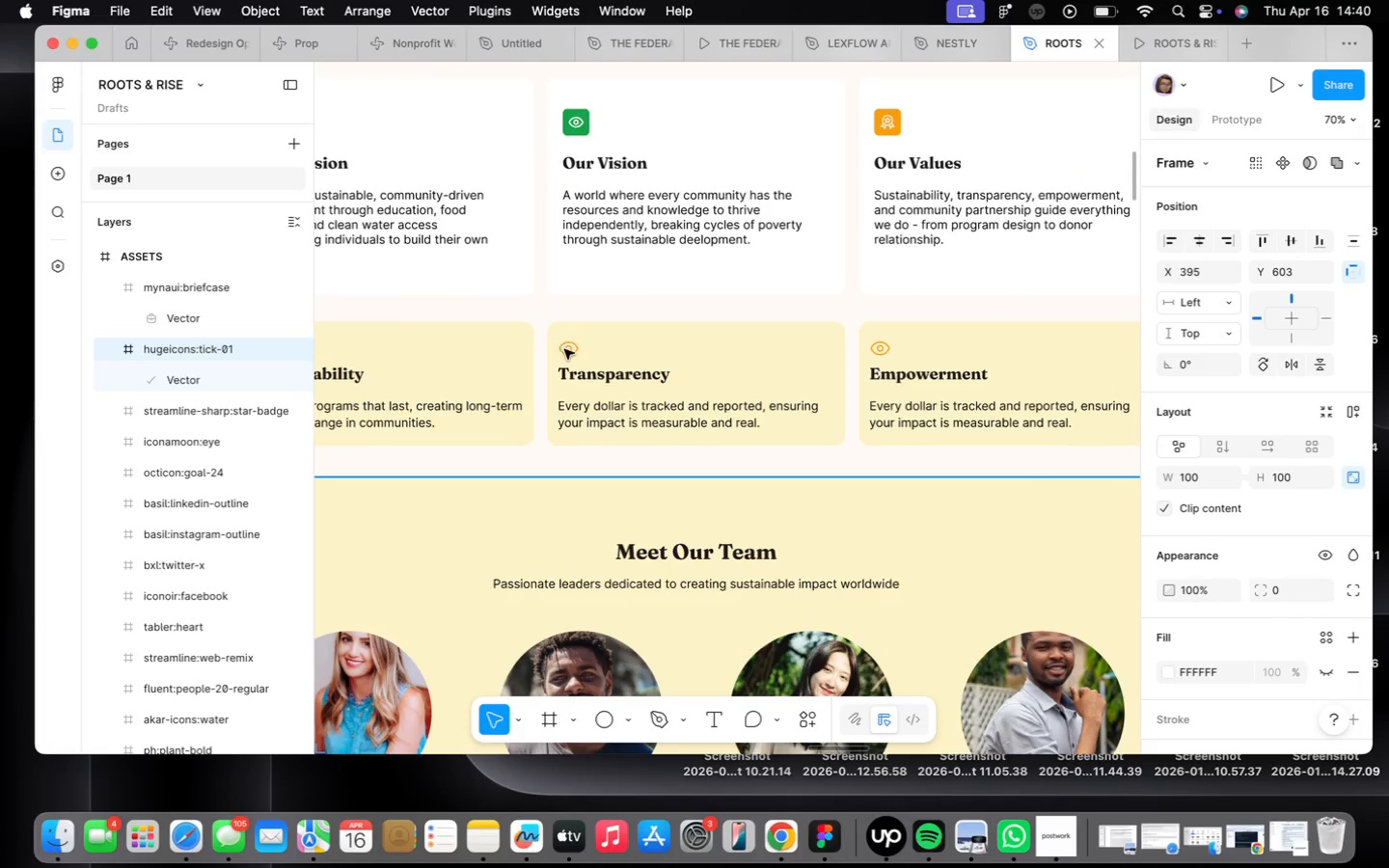 
double_click([566, 351])
 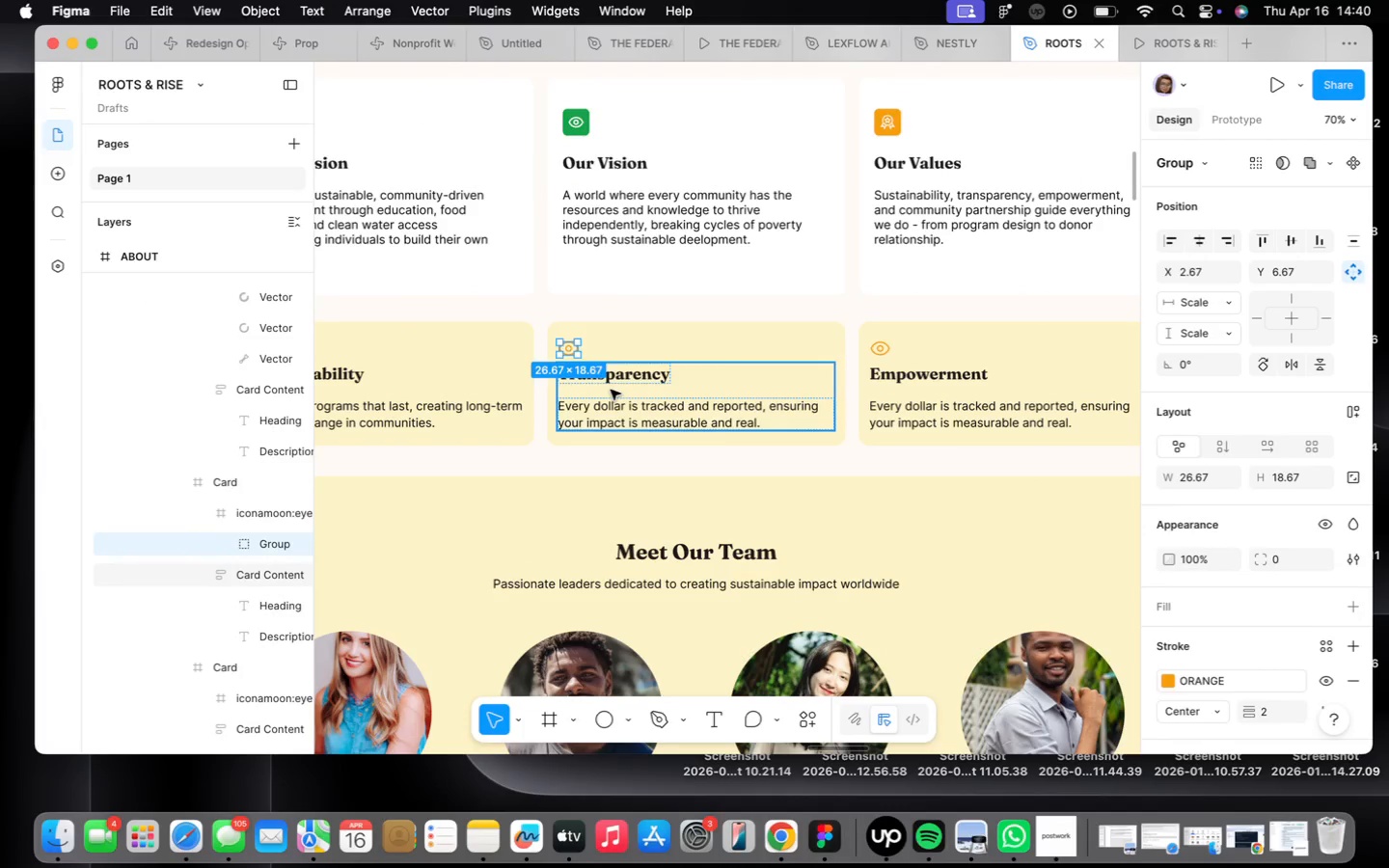 
left_click([567, 343])
 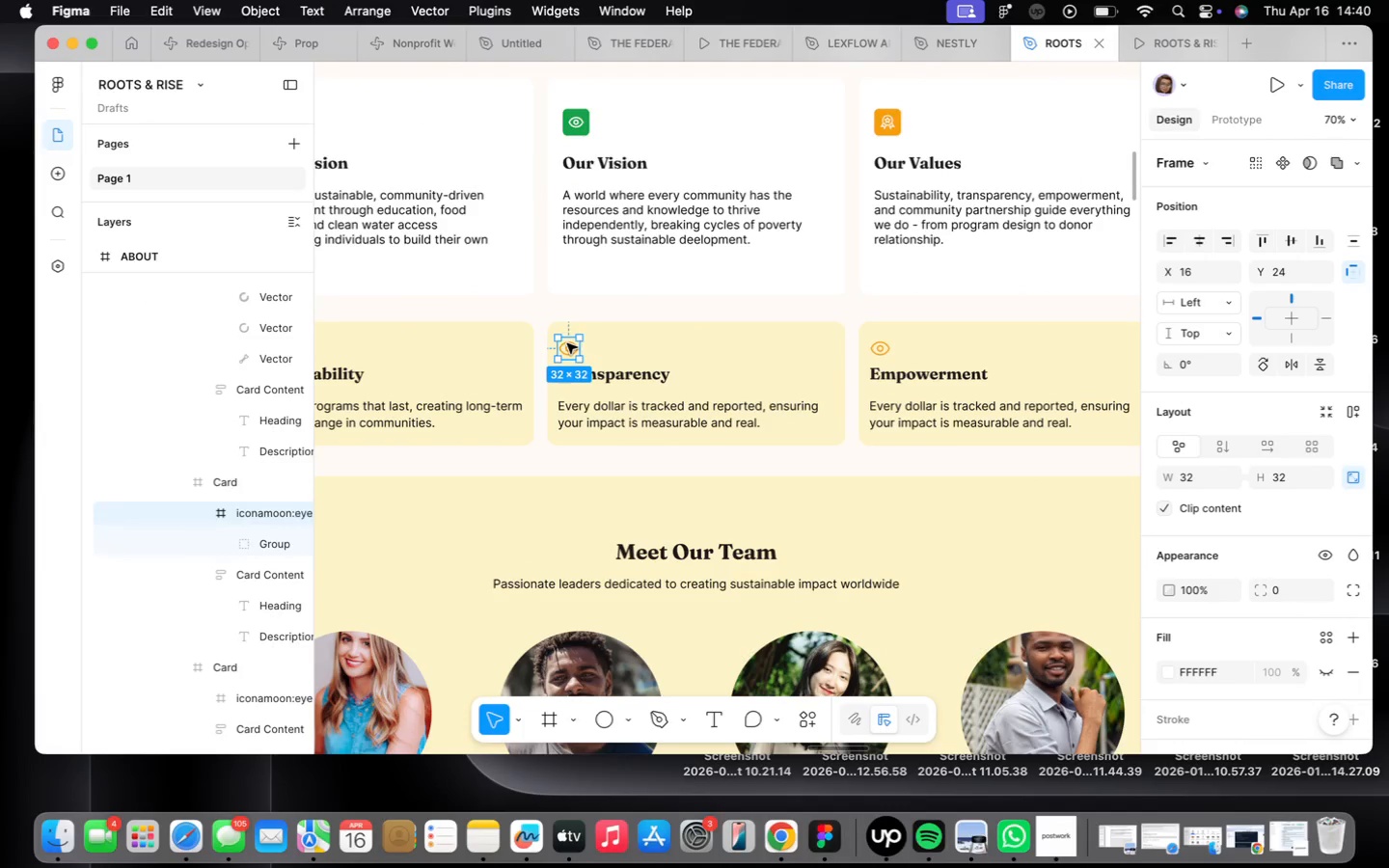 
mouse_move([617, 212])
 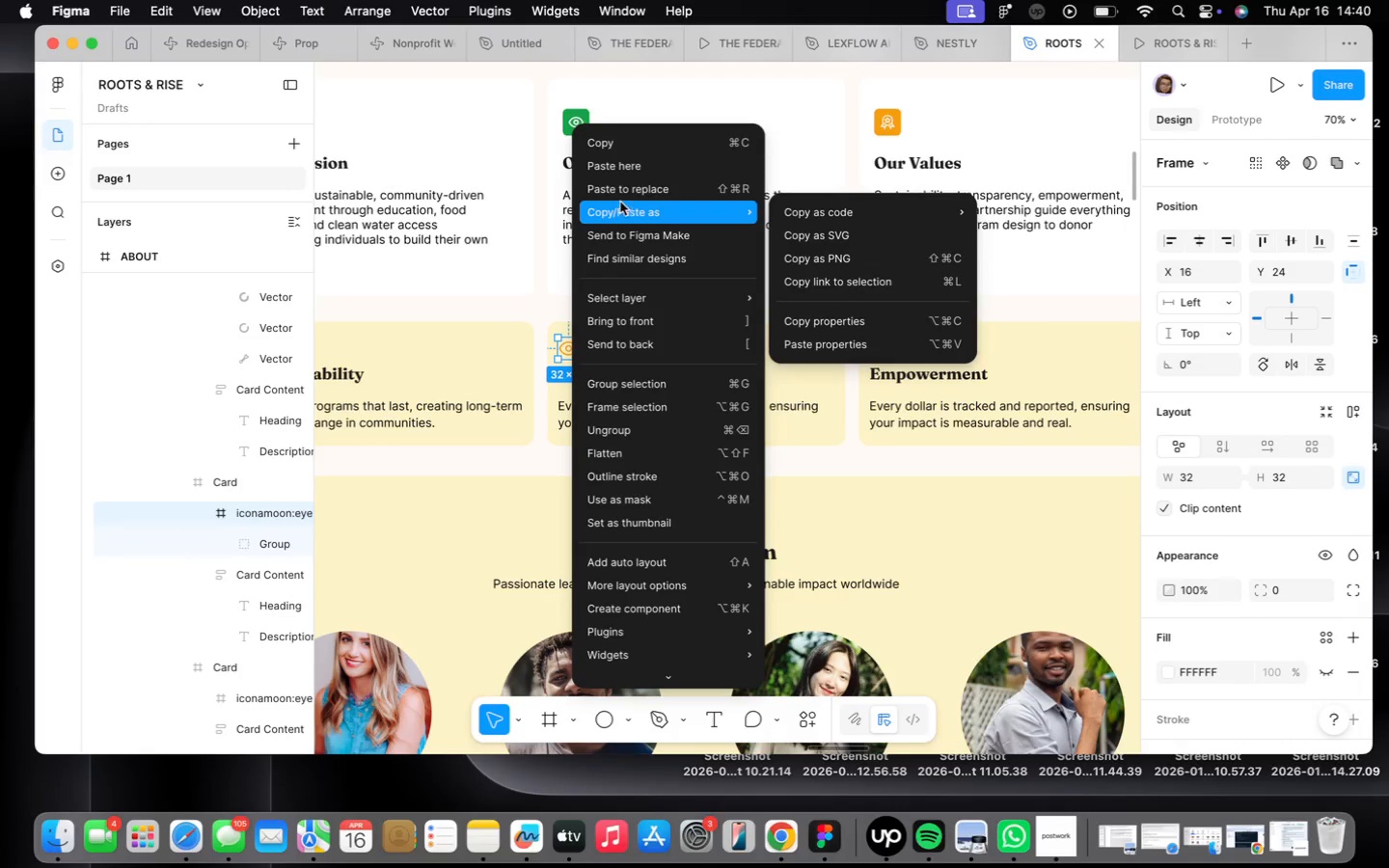 
left_click([623, 191])
 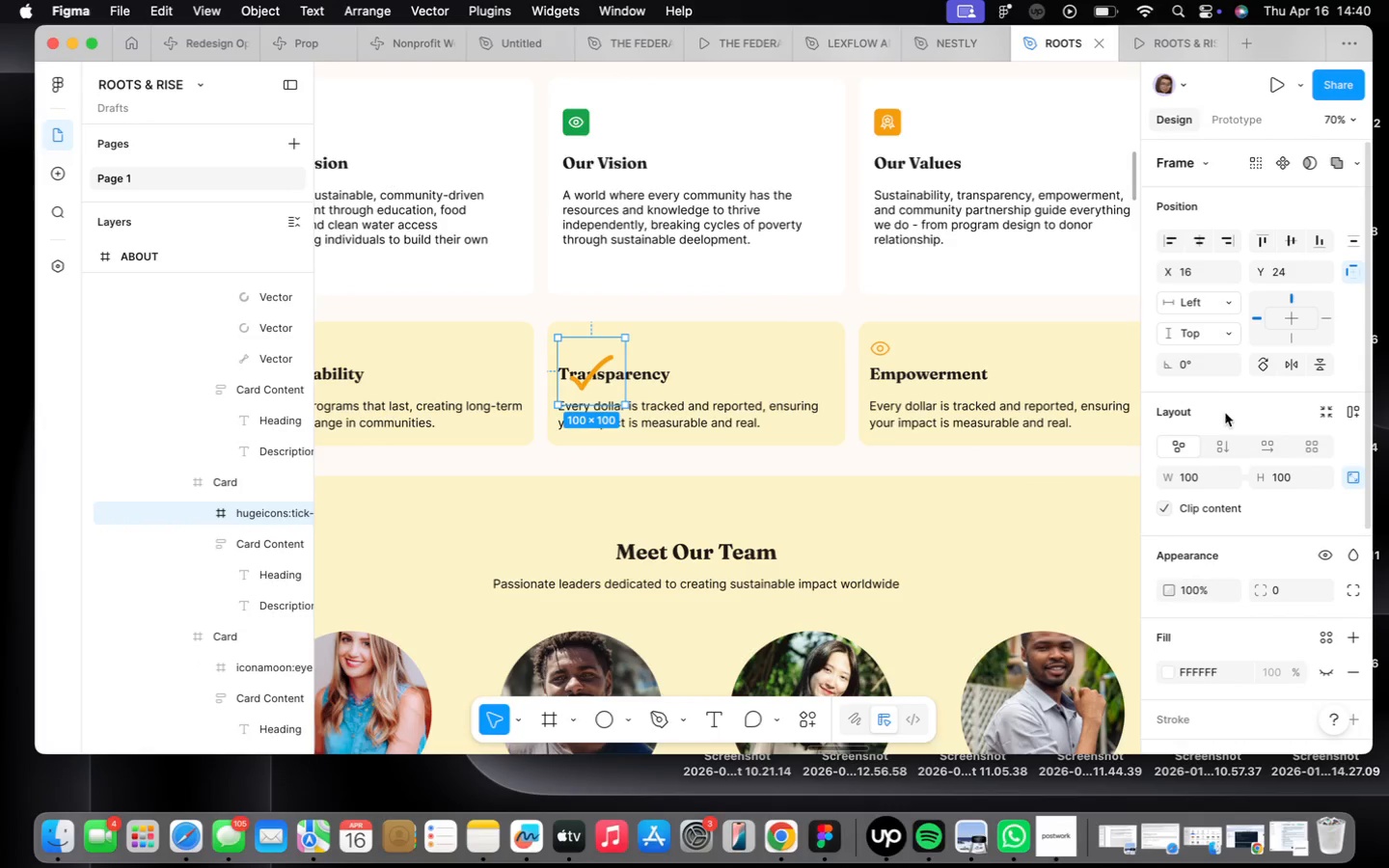 
left_click([1208, 475])
 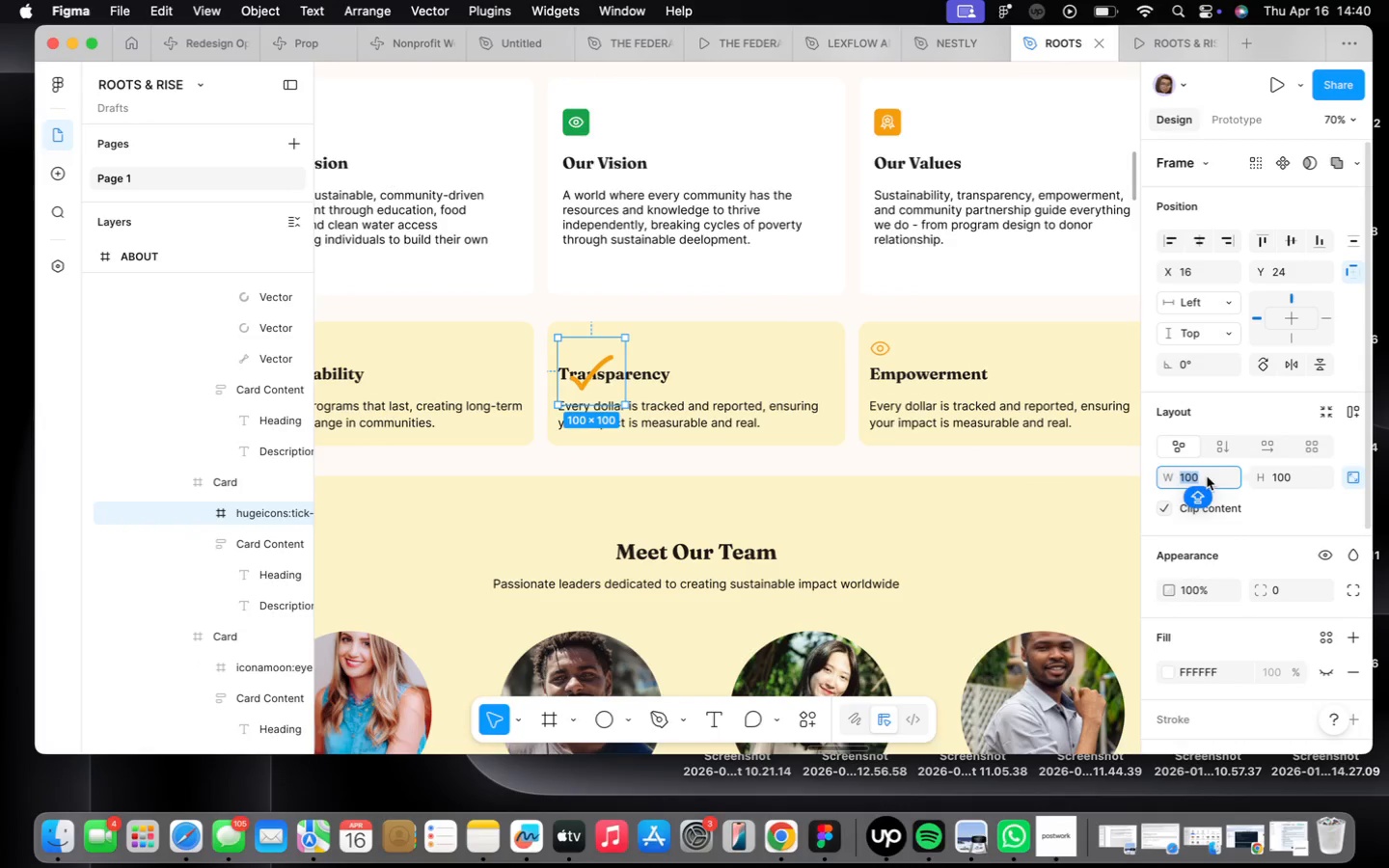 
type(32)
 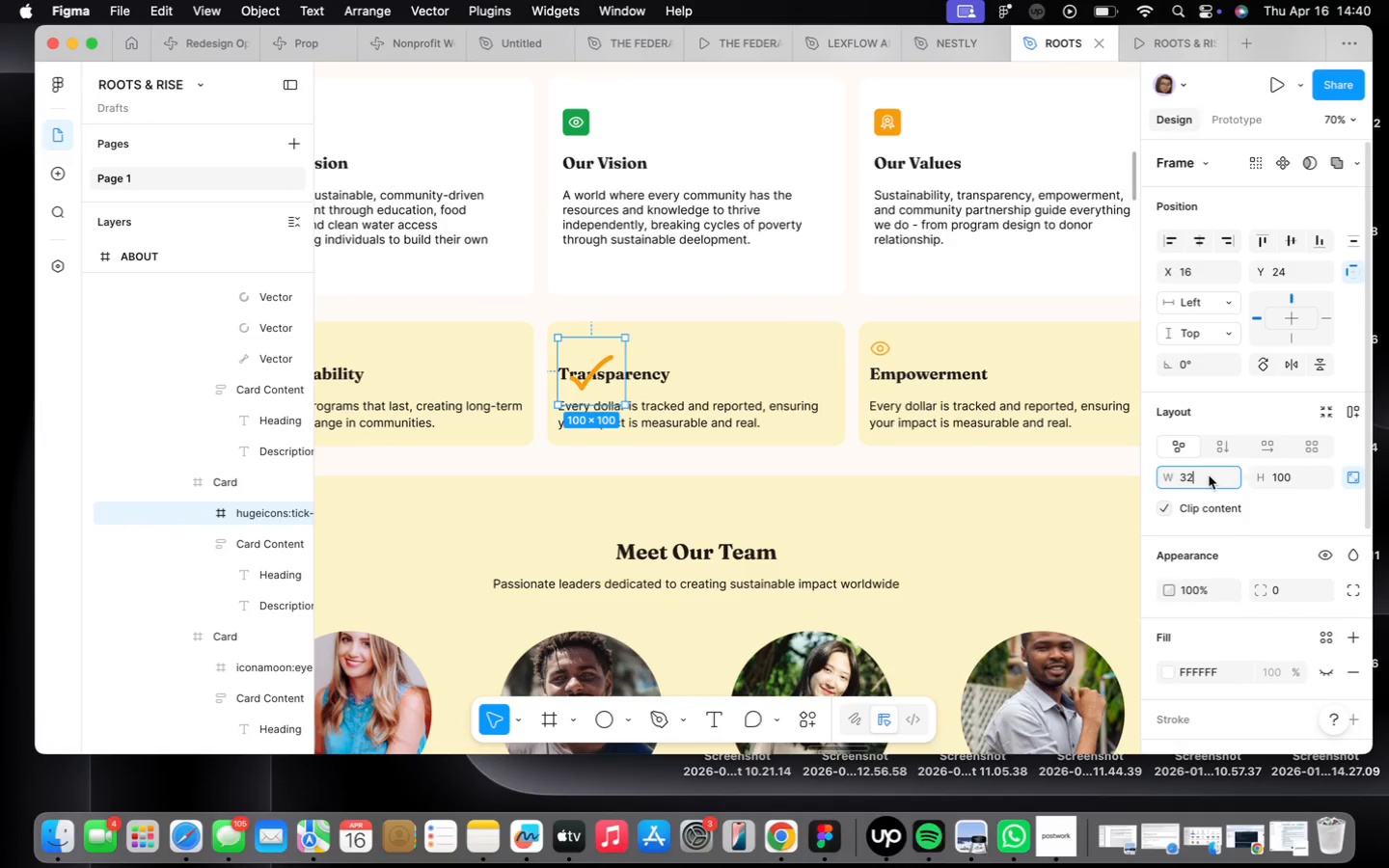 
key(Enter)
 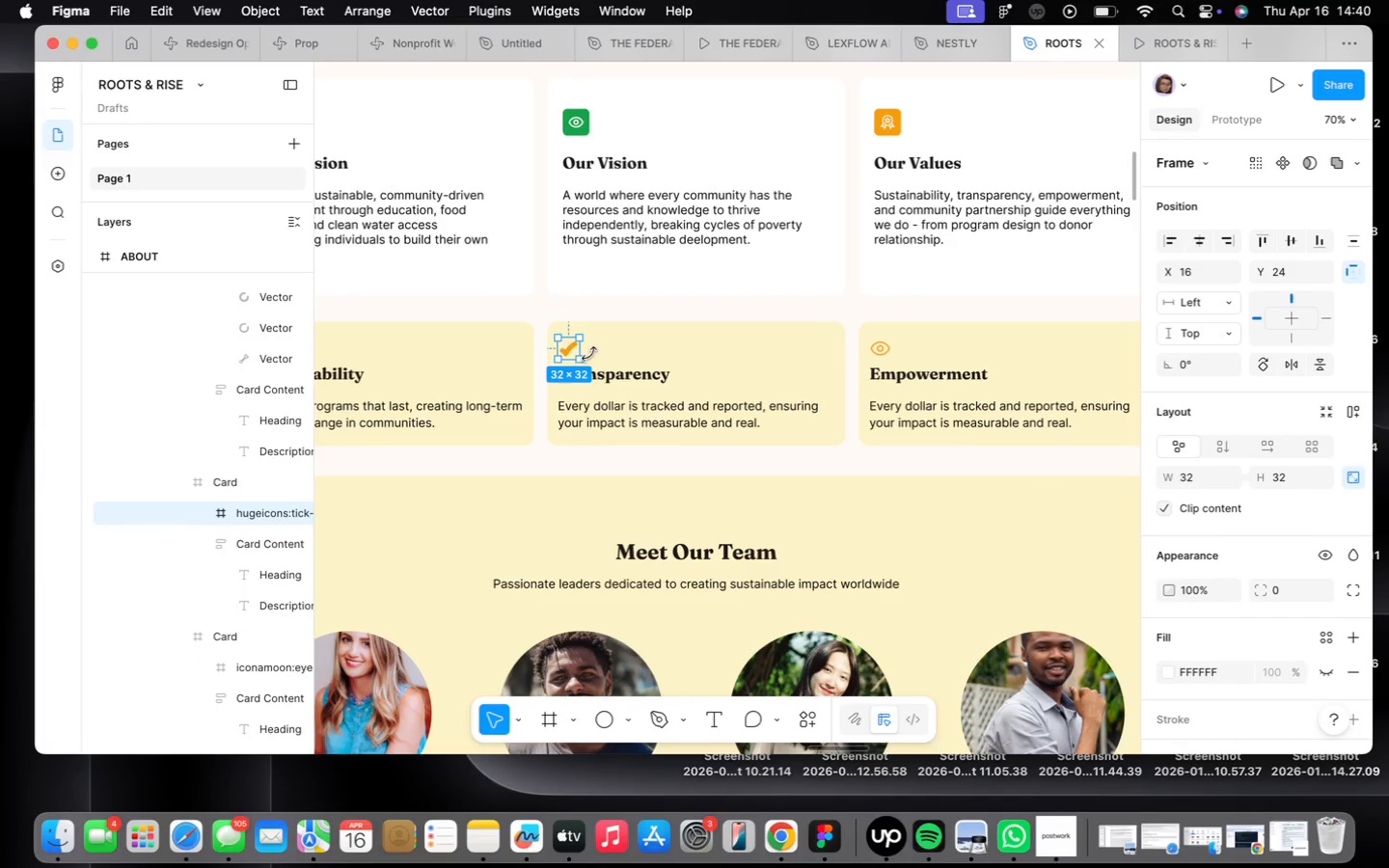 
double_click([574, 343])
 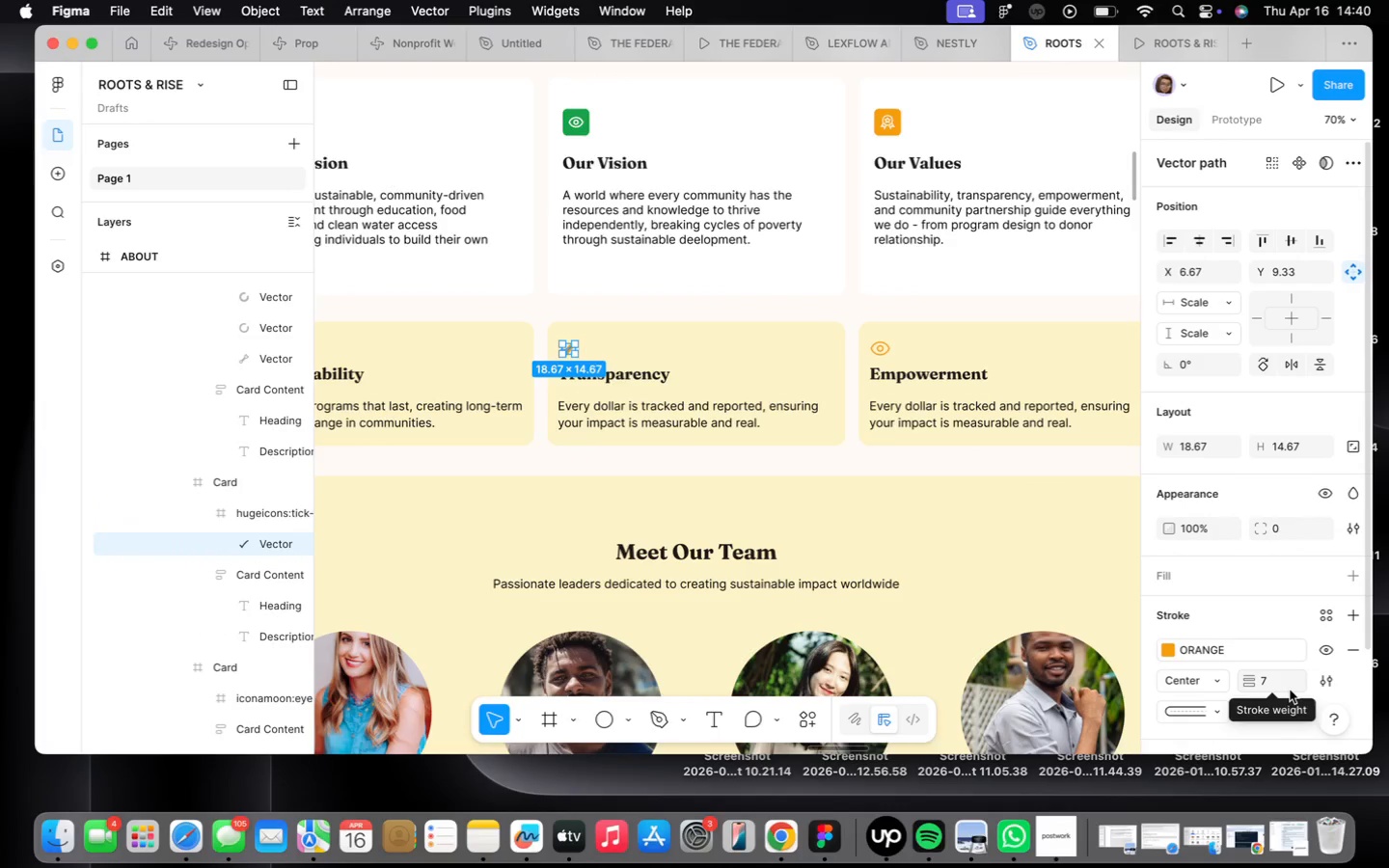 
left_click([1275, 678])
 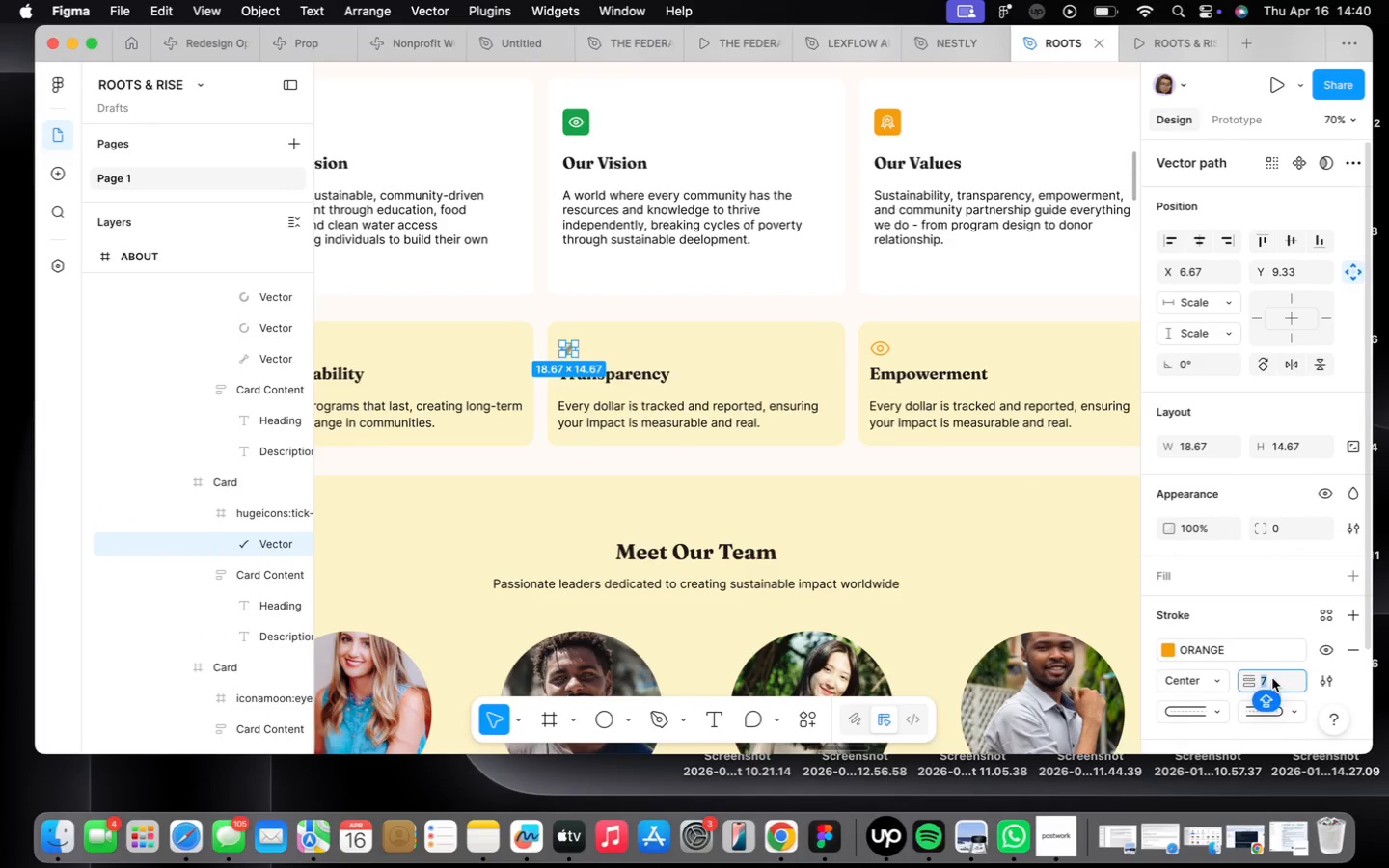 
key(2)
 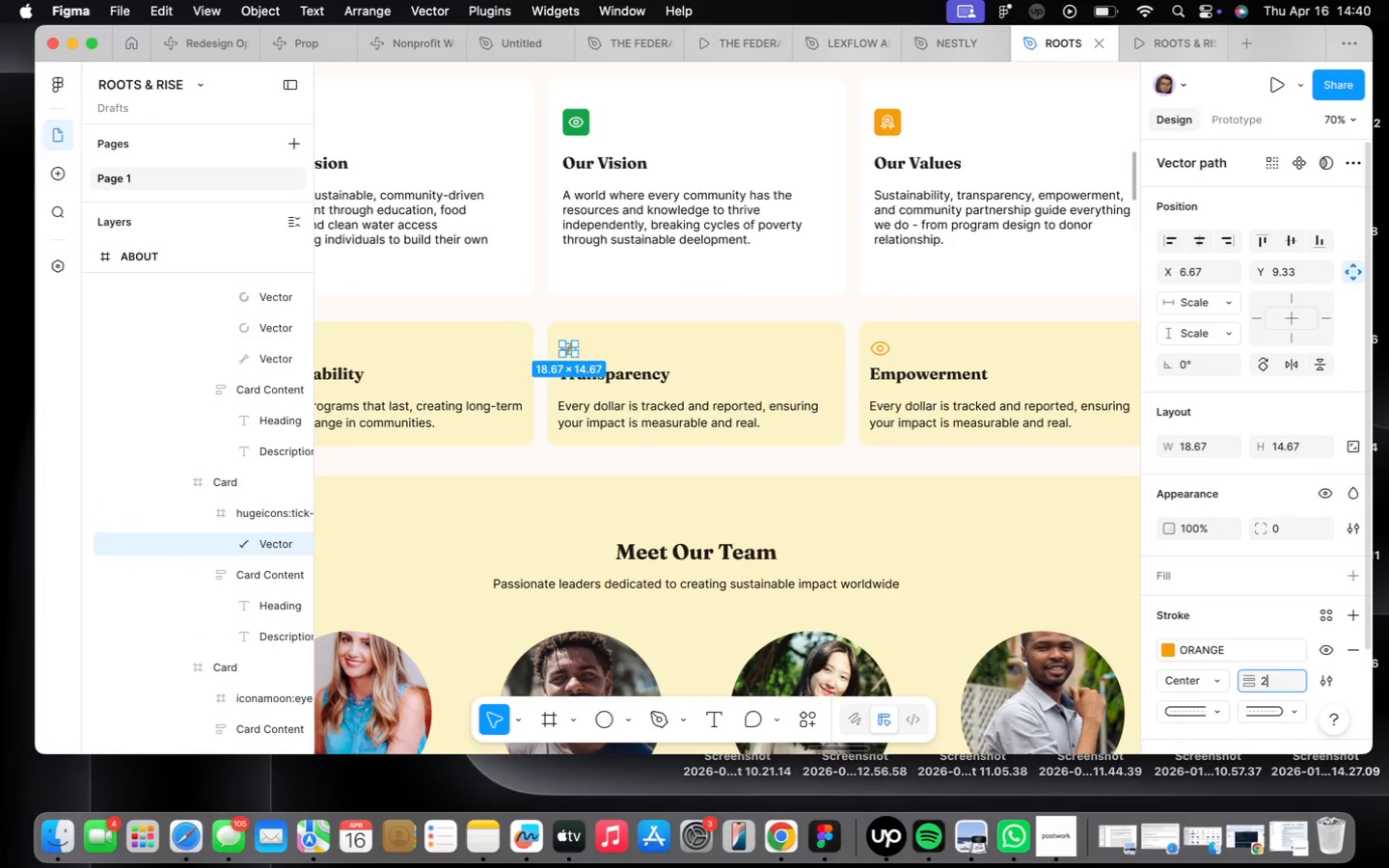 
key(Enter)
 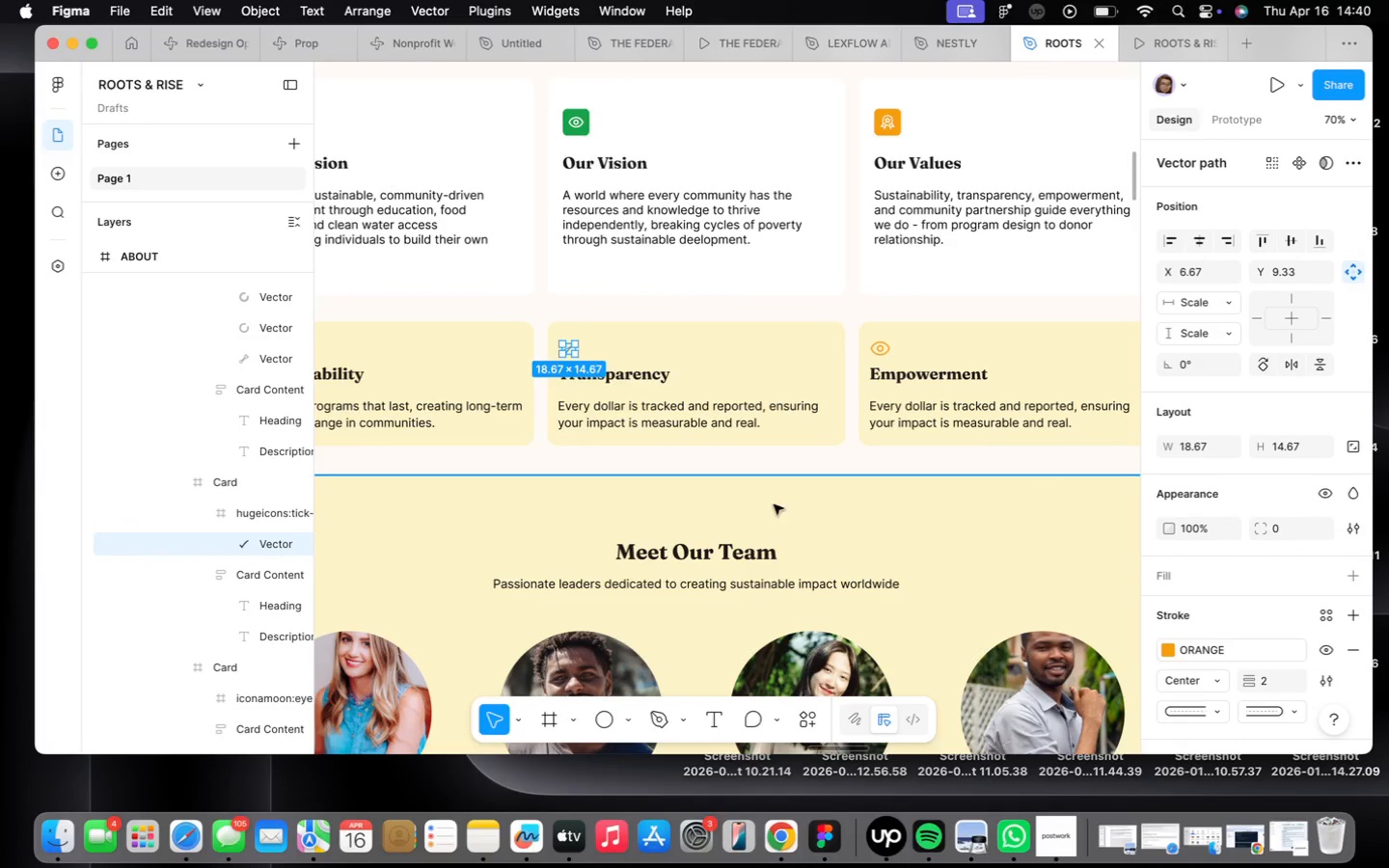 
left_click([675, 421])
 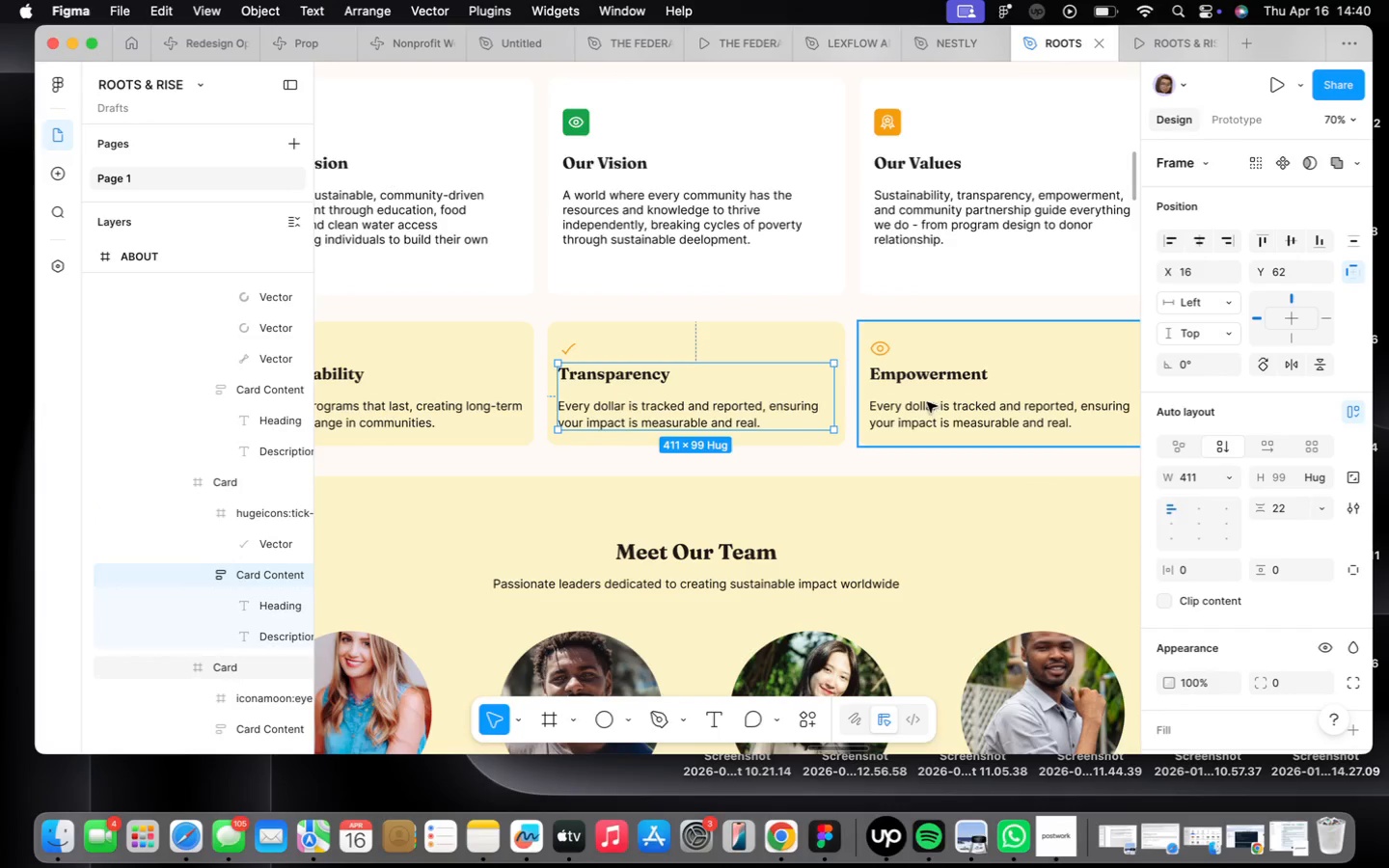 
left_click([926, 401])
 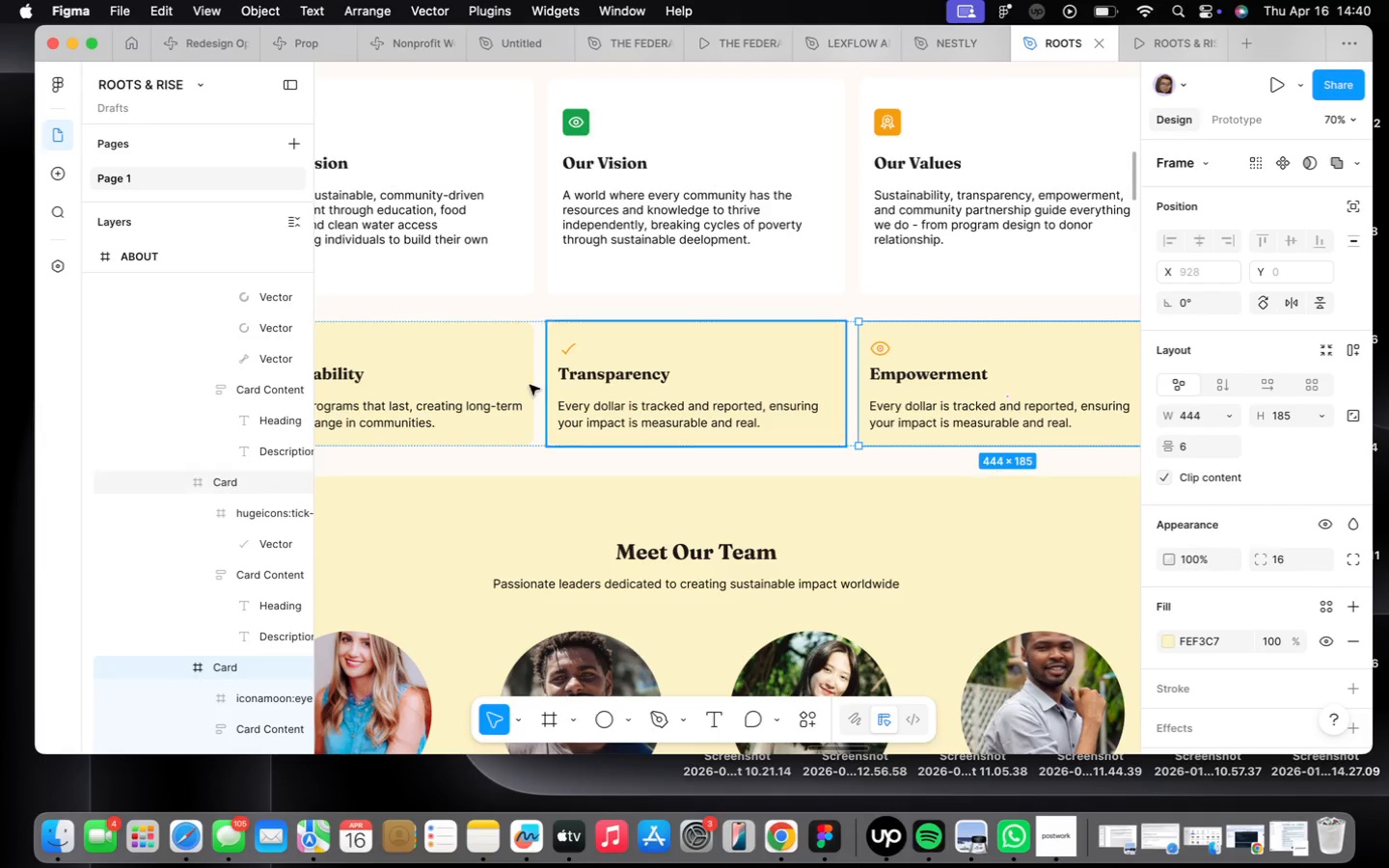 
scroll: coordinate [633, 507], scroll_direction: down, amount: 24.0
 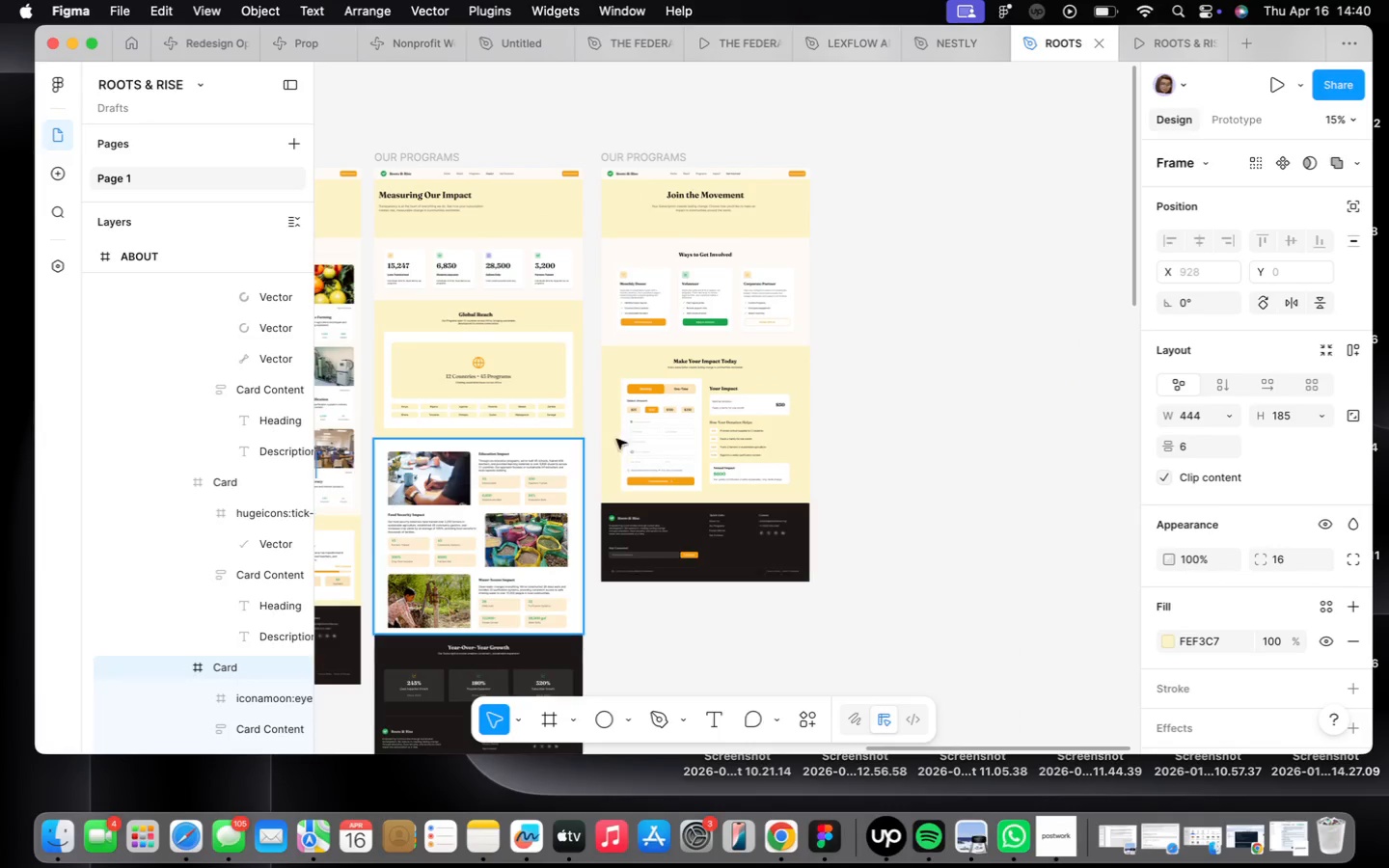 
scroll: coordinate [641, 449], scroll_direction: up, amount: 23.0
 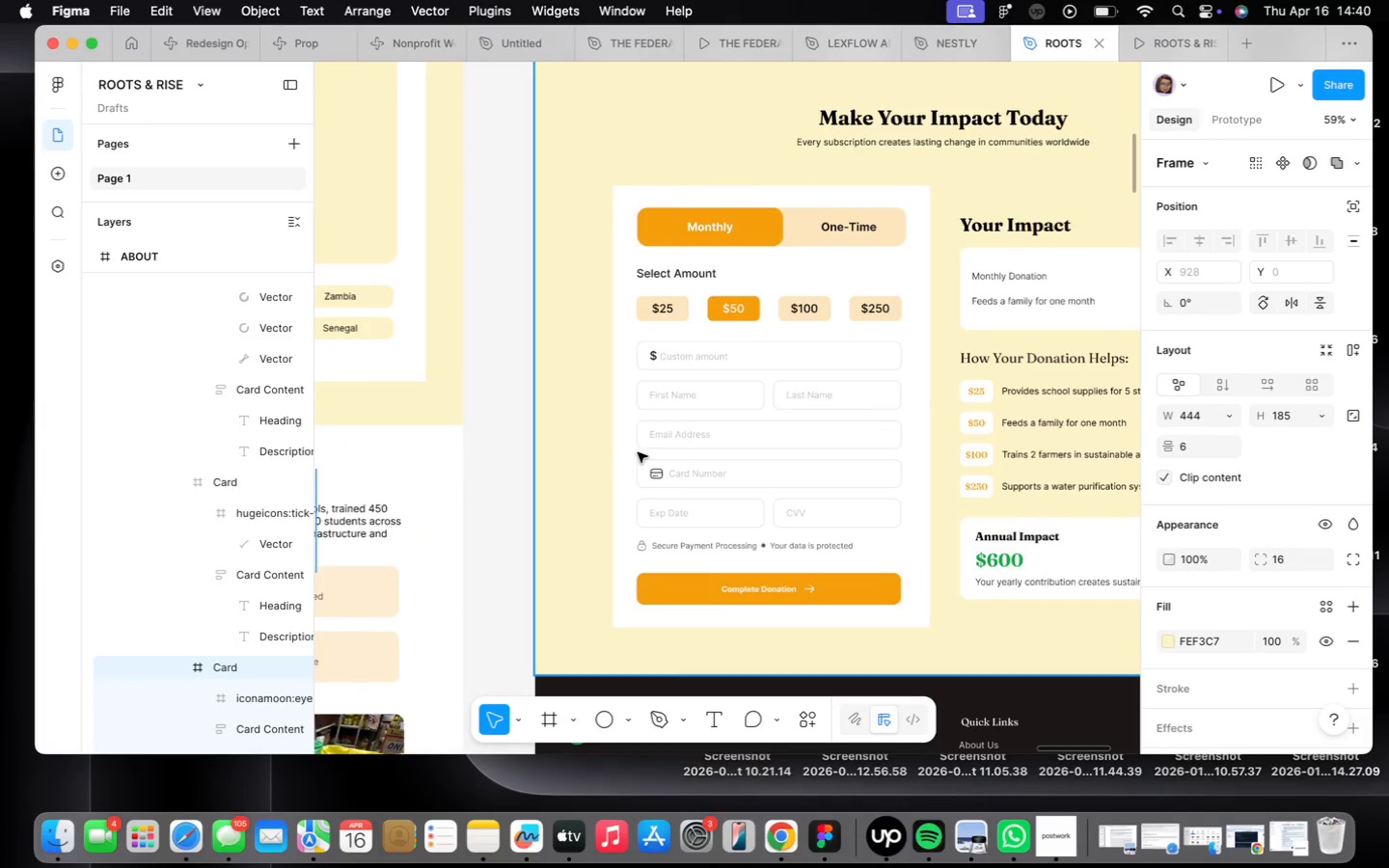 
scroll: coordinate [797, 425], scroll_direction: down, amount: 31.0
 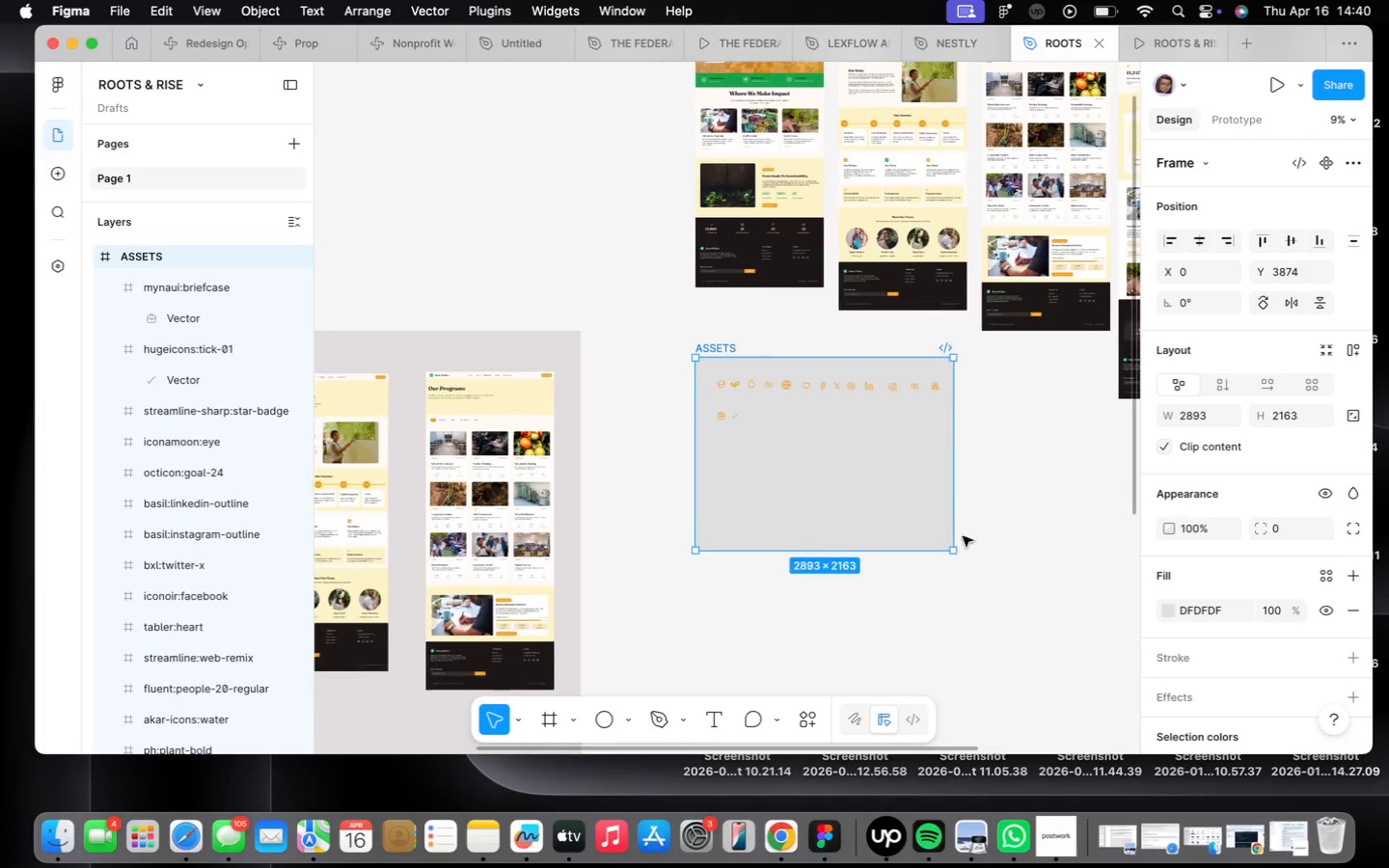 
wait(5.93)
 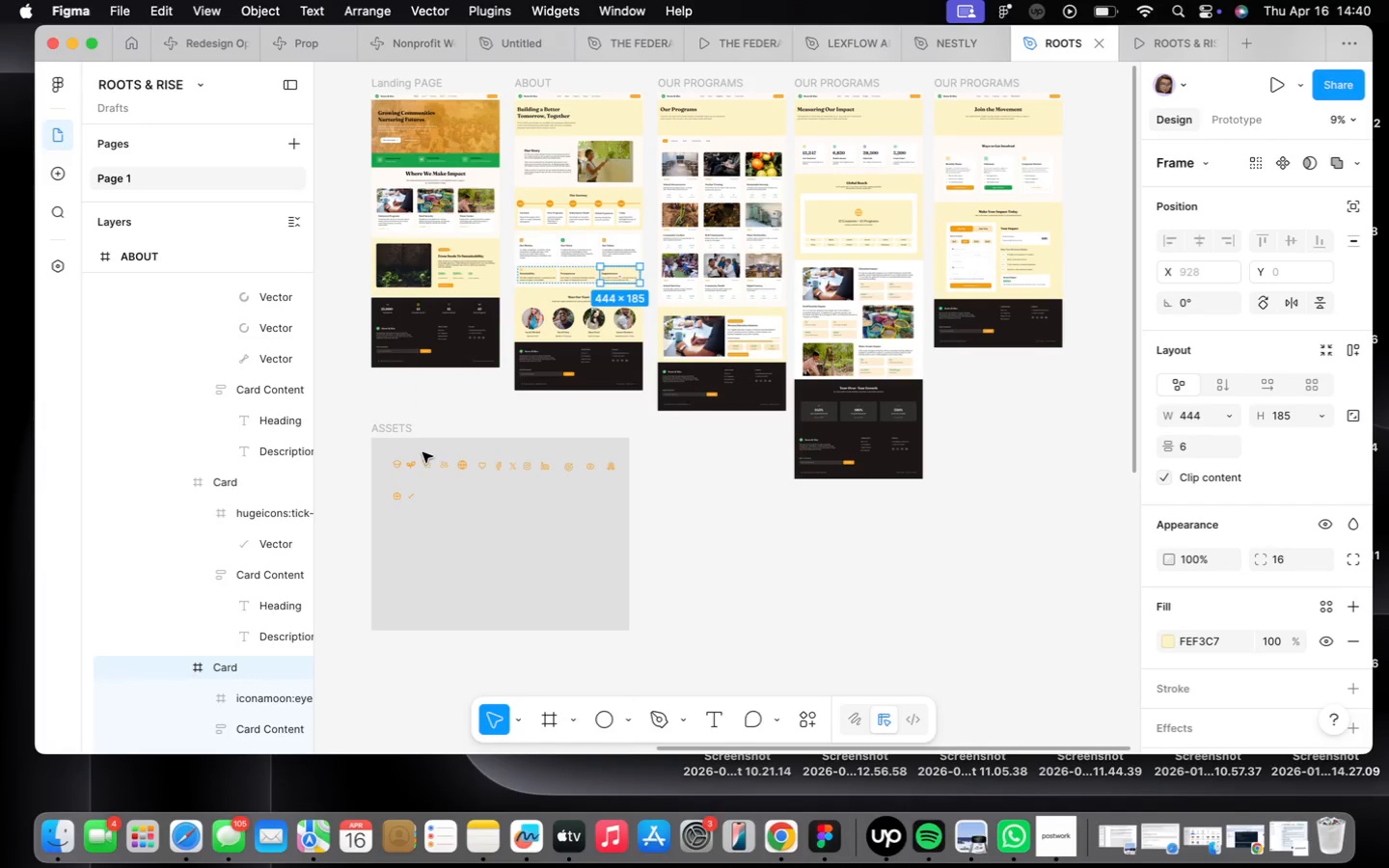 
left_click_drag(start_coordinate=[803, 546], to_coordinate=[805, 445])
 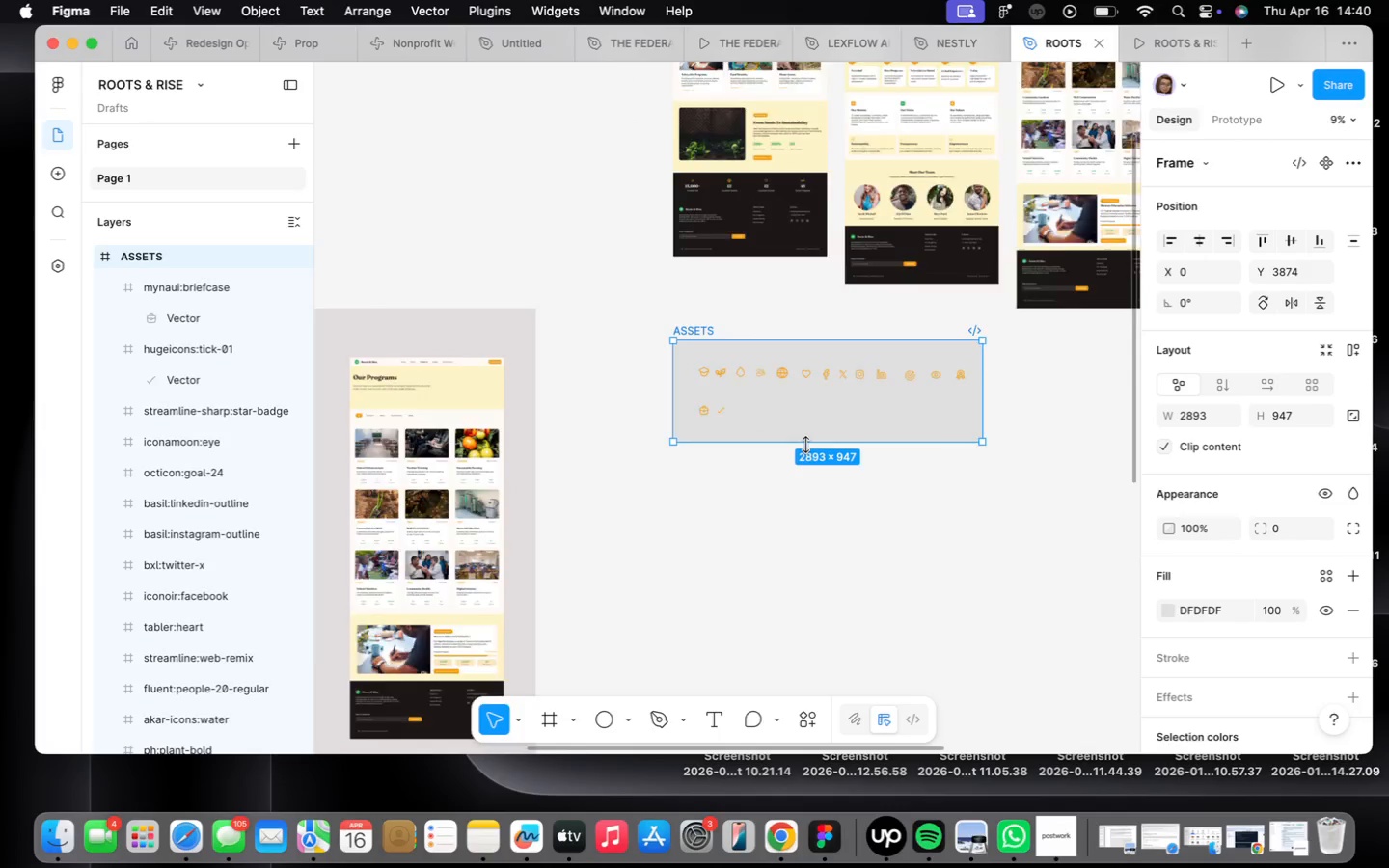 
scroll: coordinate [805, 445], scroll_direction: up, amount: 5.0
 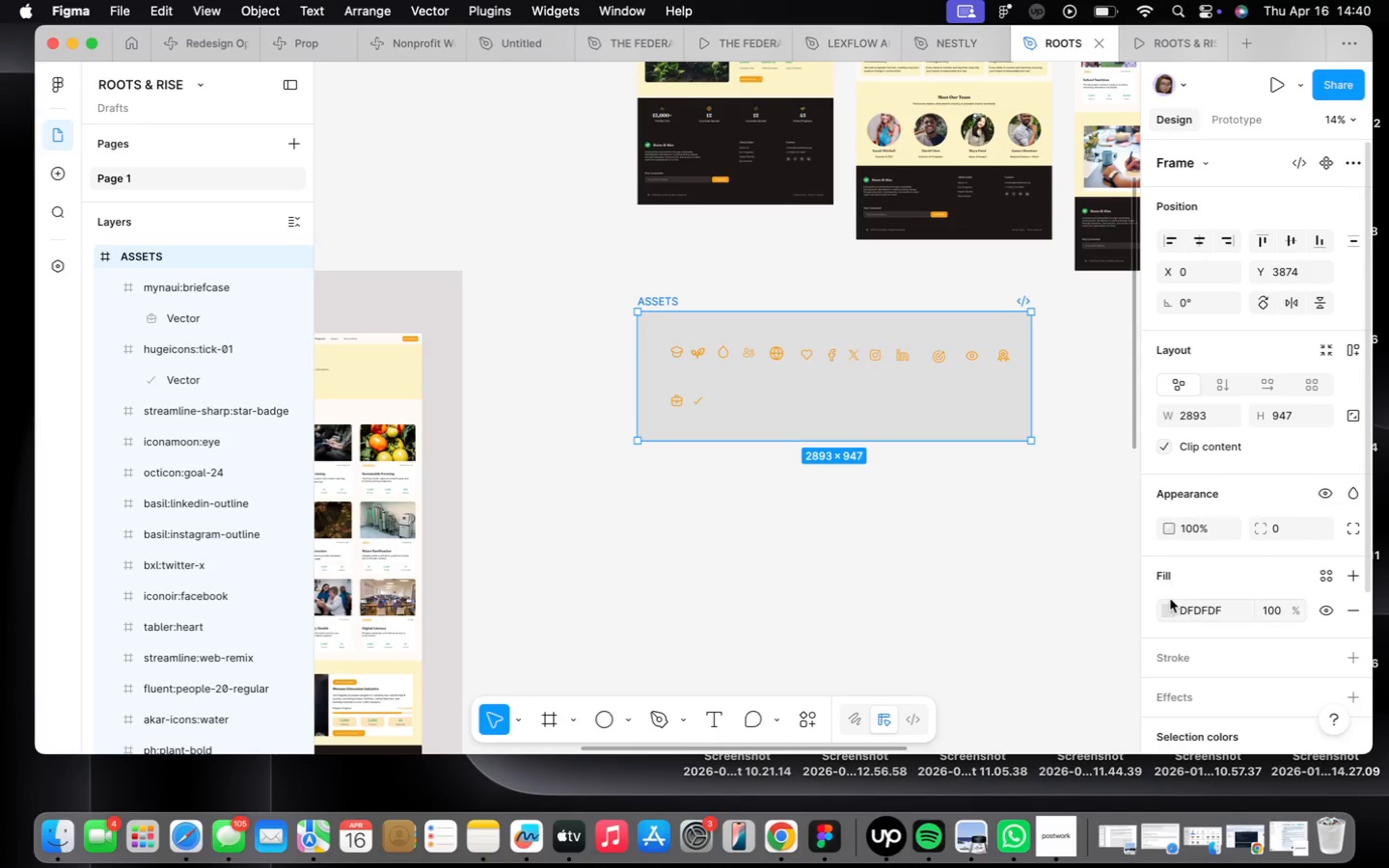 
left_click([1172, 605])
 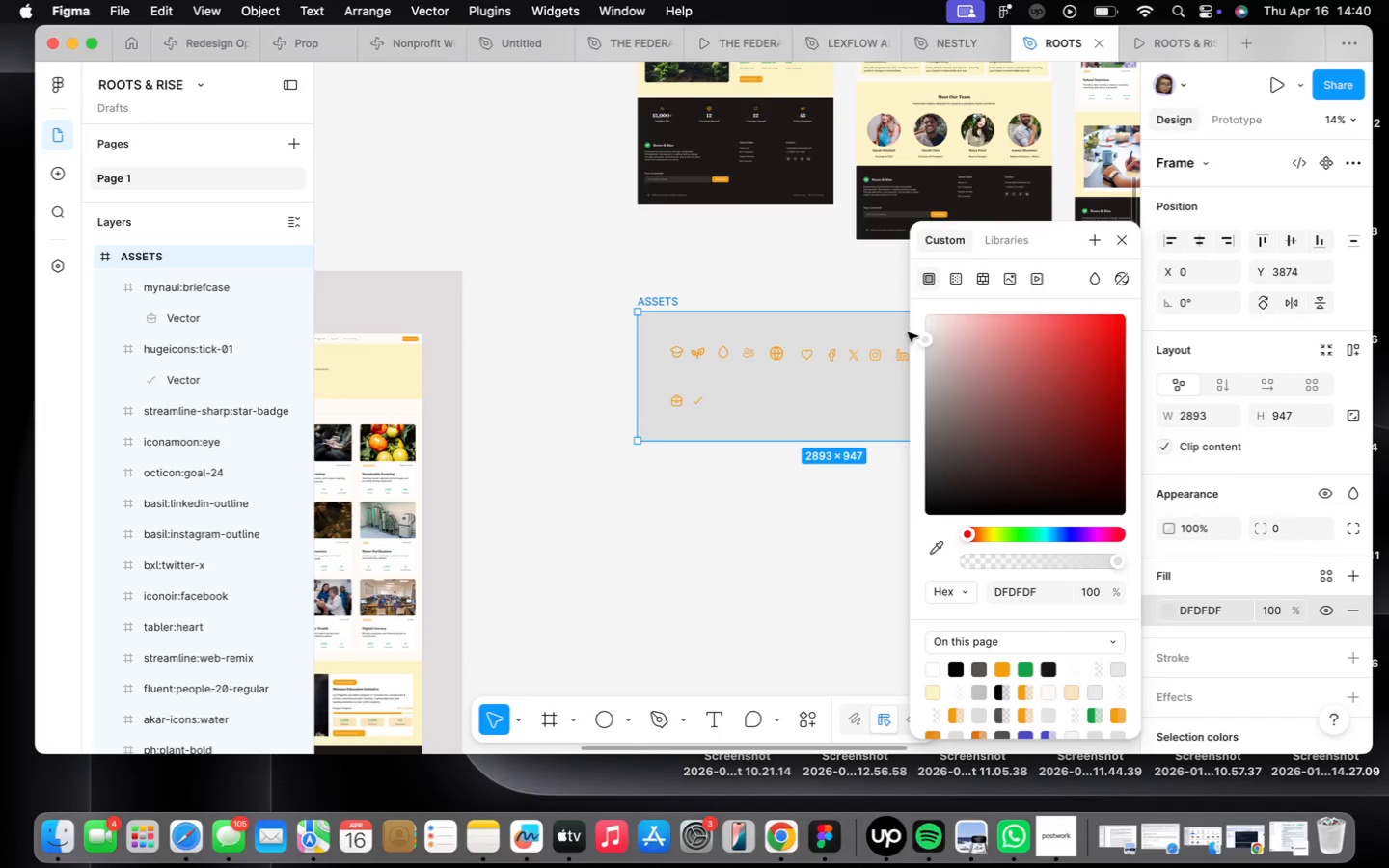 
left_click_drag(start_coordinate=[920, 338], to_coordinate=[923, 309])
 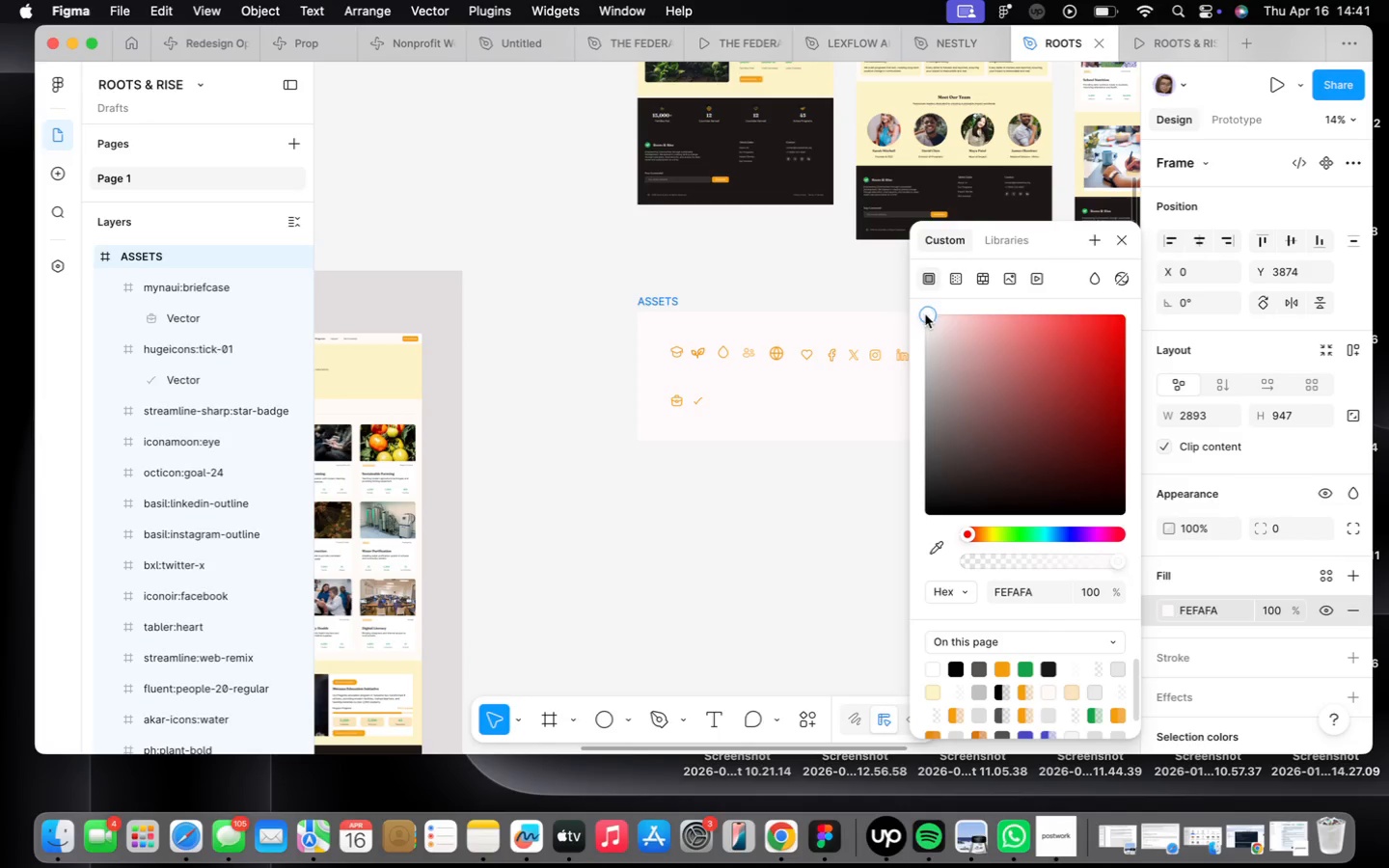 
left_click_drag(start_coordinate=[925, 314], to_coordinate=[910, 297])
 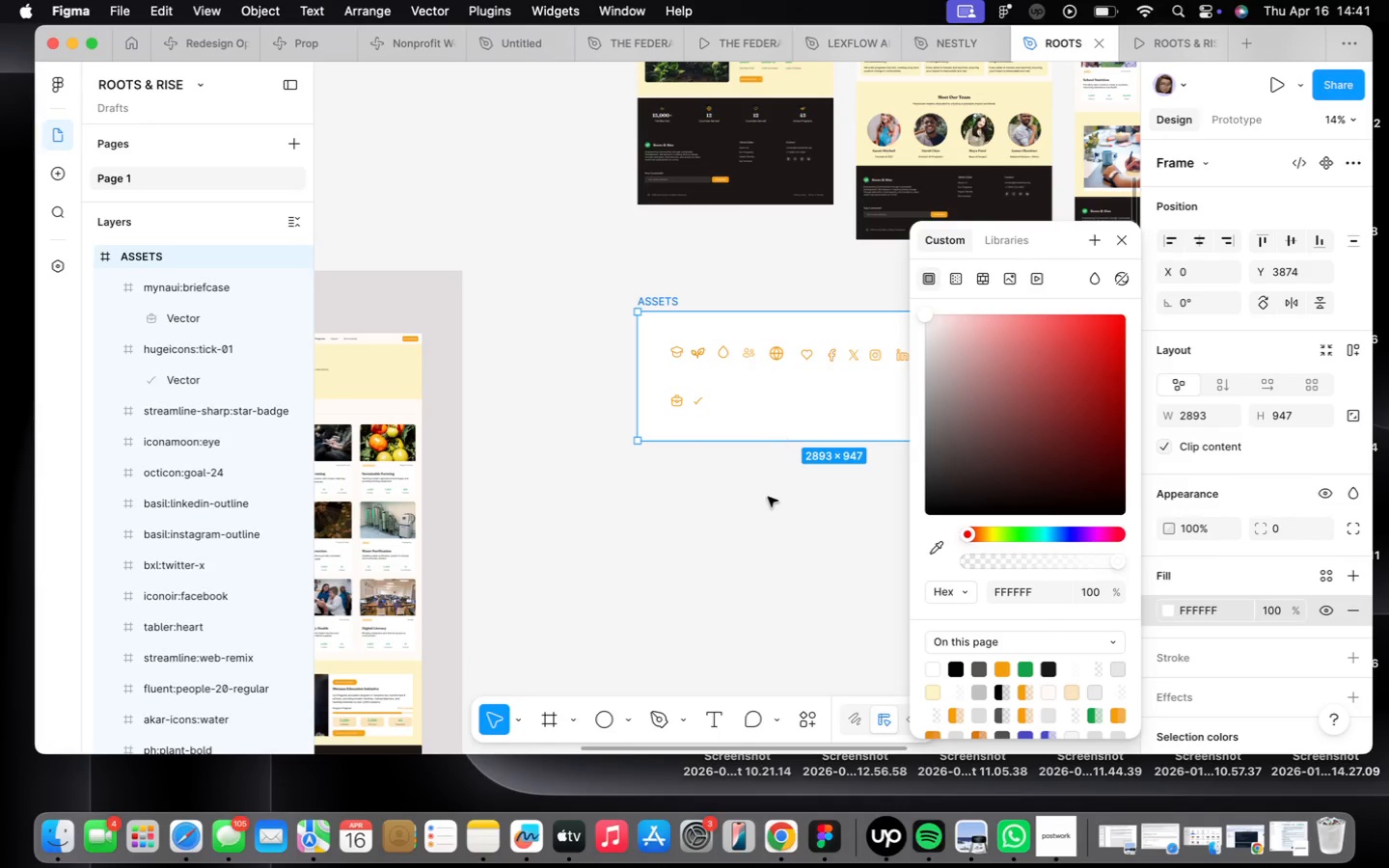 
left_click([768, 497])
 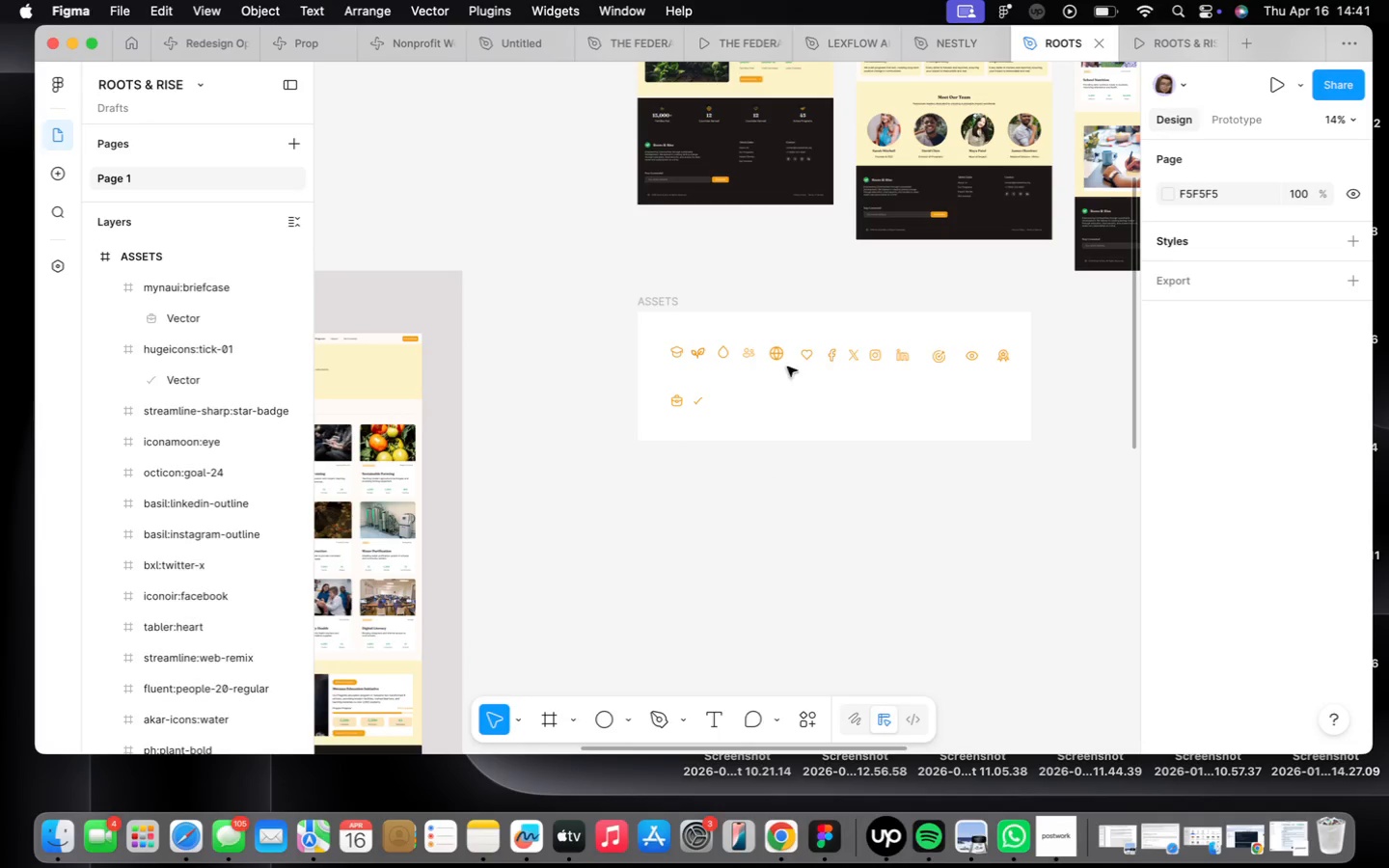 
left_click([786, 367])
 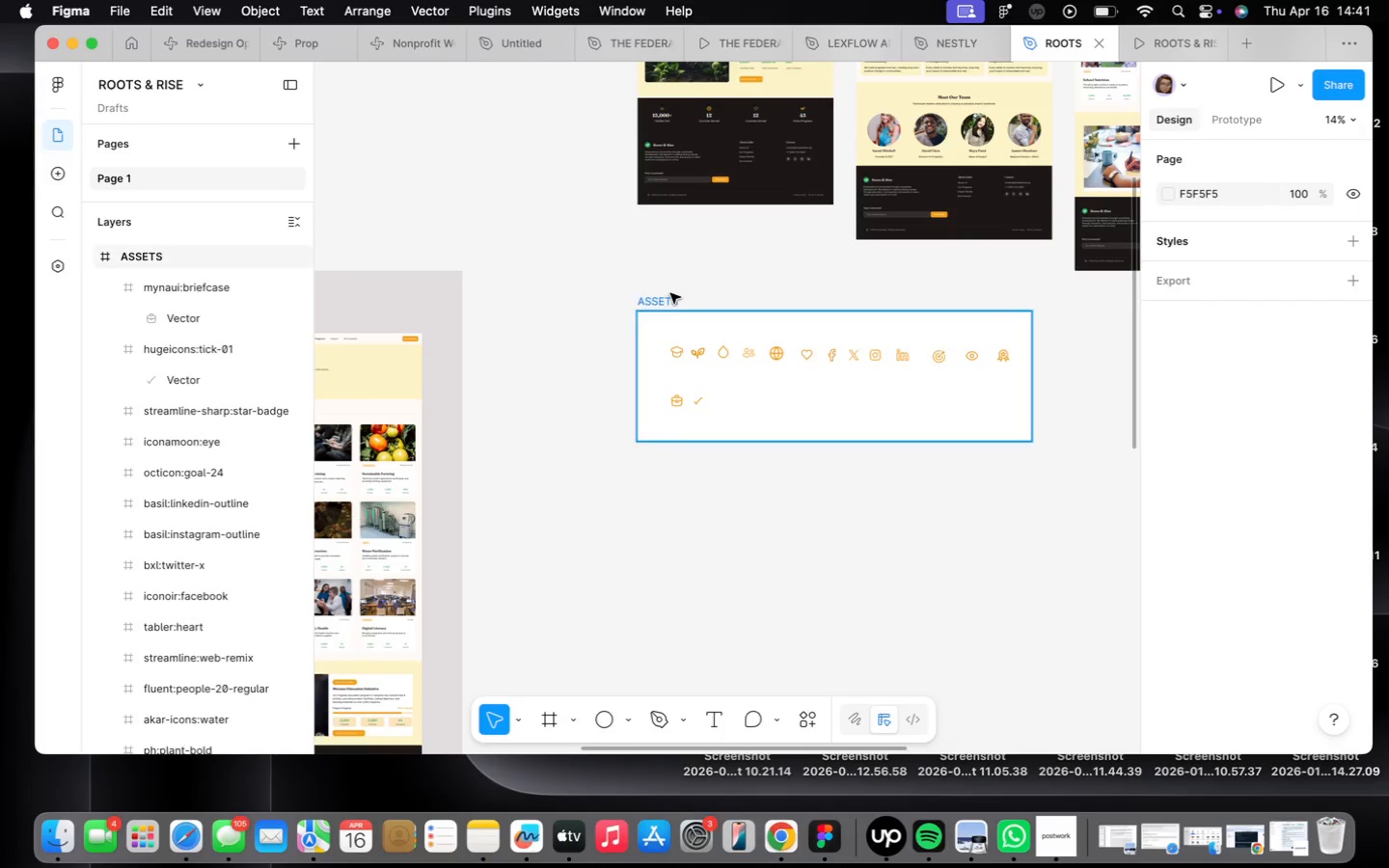 
left_click([670, 293])
 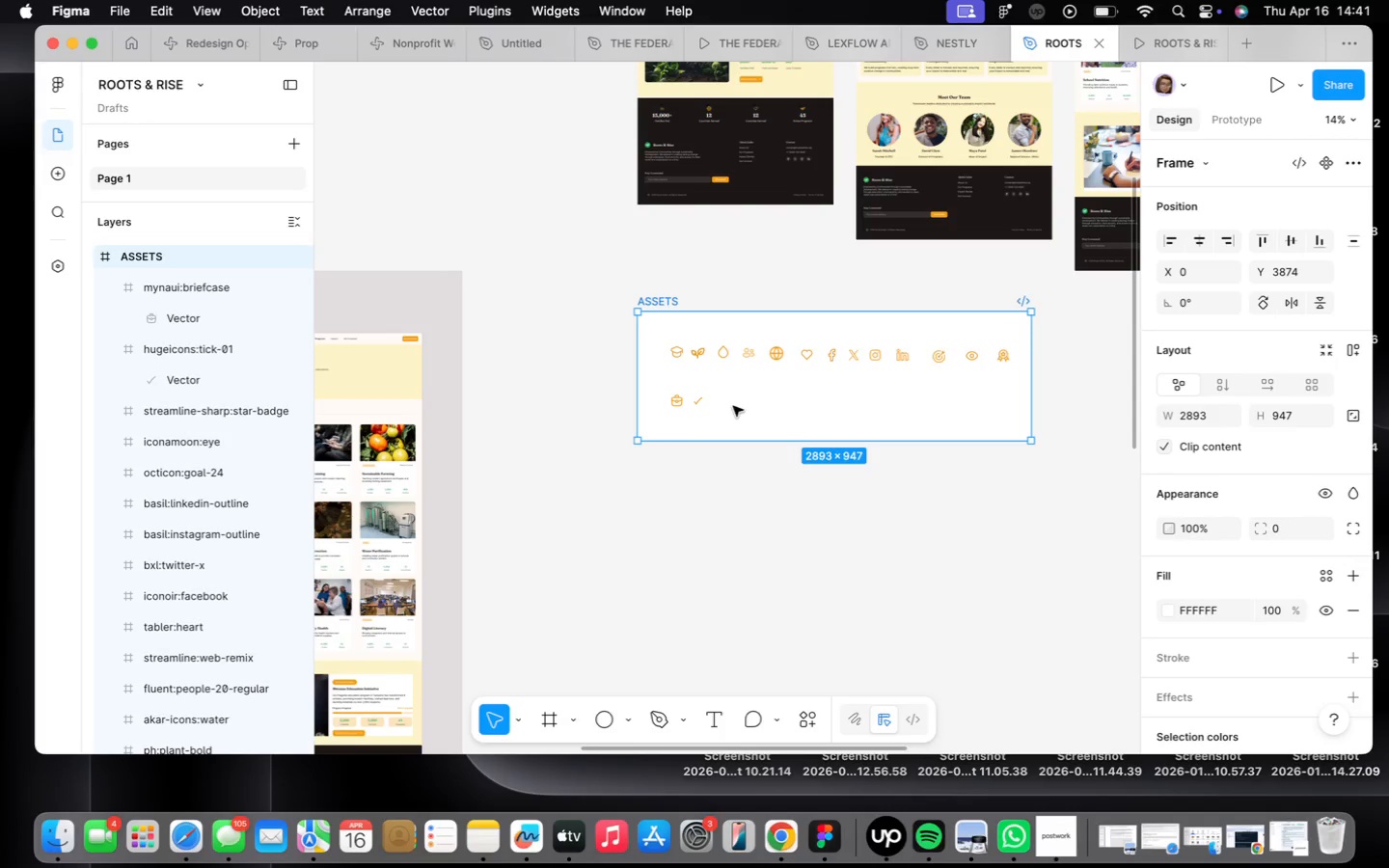 
hold_key(key=OptionLeft, duration=2.8)
left_click_drag(start_coordinate=[733, 406], to_coordinate=[735, 533])
 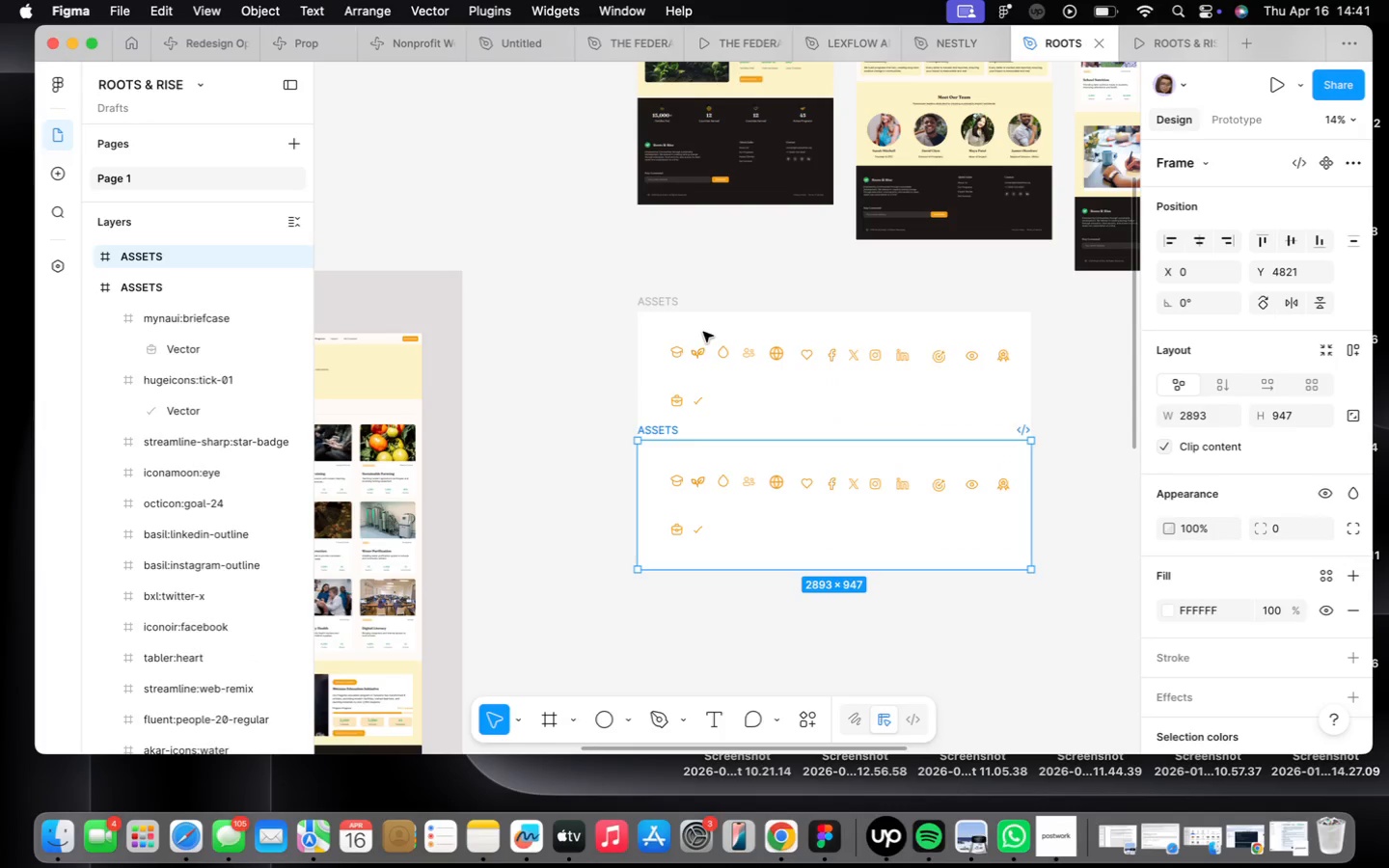 
scroll: coordinate [704, 344], scroll_direction: down, amount: 1.0
 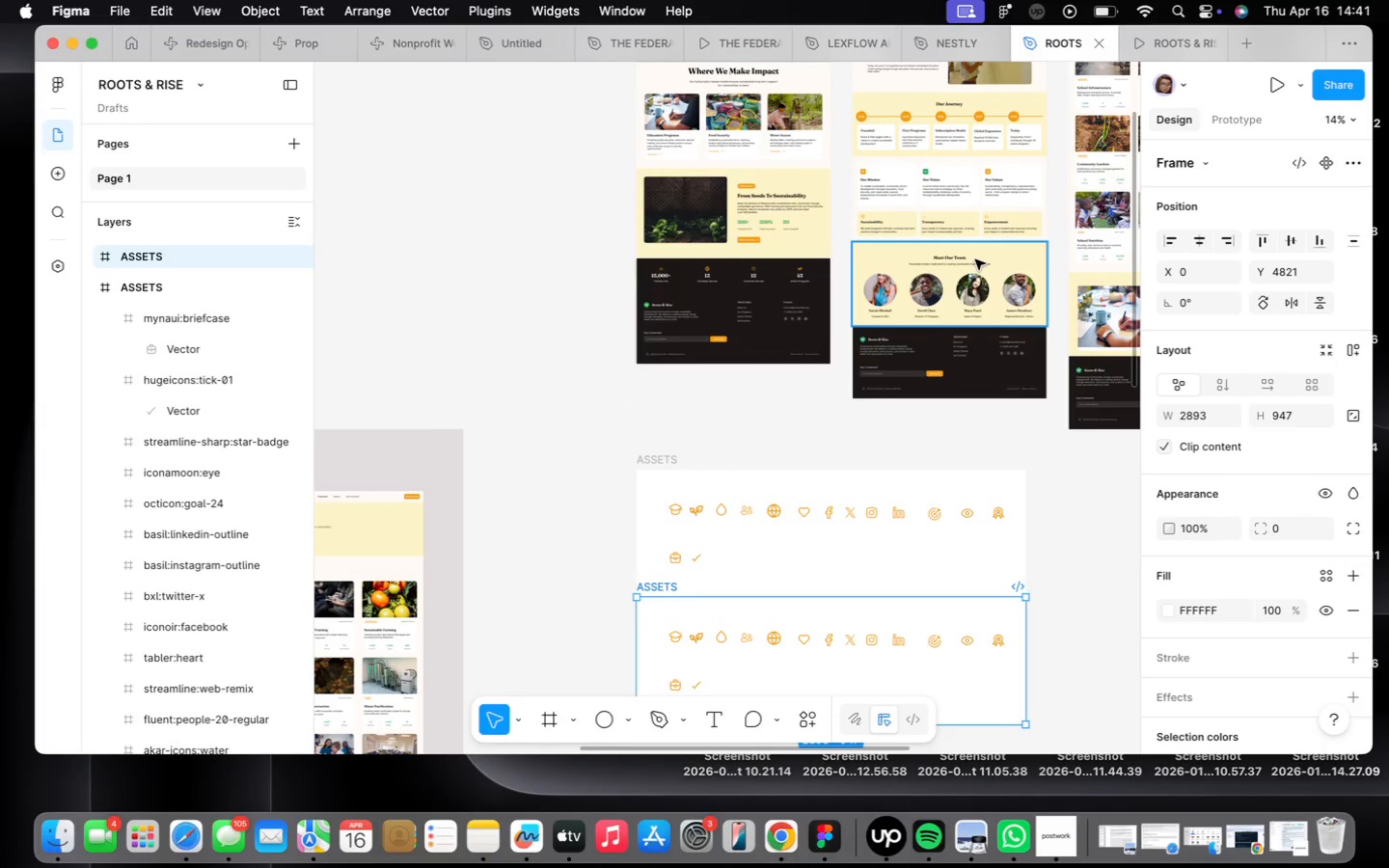 
double_click([960, 256])
 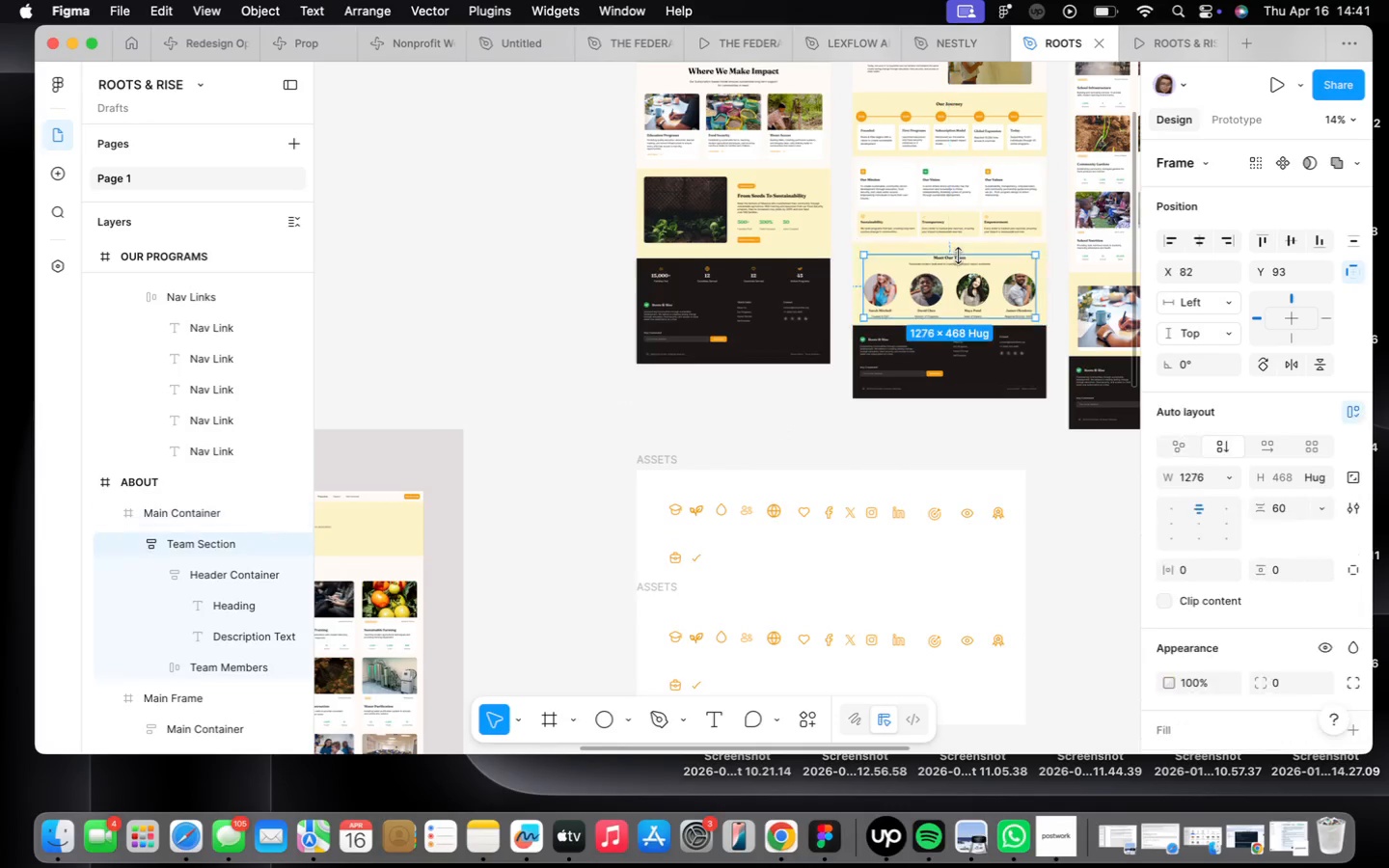 
triple_click([959, 256])
 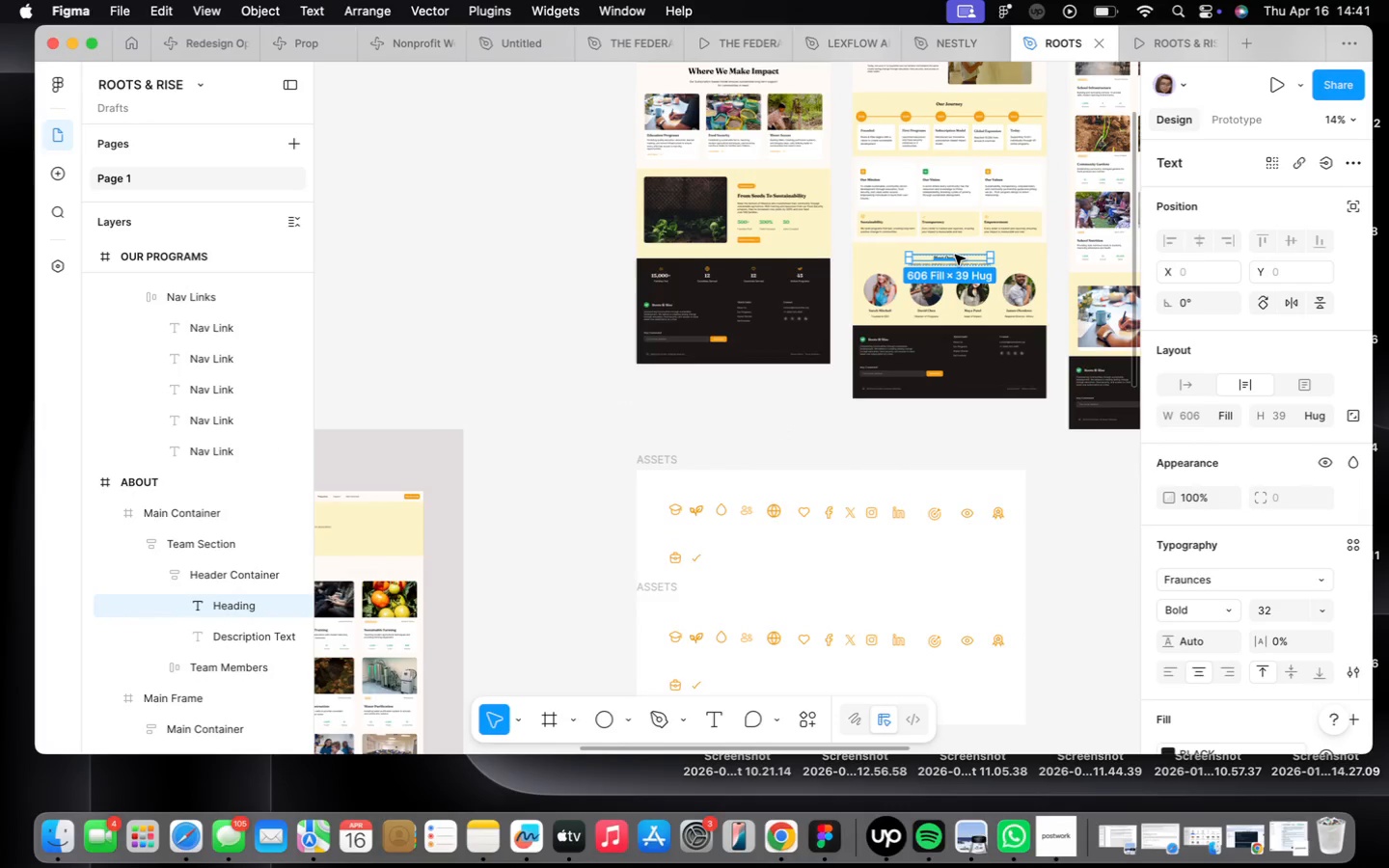 
hold_key(key=OptionLeft, duration=1.41)
left_click_drag(start_coordinate=[955, 255], to_coordinate=[691, 486])
 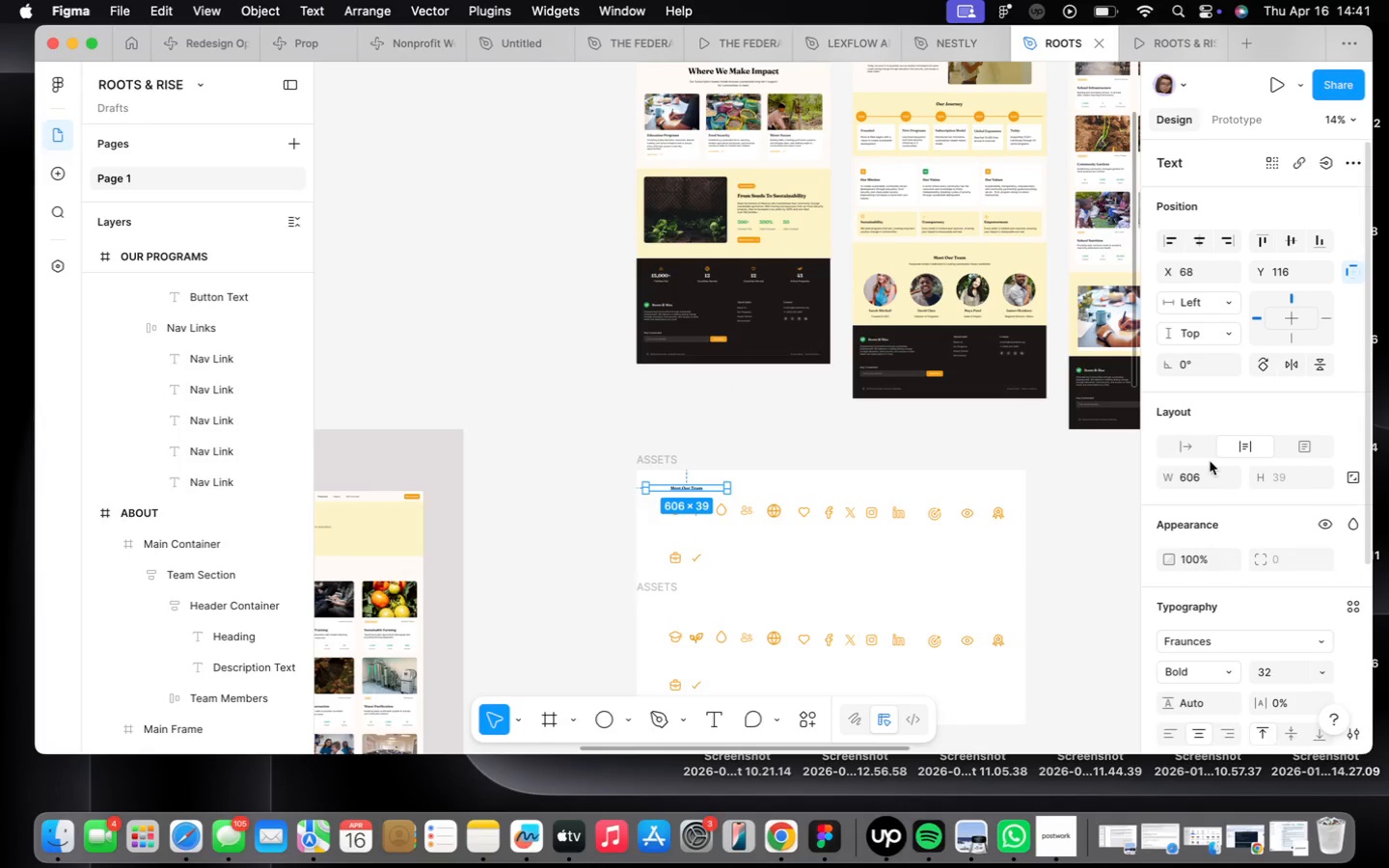 
left_click([1186, 448])
 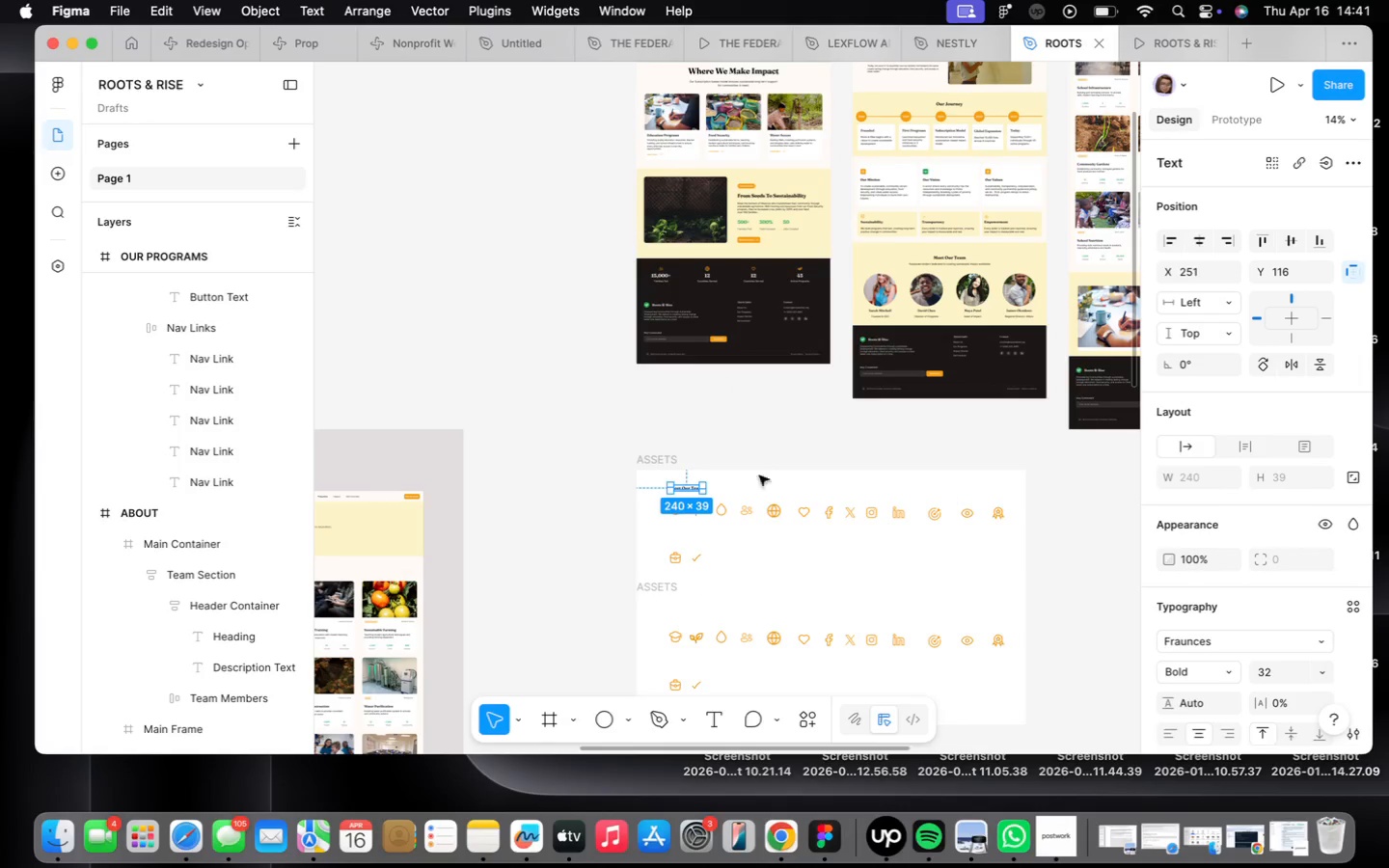 
scroll: coordinate [736, 476], scroll_direction: up, amount: 14.0
 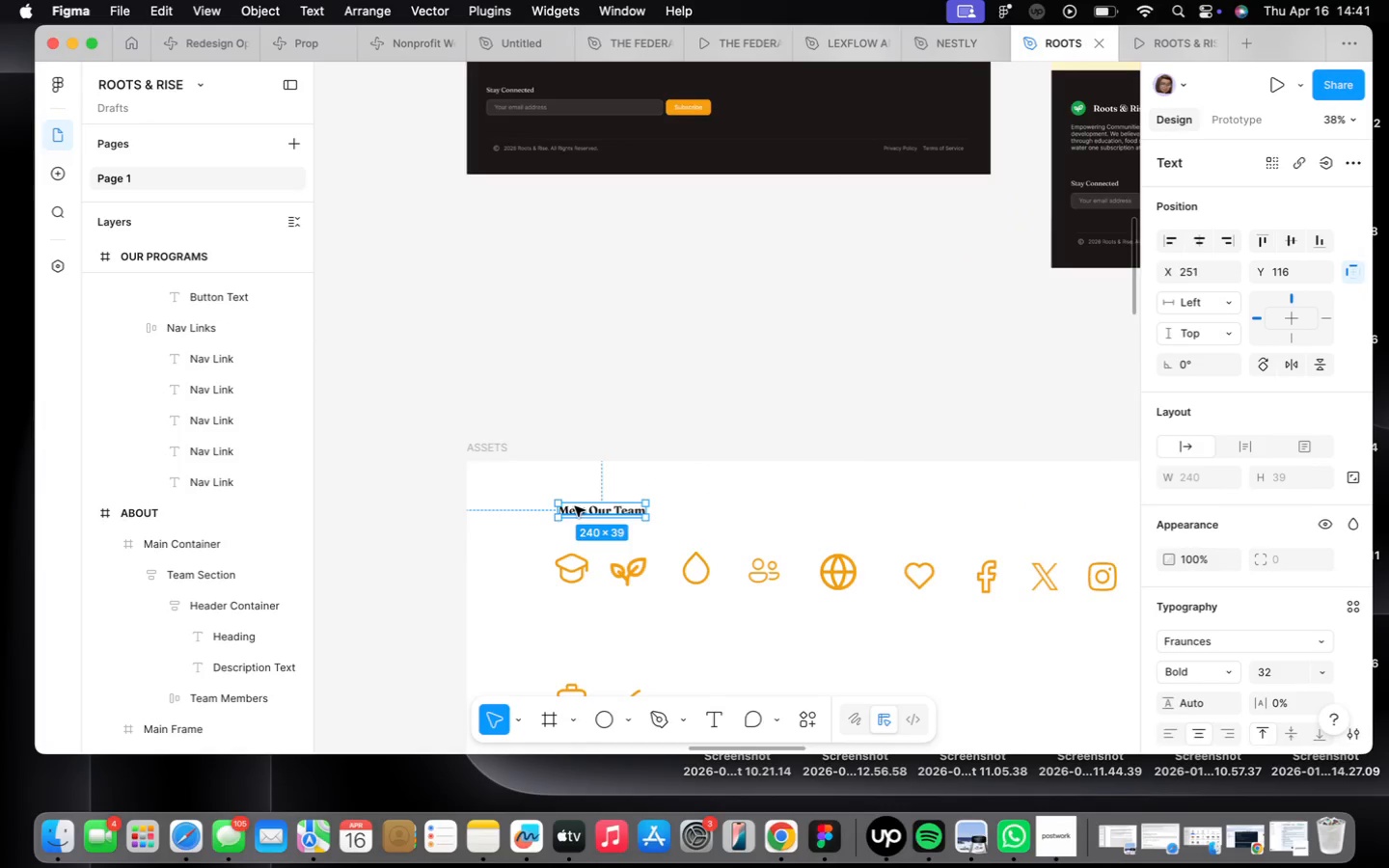 
double_click([576, 505])
 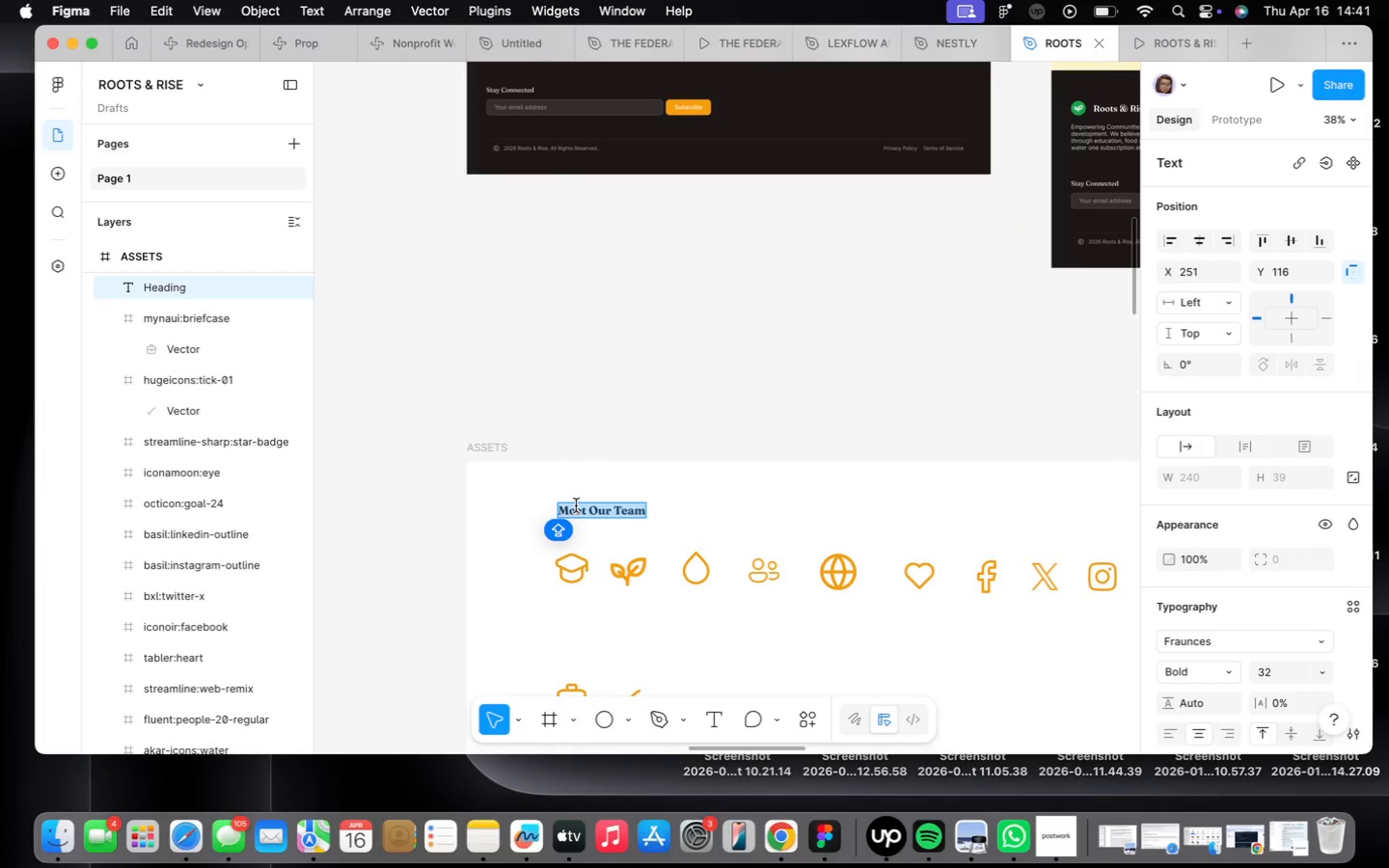 
type(ICONS)
 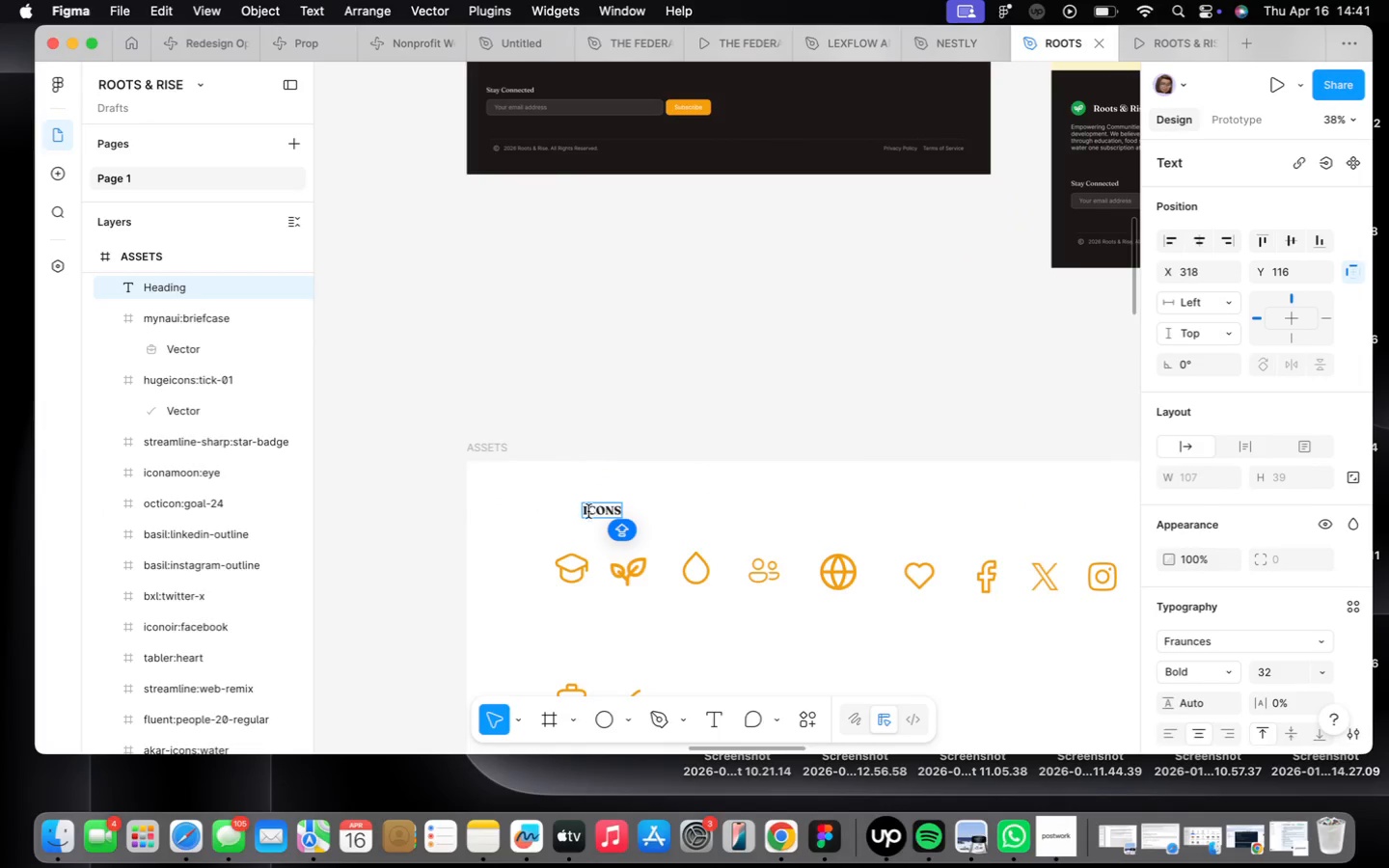 
left_click([719, 561])
 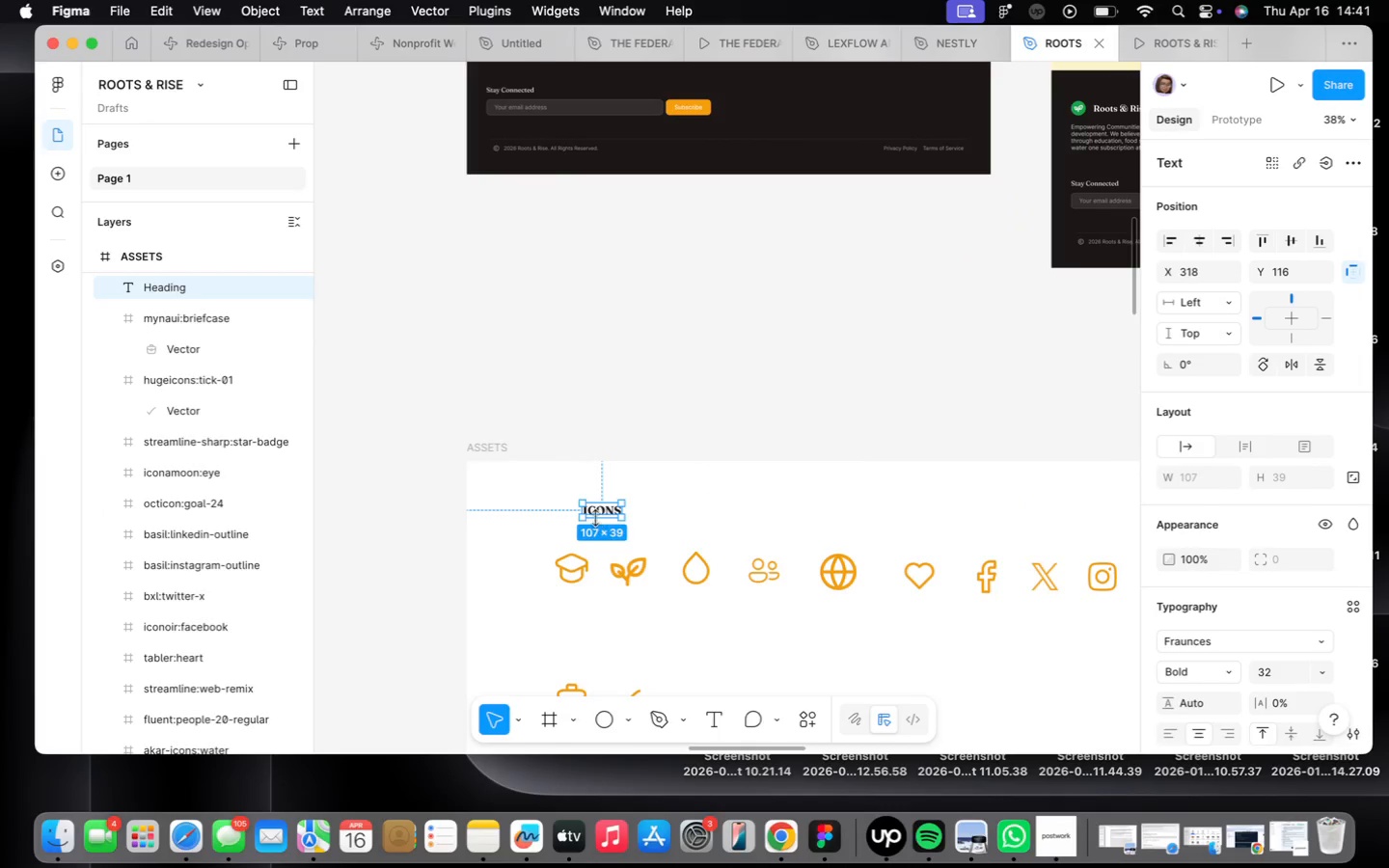 
left_click_drag(start_coordinate=[592, 511], to_coordinate=[561, 512])
 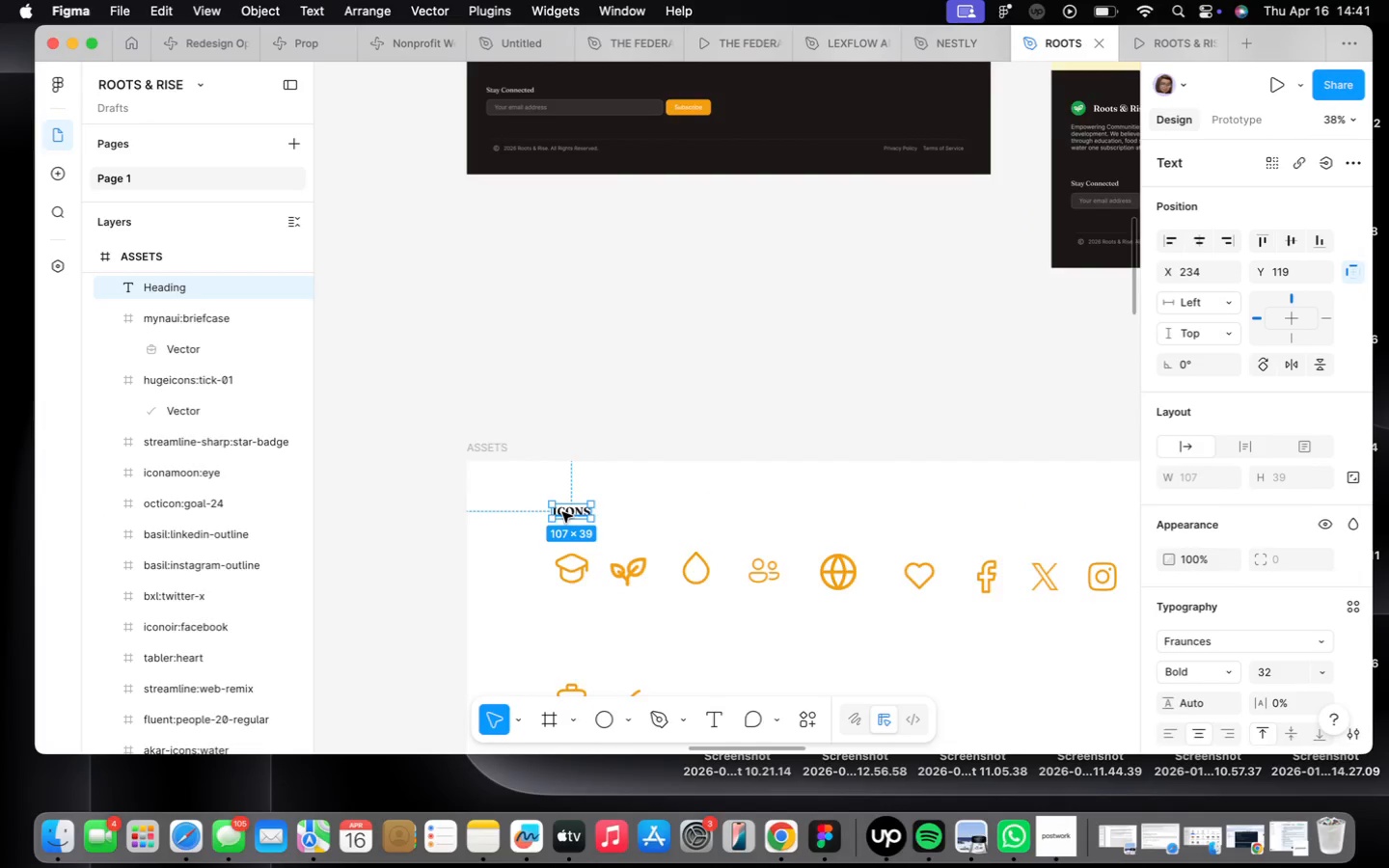 
scroll: coordinate [571, 520], scroll_direction: down, amount: 21.0
 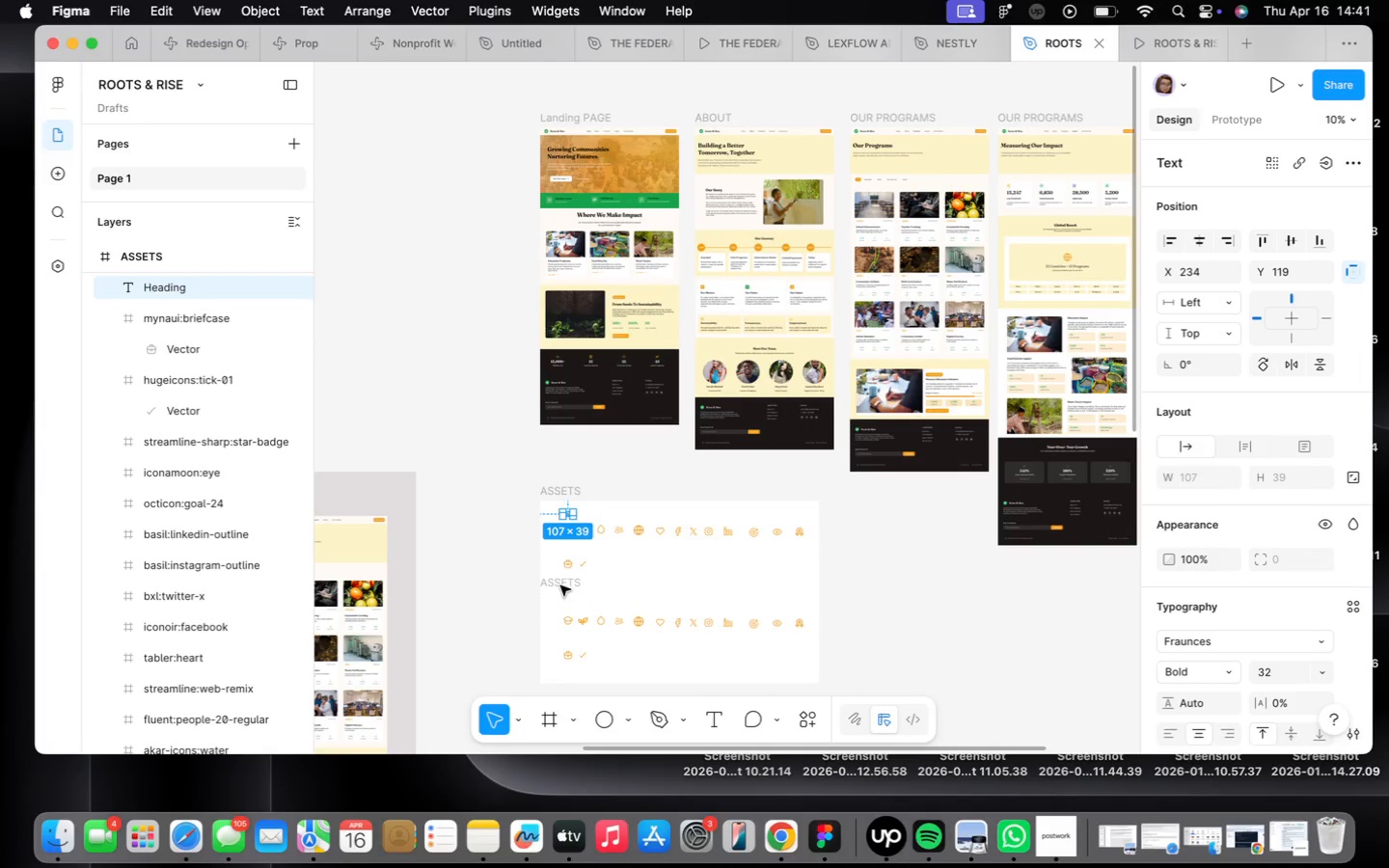 
left_click([554, 575])
 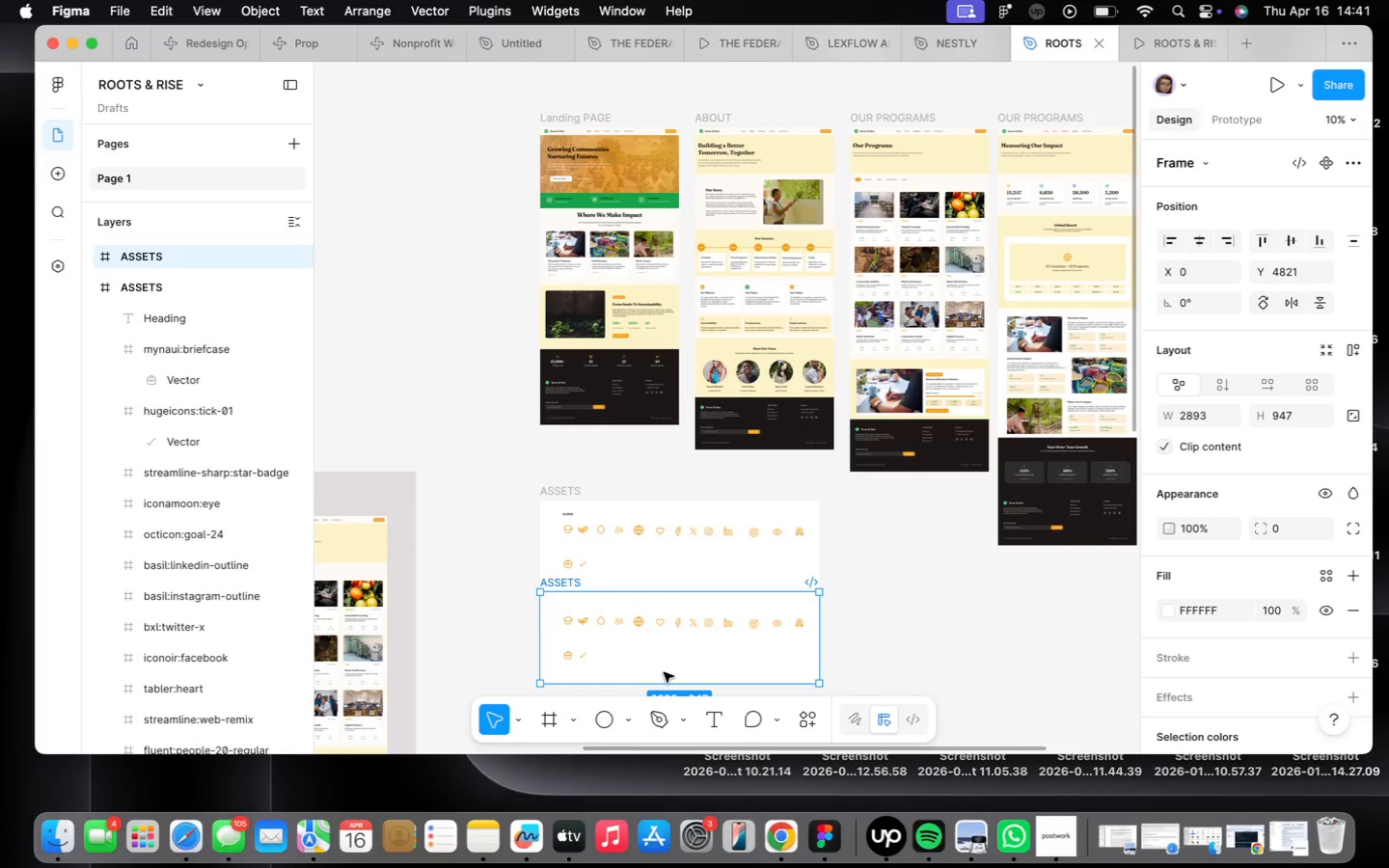 
left_click_drag(start_coordinate=[664, 682], to_coordinate=[699, 629])
 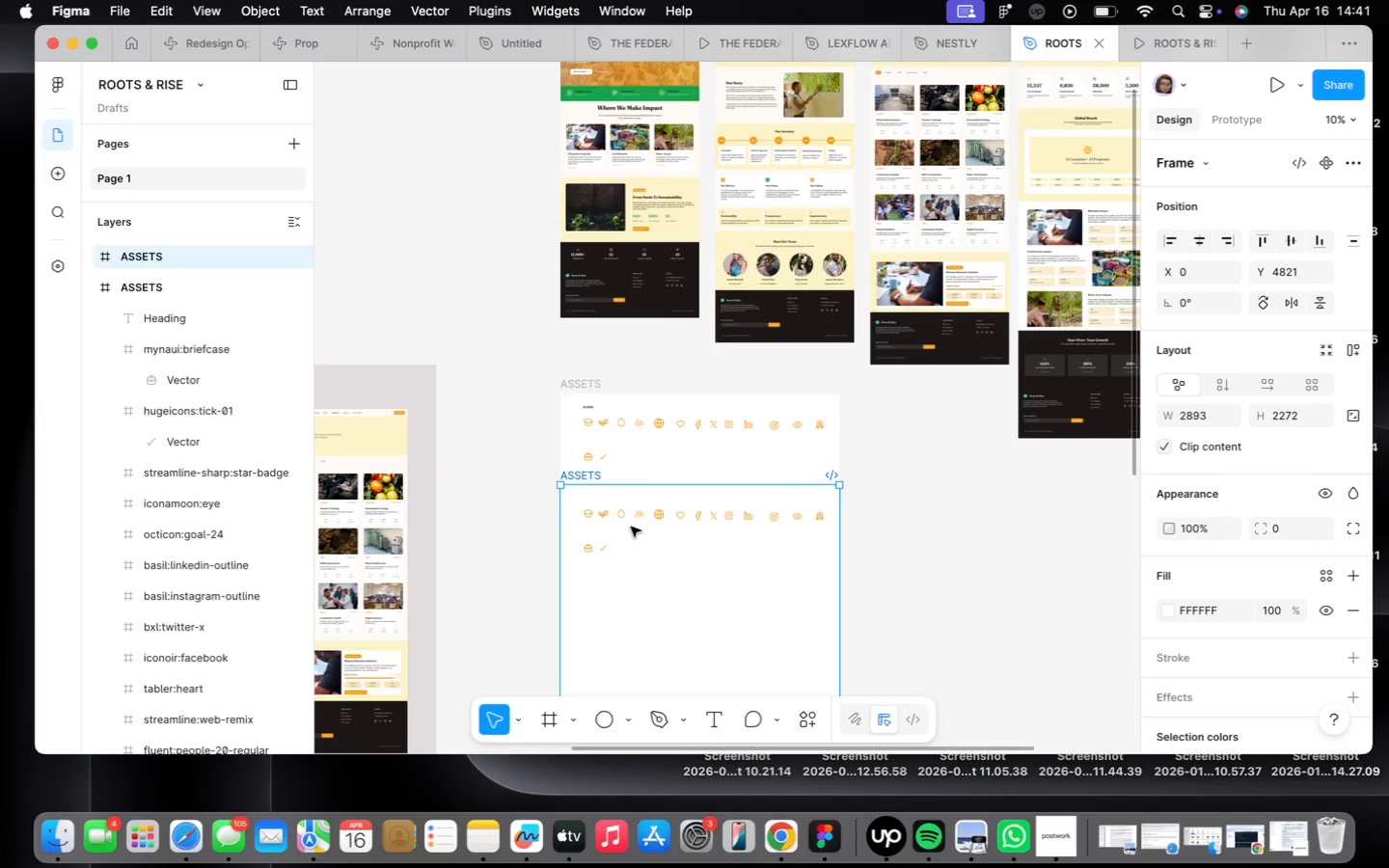 
left_click([614, 530])
 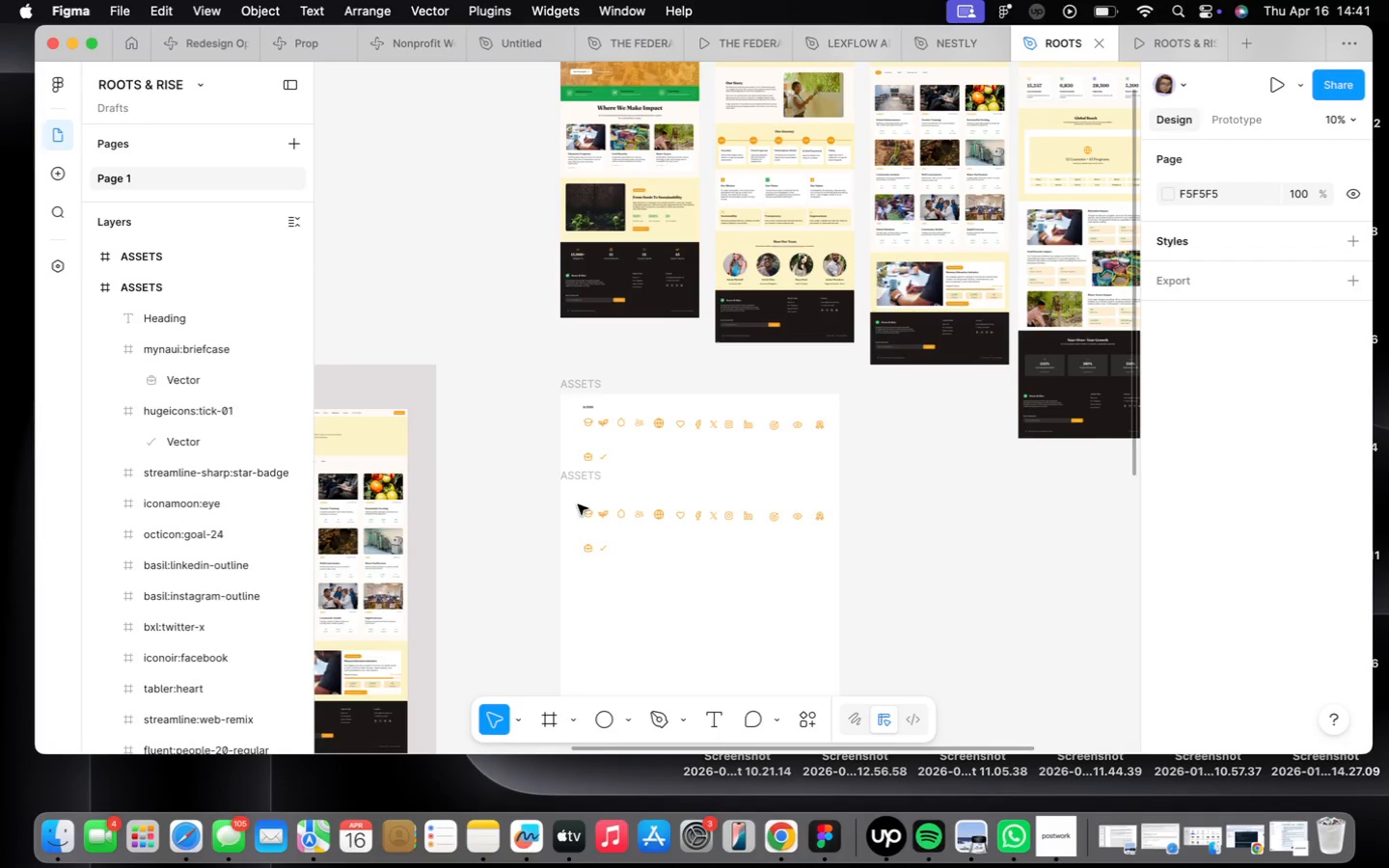 
left_click_drag(start_coordinate=[575, 504], to_coordinate=[833, 562])
 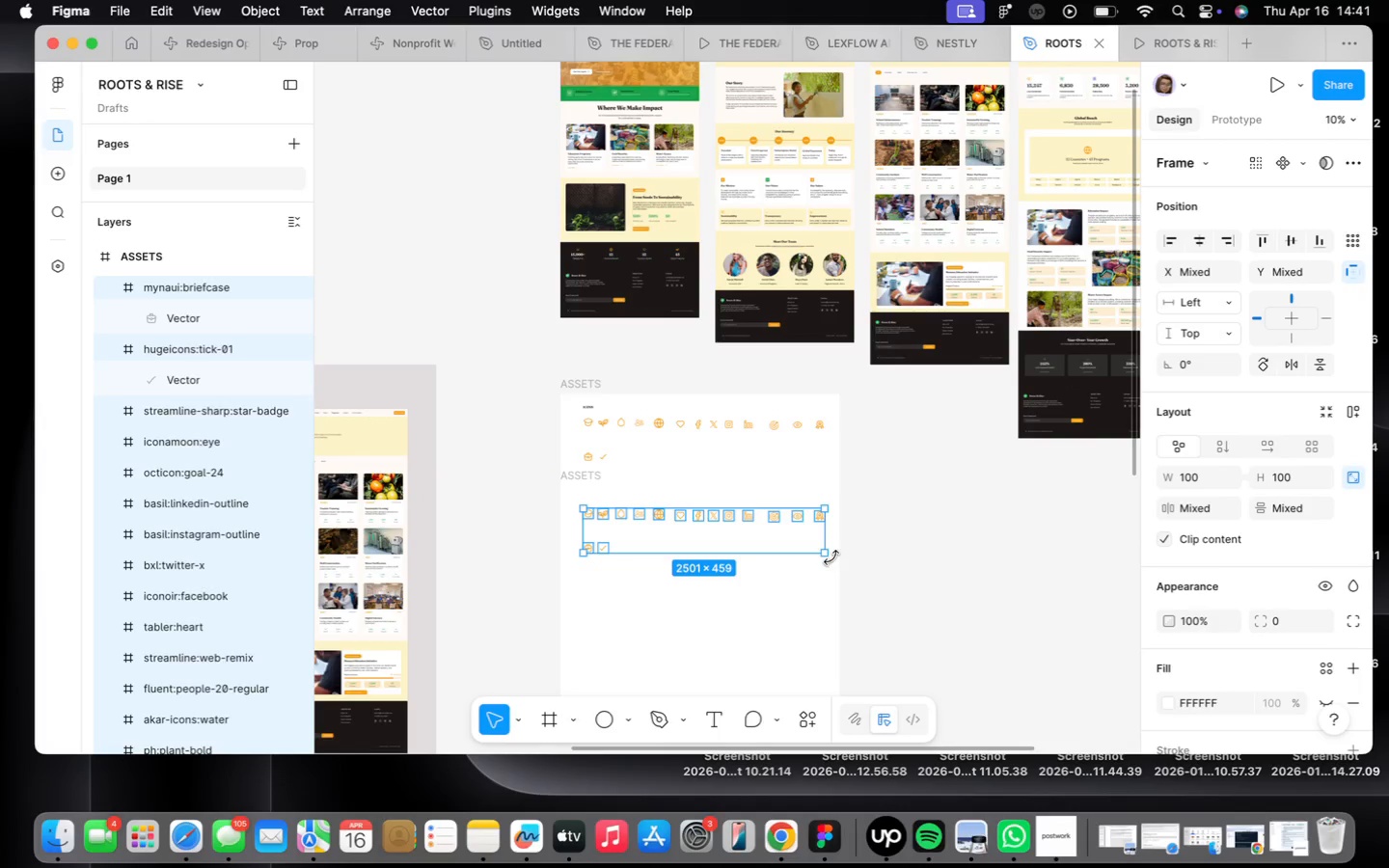 
key(Backspace)
 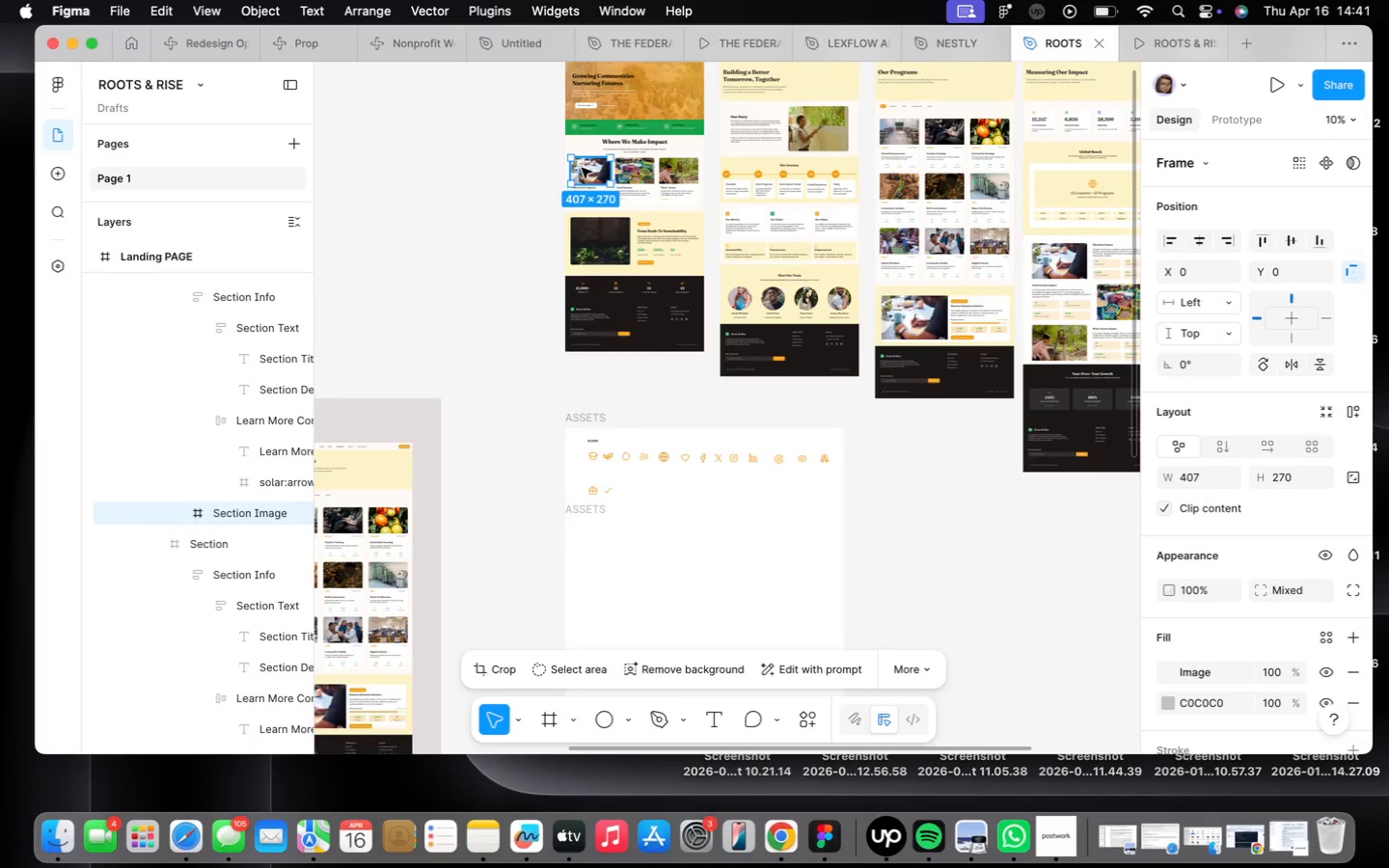 
hold_key(key=ShiftLeft, duration=2.26)
double_click([651, 163])
 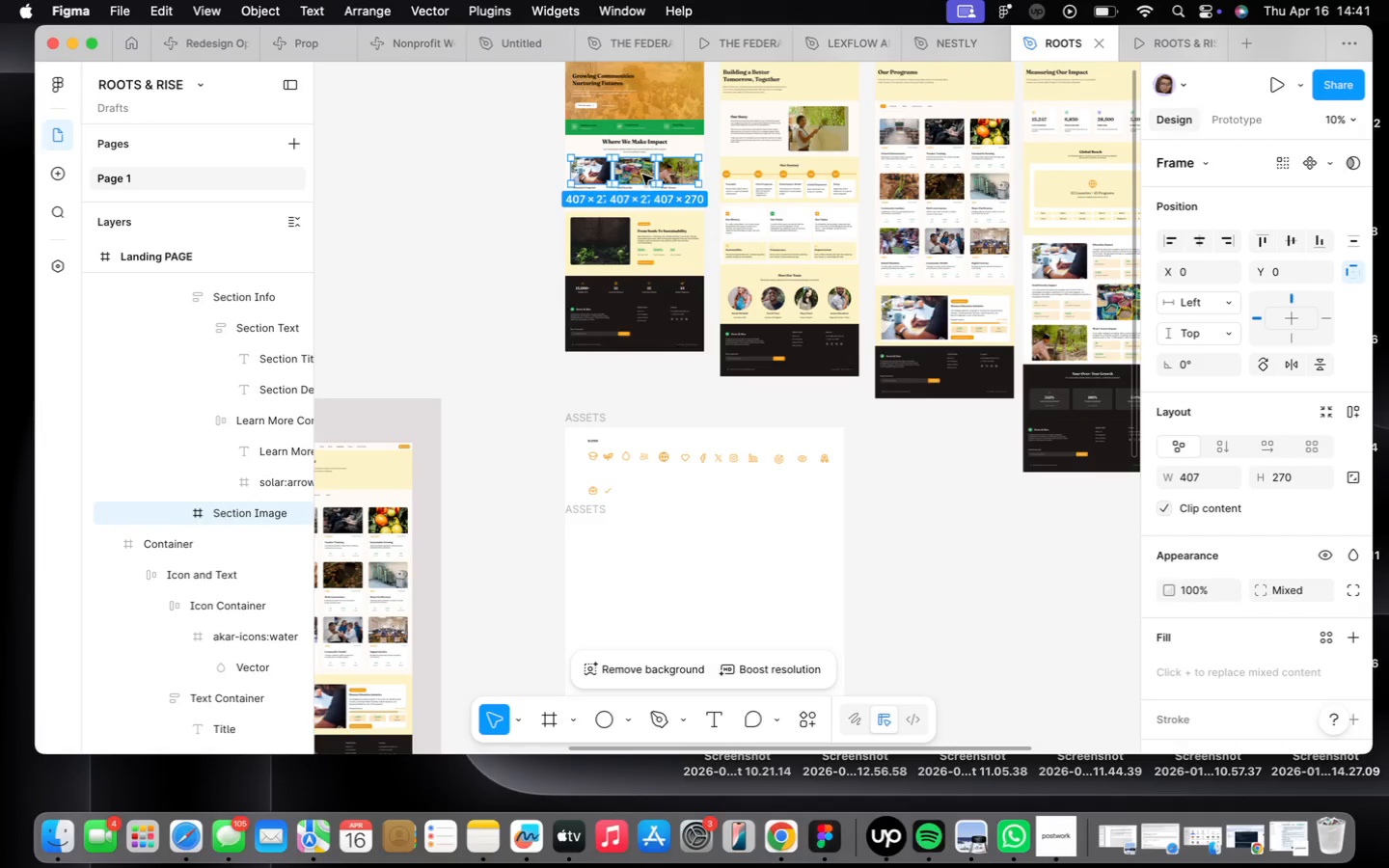 
hold_key(key=OptionLeft, duration=0.31)
 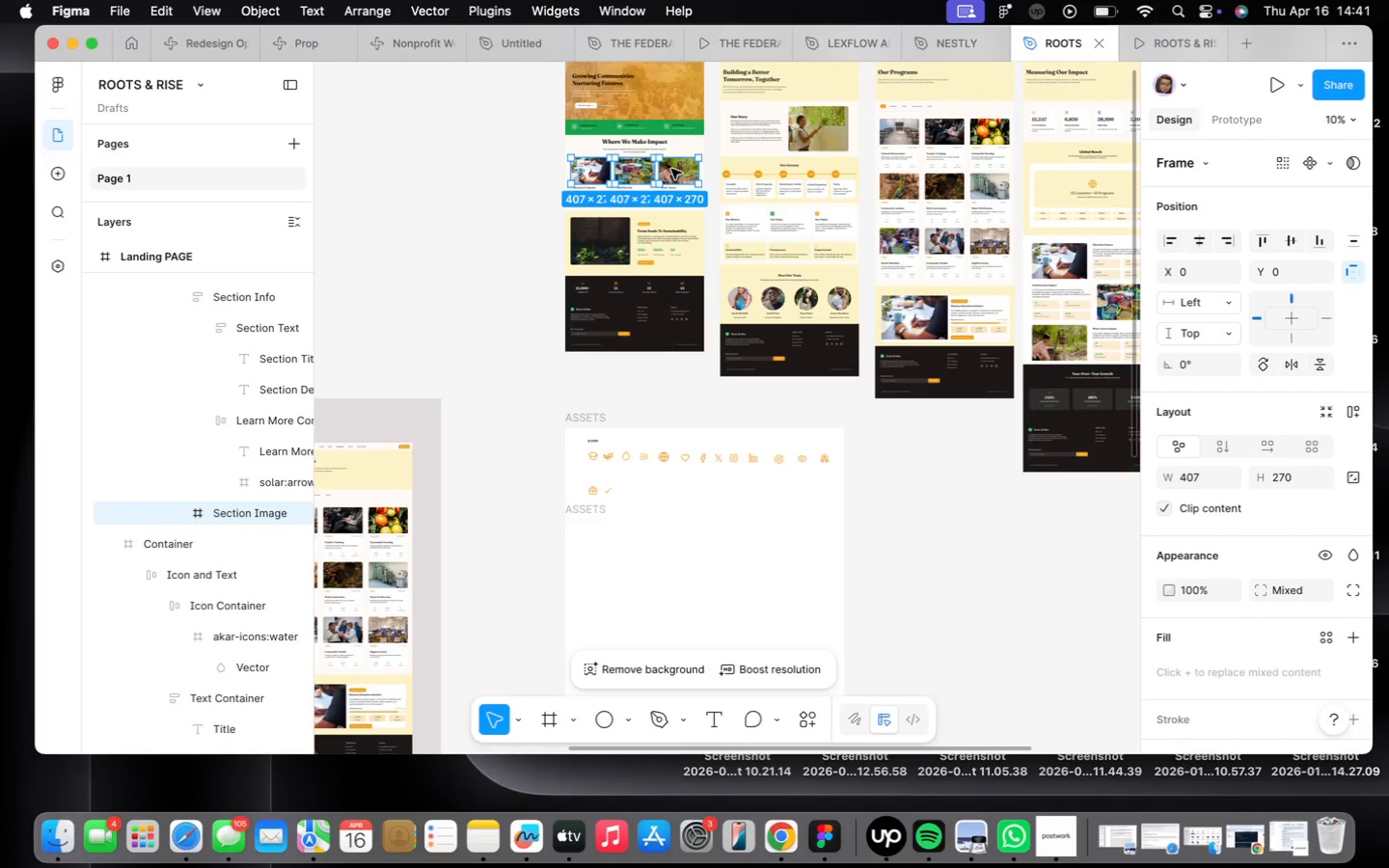 
hold_key(key=OptionLeft, duration=1.7)
left_click_drag(start_coordinate=[671, 169], to_coordinate=[679, 555])
 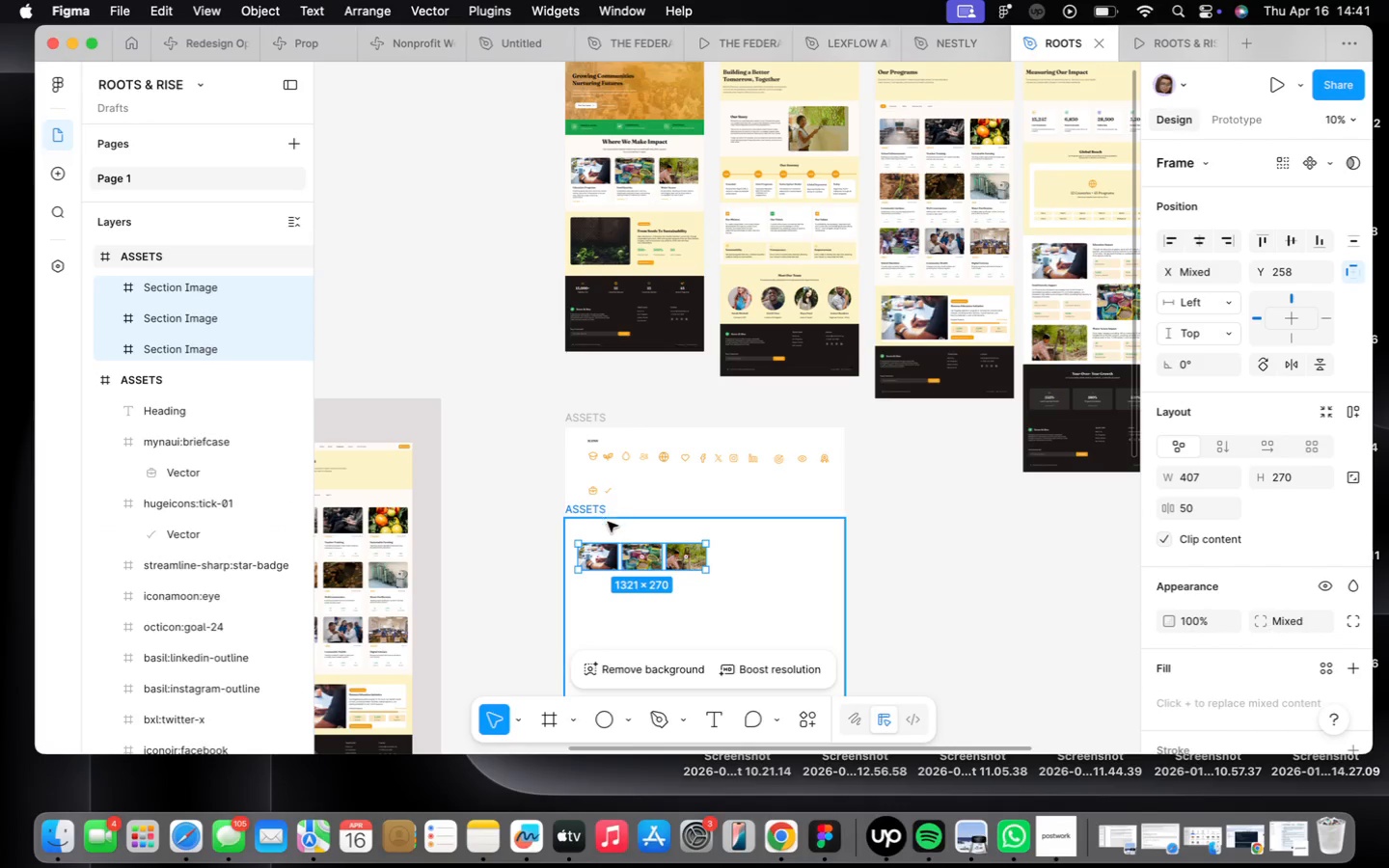 
scroll: coordinate [611, 536], scroll_direction: up, amount: 10.0
 